 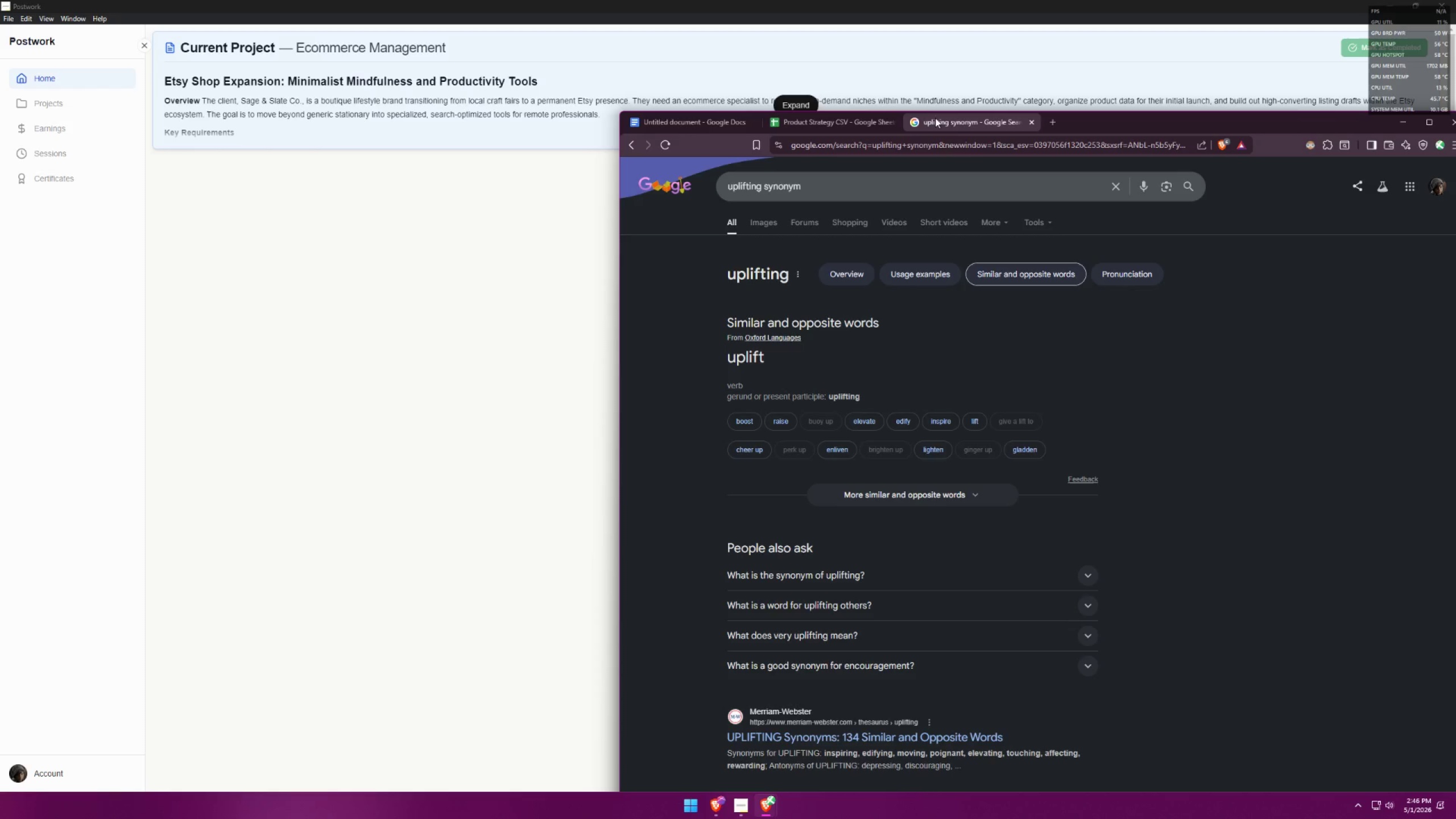 
left_click([759, 796])
 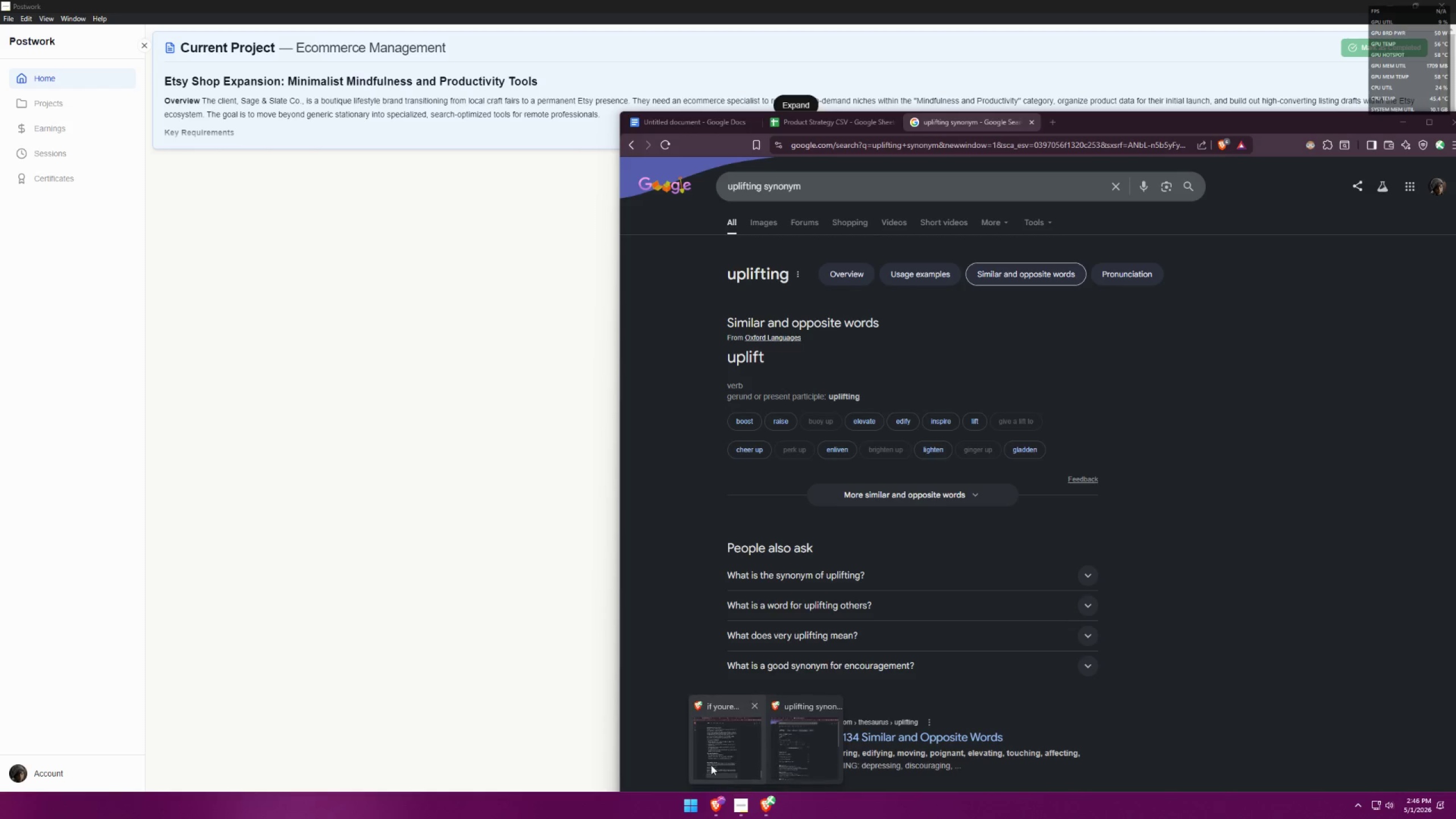 
left_click([712, 764])
 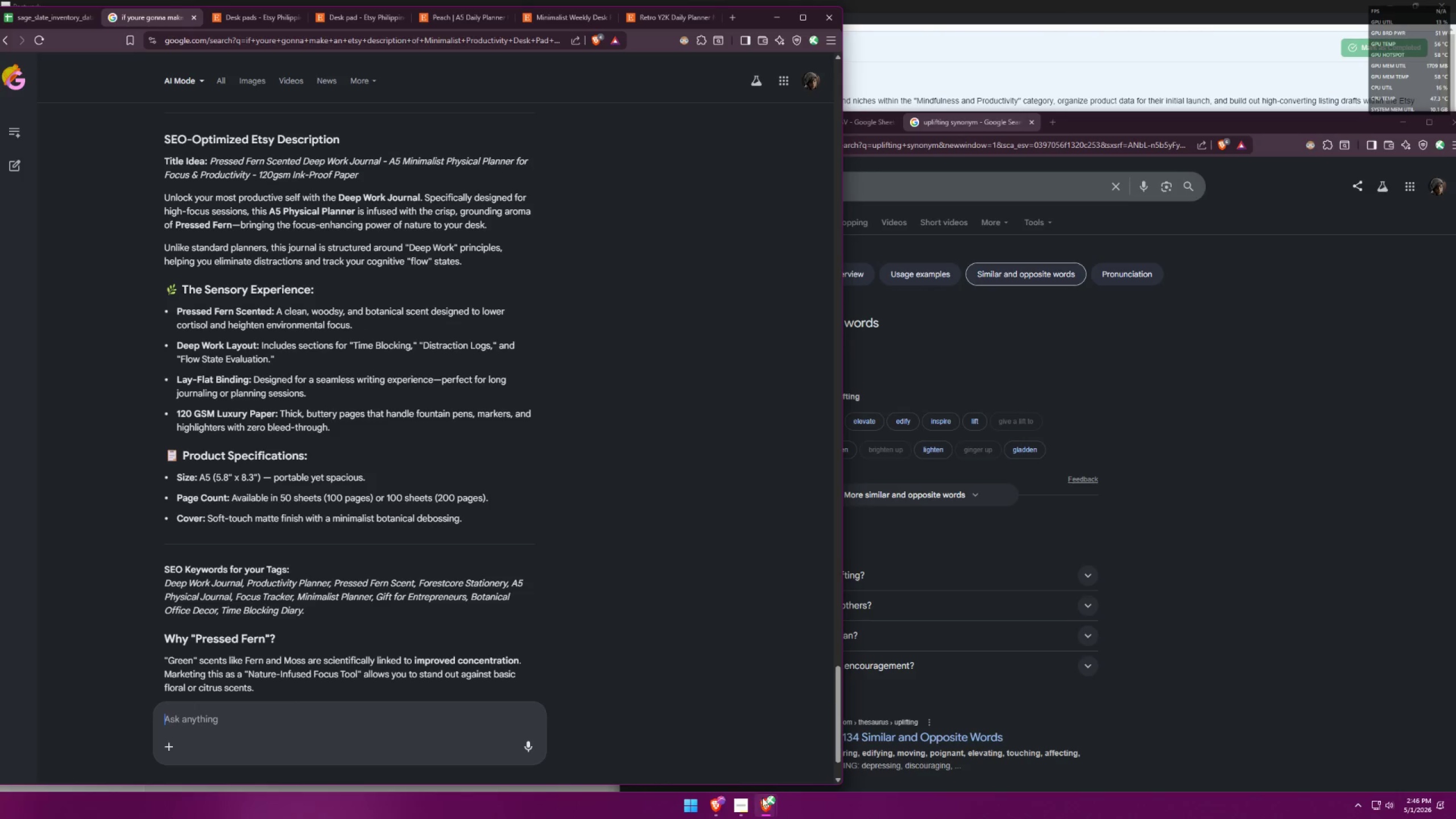 
left_click([764, 801])
 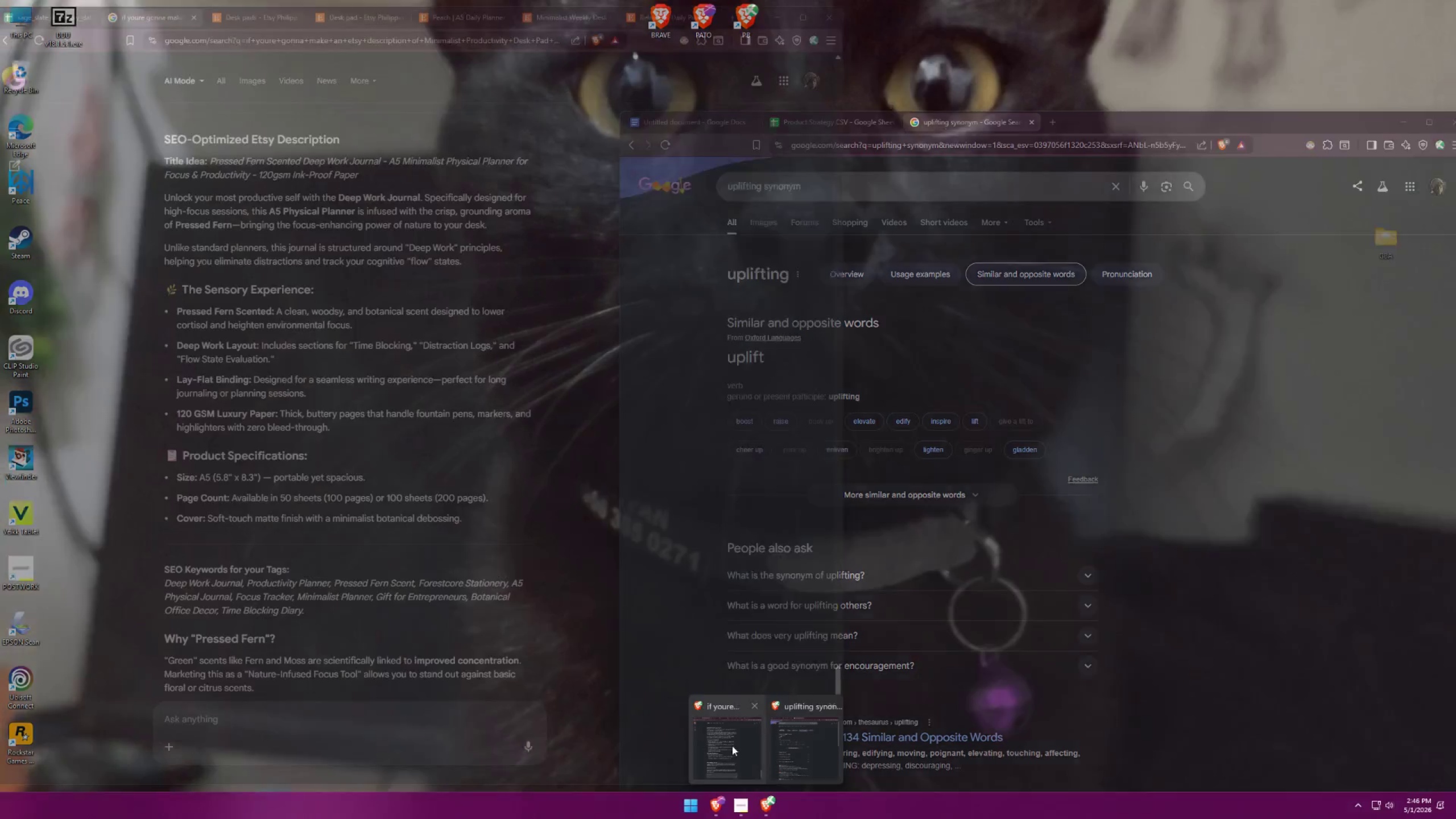 
left_click([730, 745])
 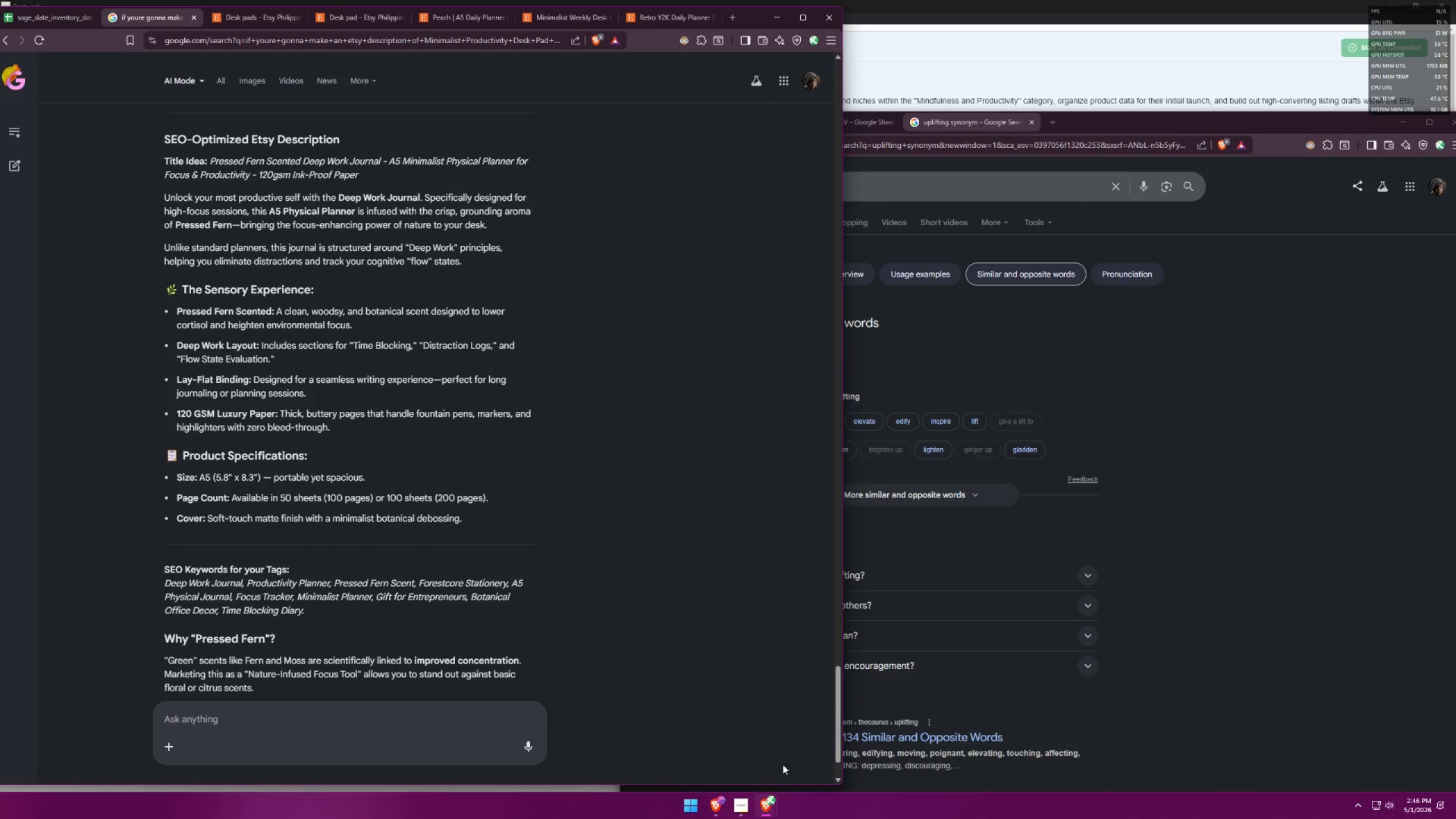 
left_click([766, 795])
 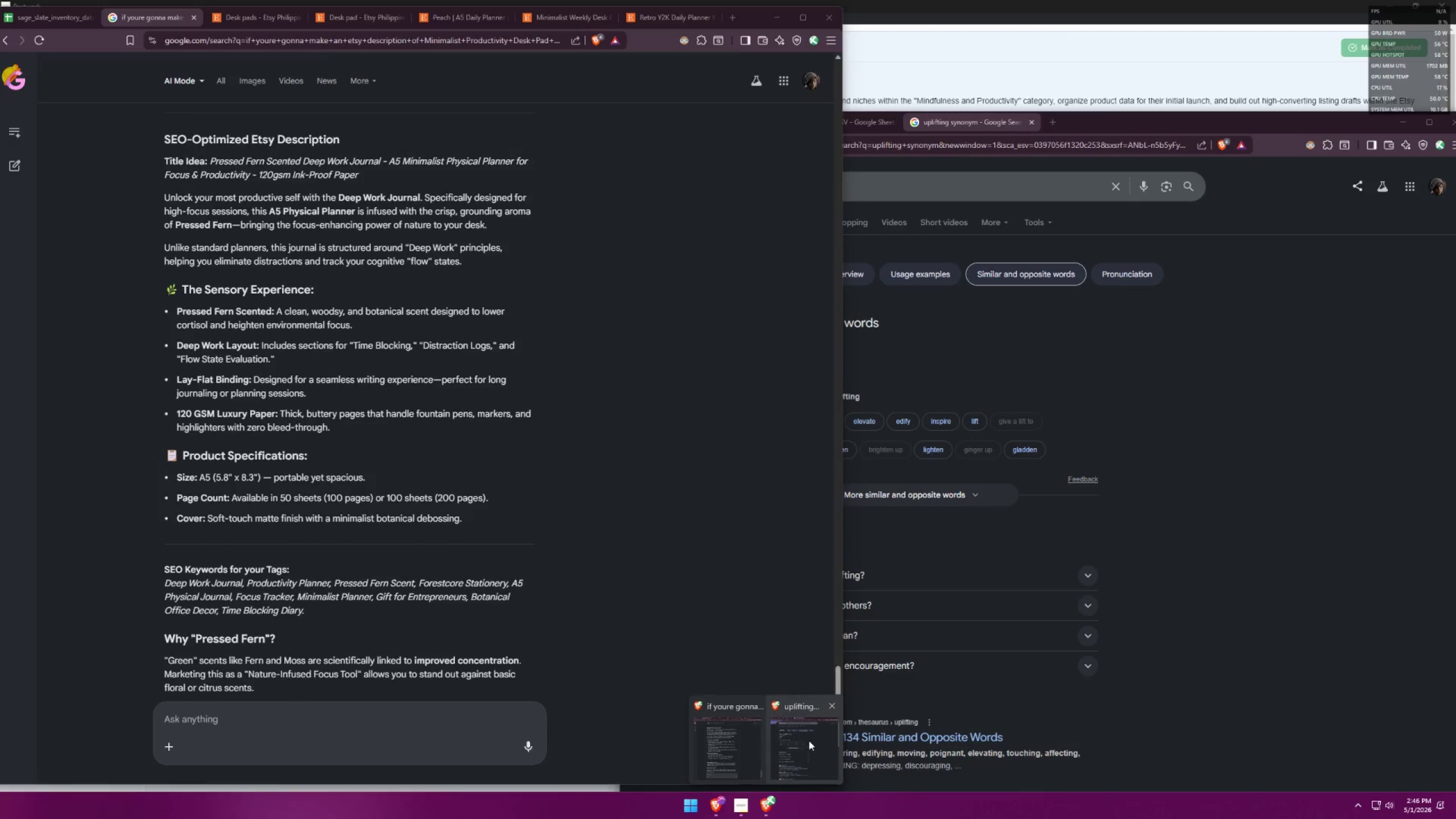 
left_click([809, 741])
 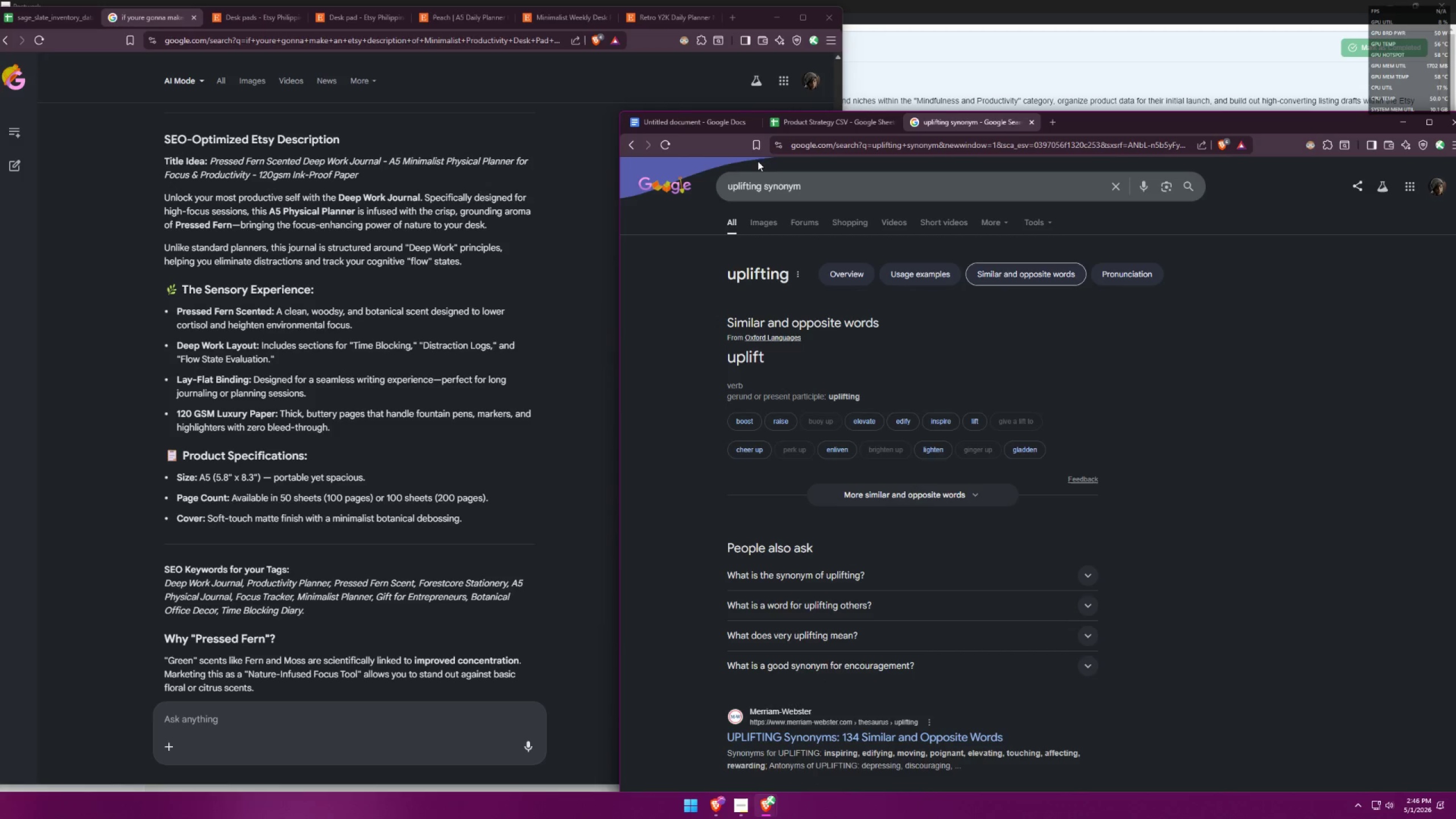 
left_click([821, 134])
 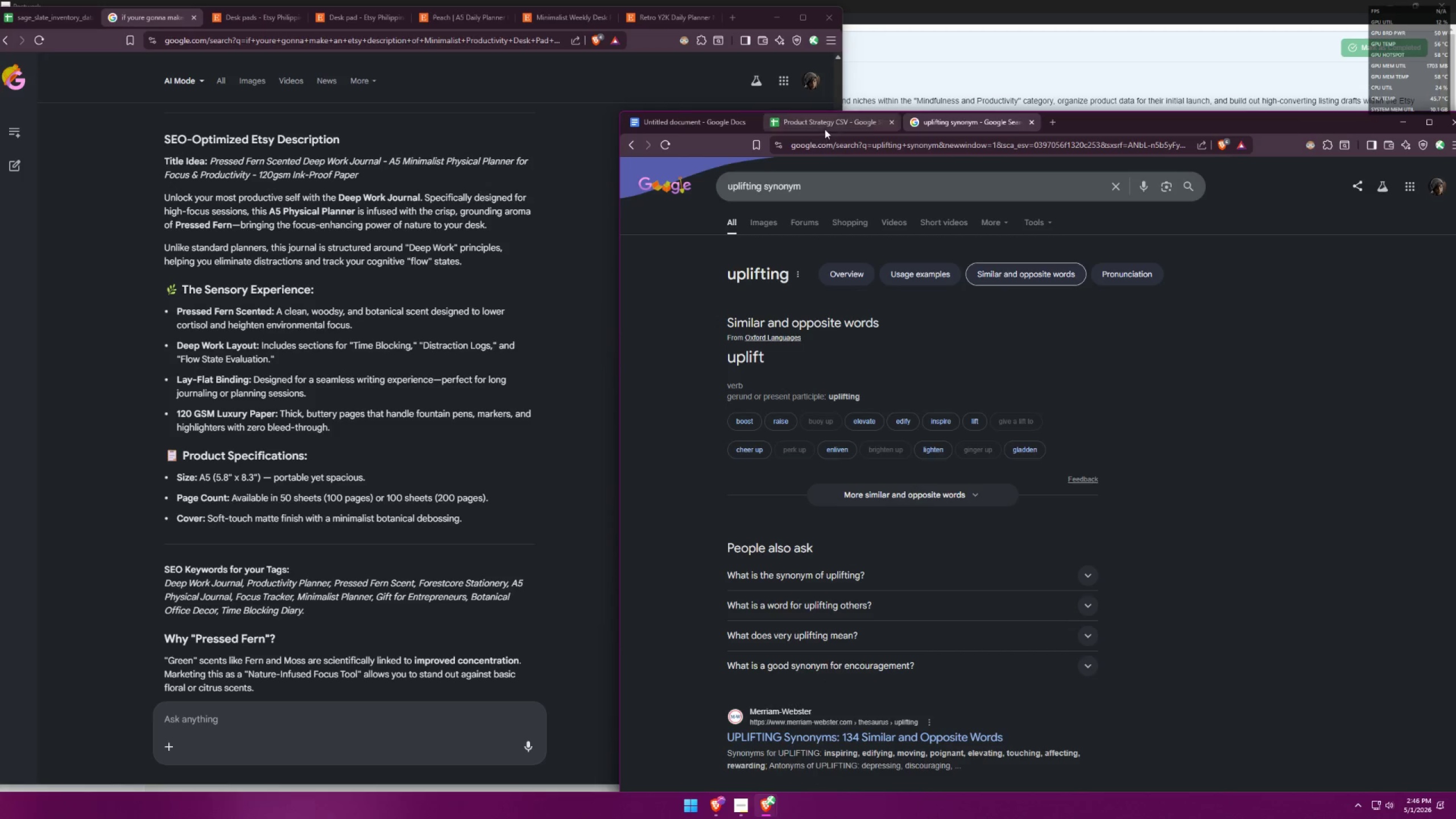 
left_click([825, 129])
 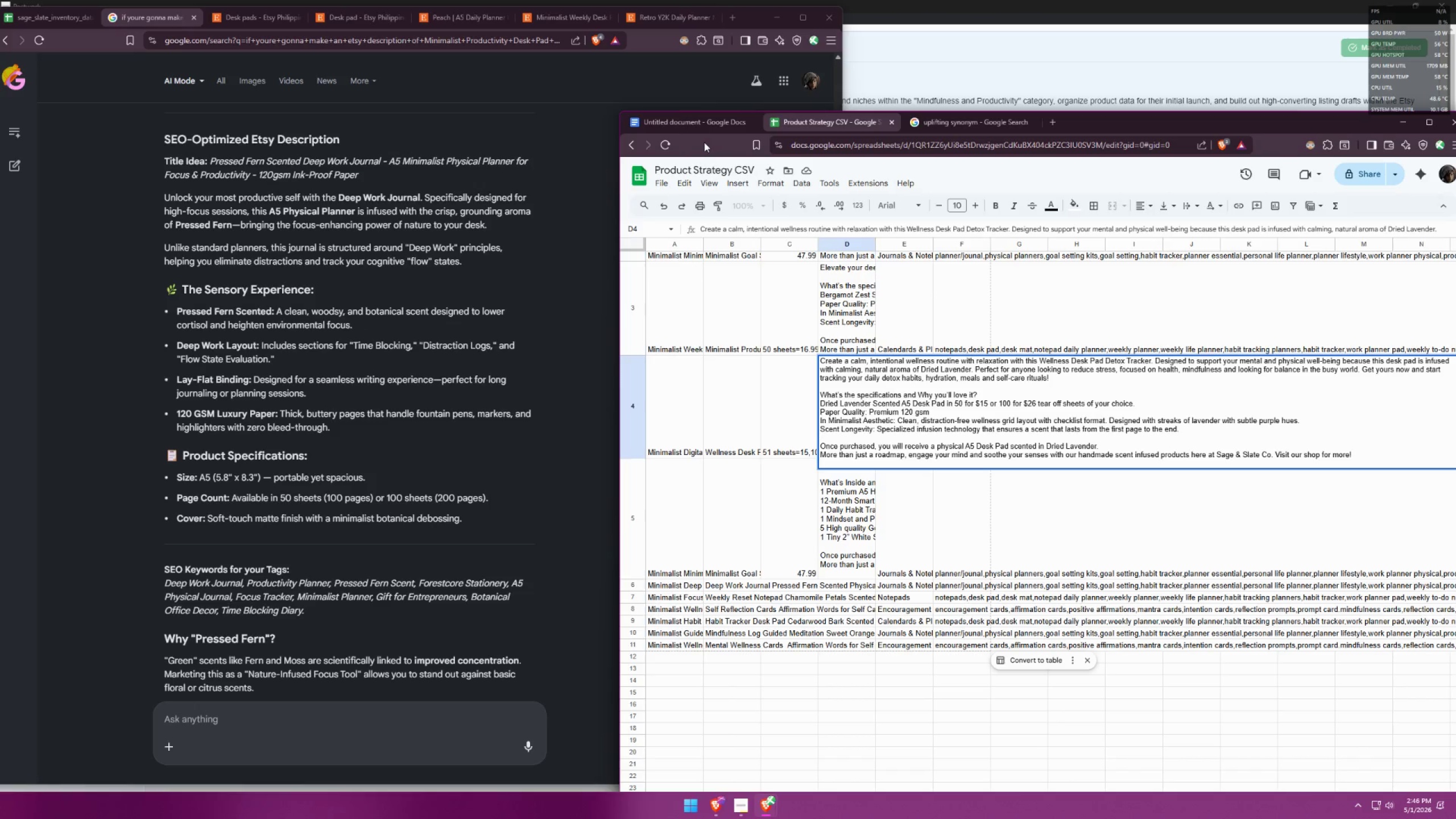 
double_click([705, 124])
 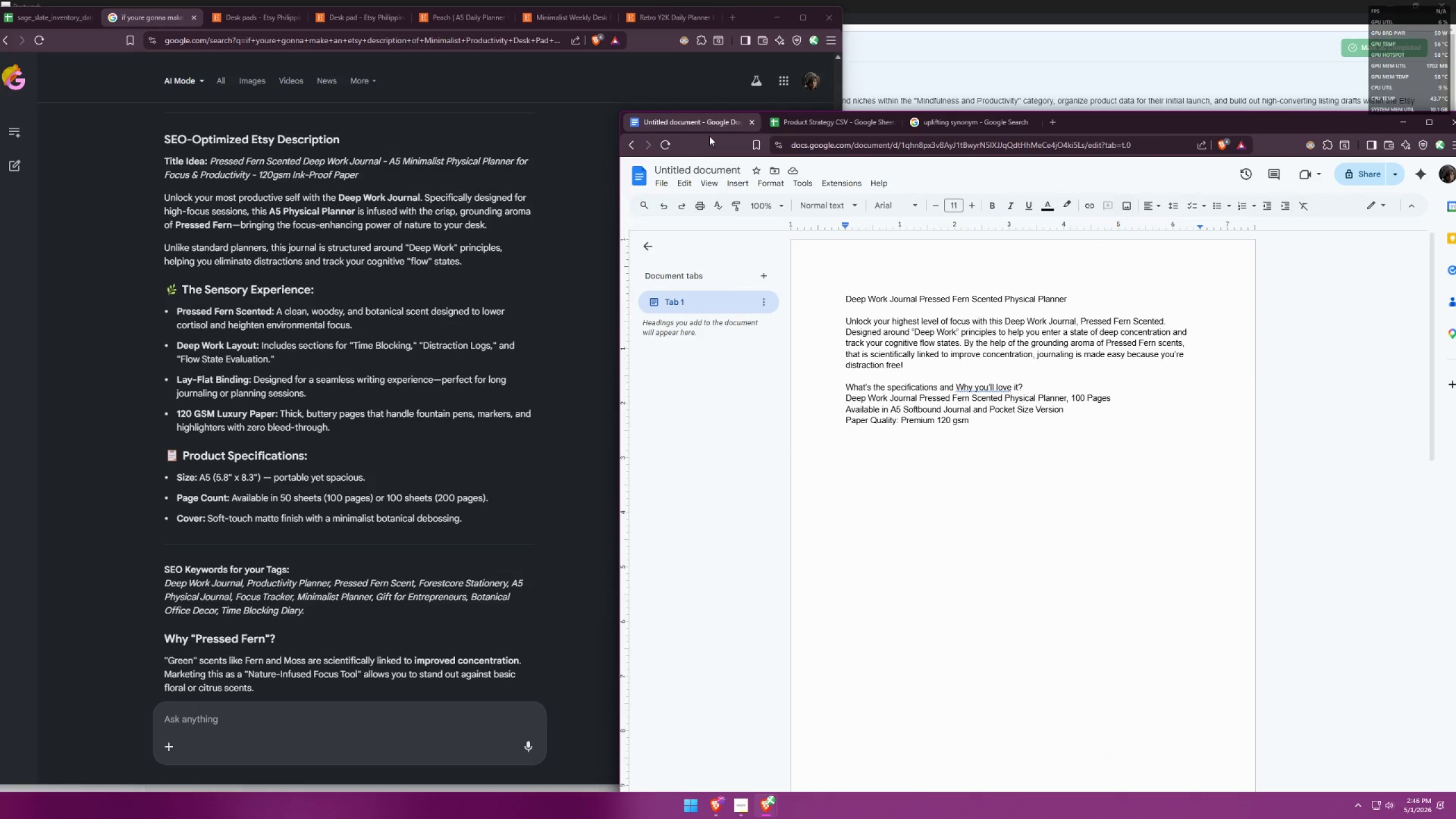 
wait(11.03)
 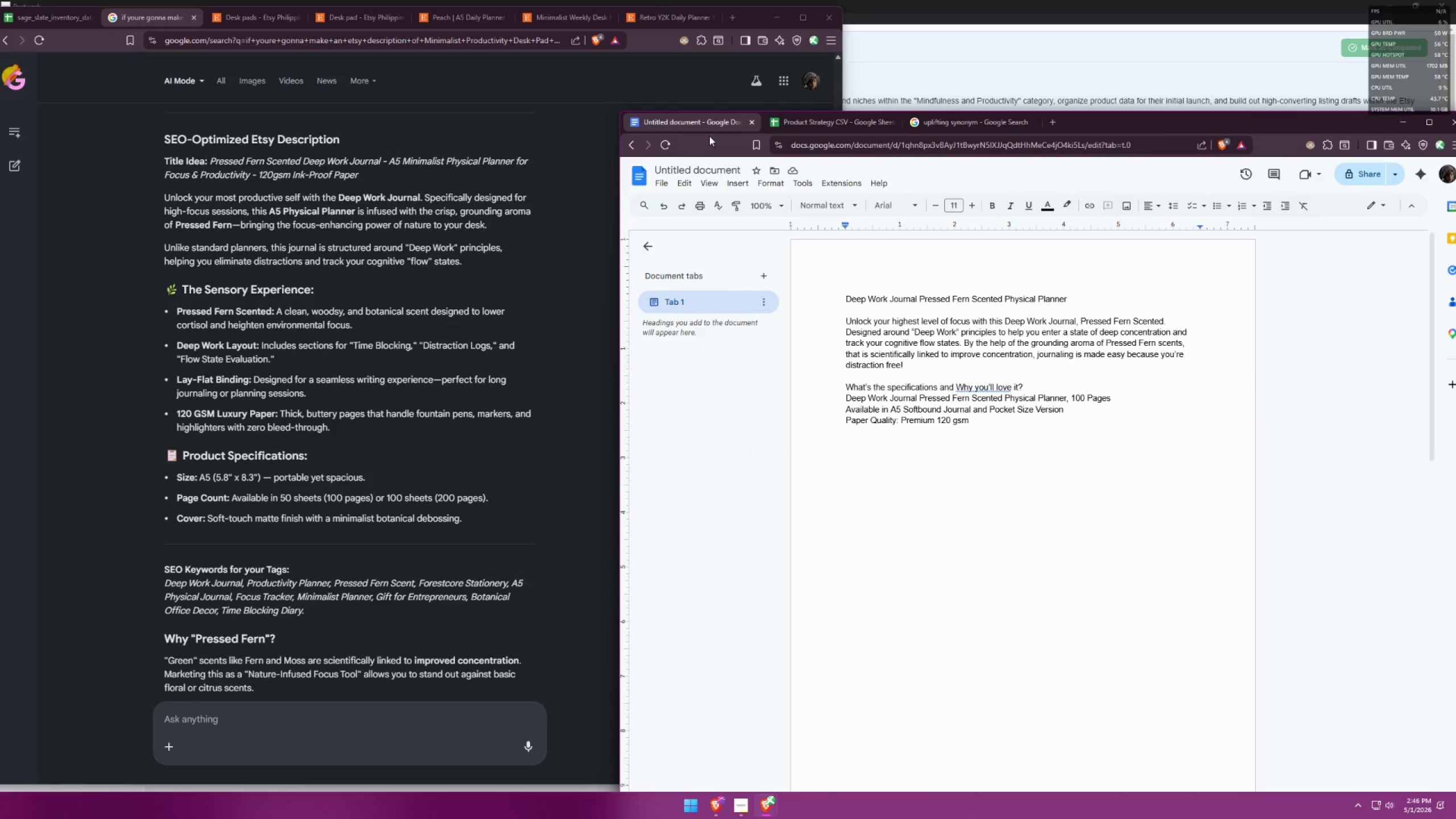 
type(Deep Work aesthetic: )
 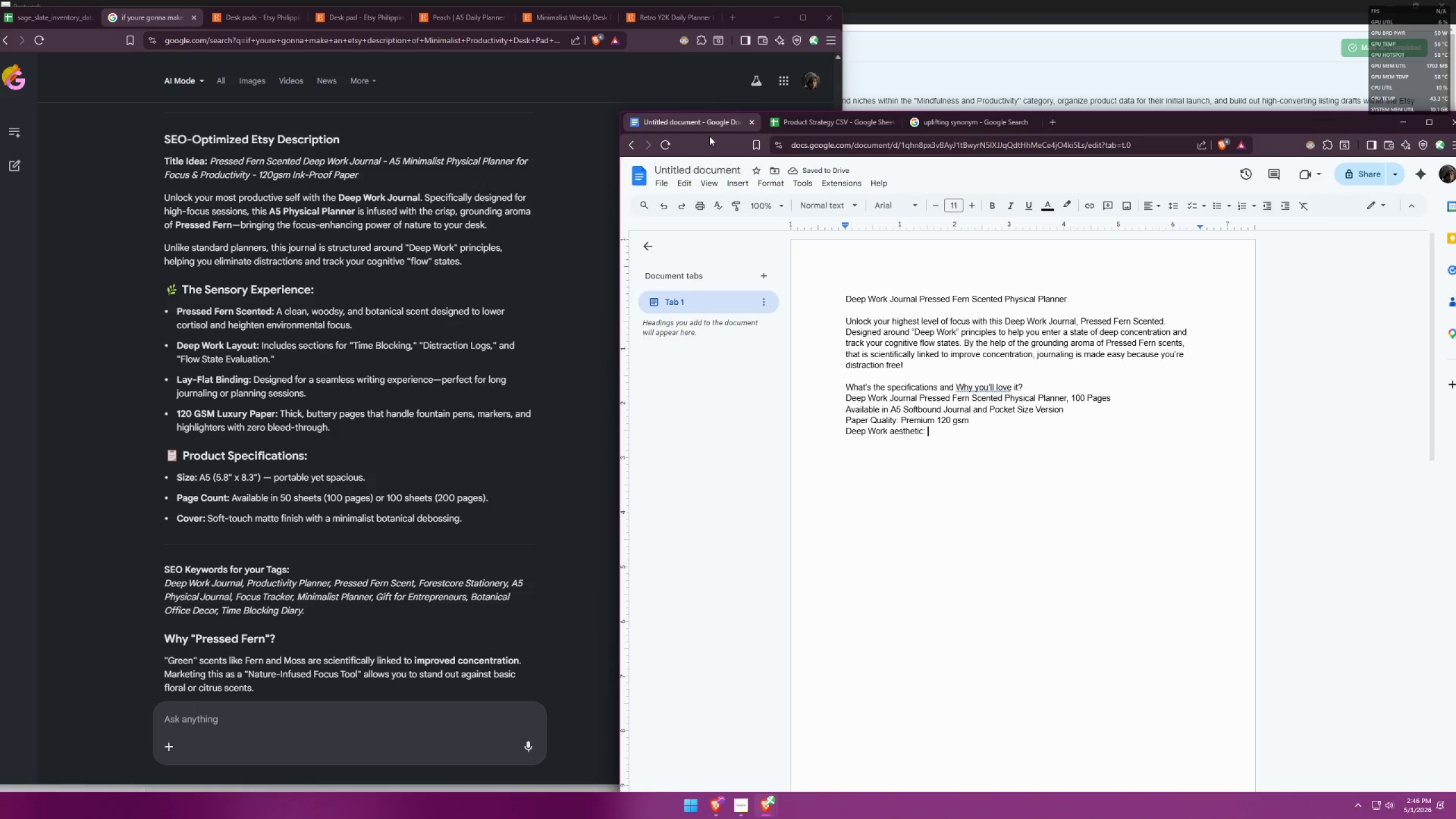 
wait(9.14)
 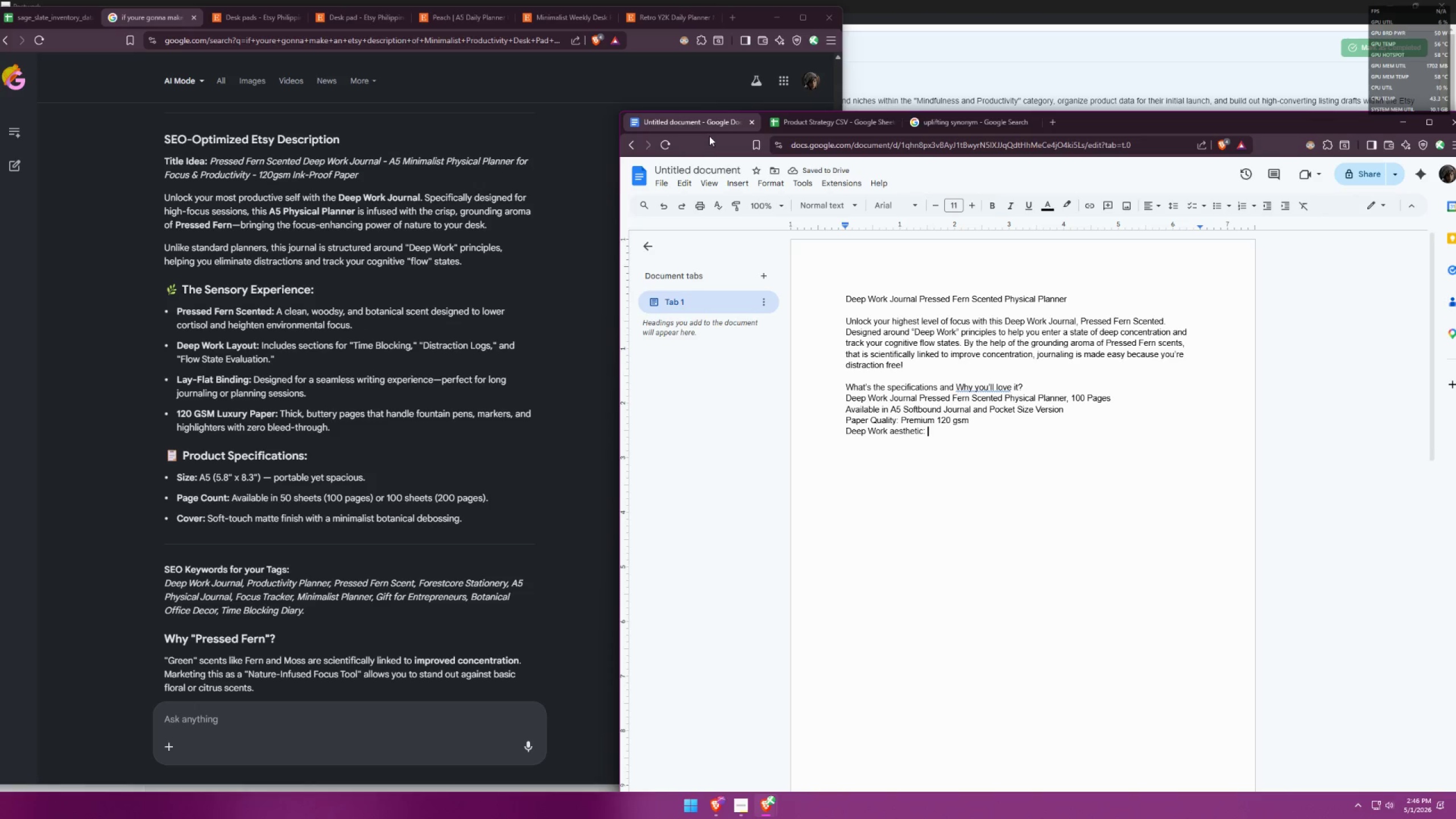 
type(Includes sections for time blocking, distraction logs, priorityies)
key(Backspace)
key(Backspace)
key(Backspace)
key(Backspace)
type(tie)
key(Backspace)
key(Backspace)
key(Backspace)
type(iesm )
key(Backspace)
key(Backspace)
type(, )
 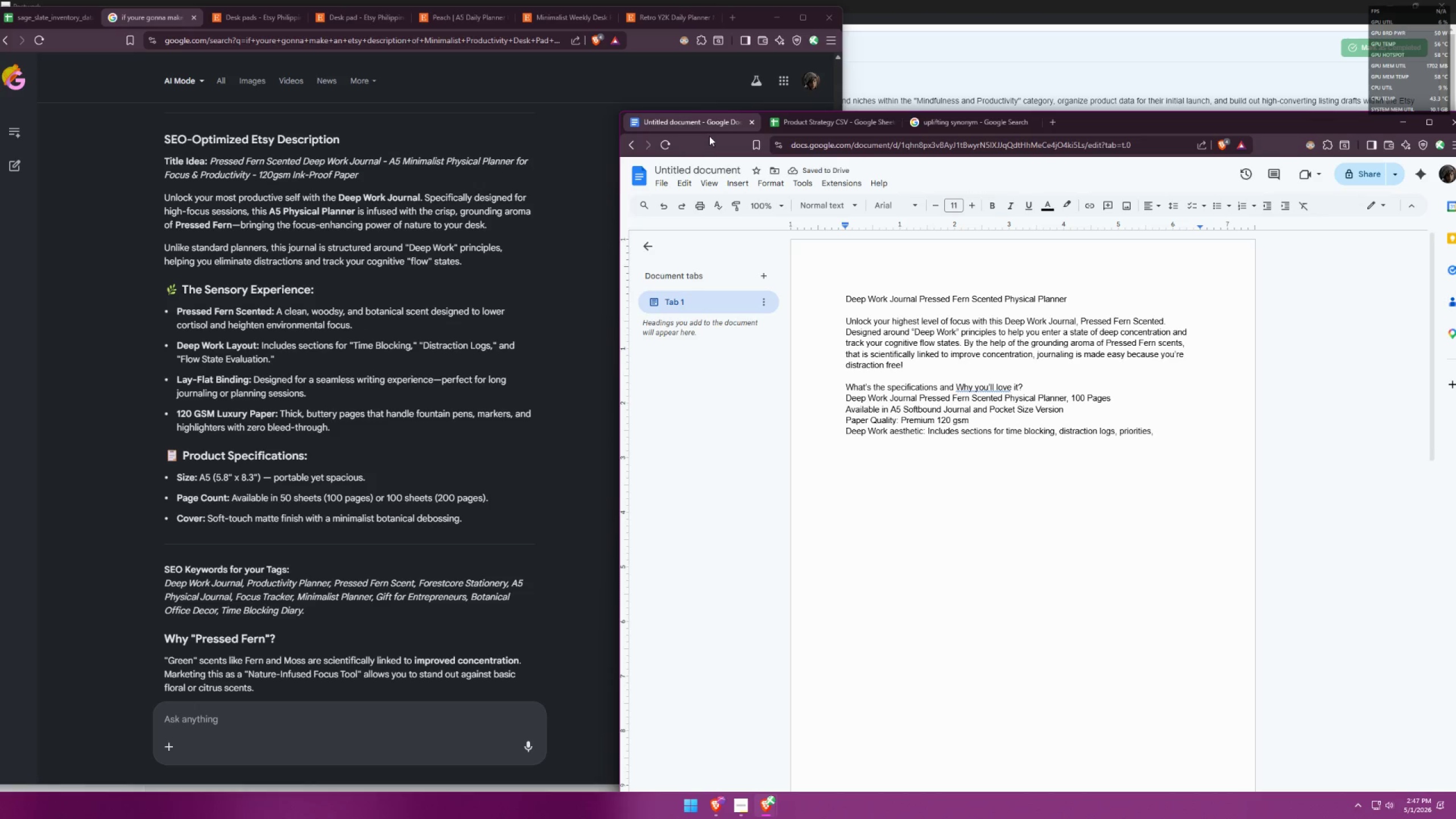 
type(notes and flow state evaluation. )
 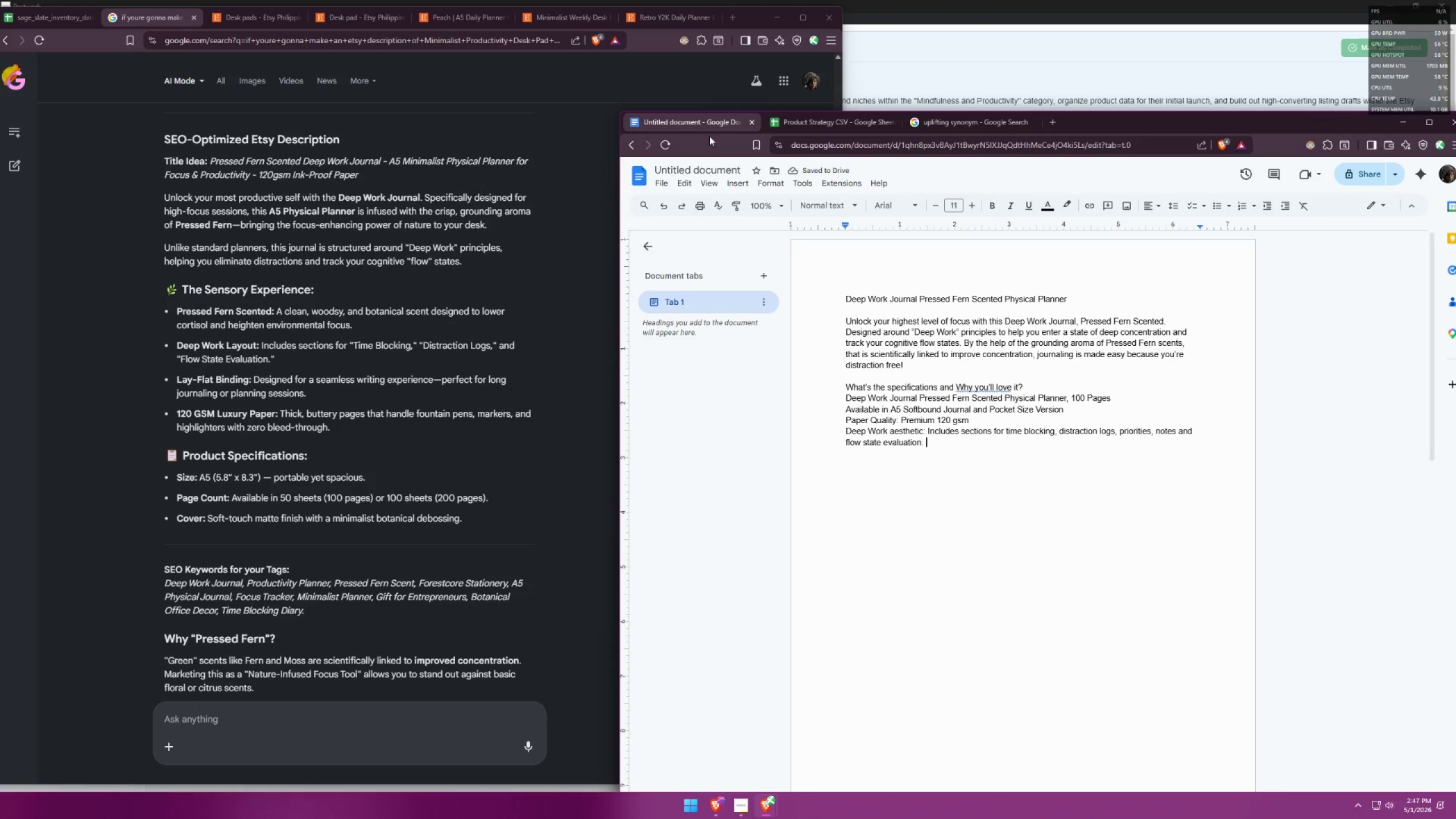 
wait(6.89)
 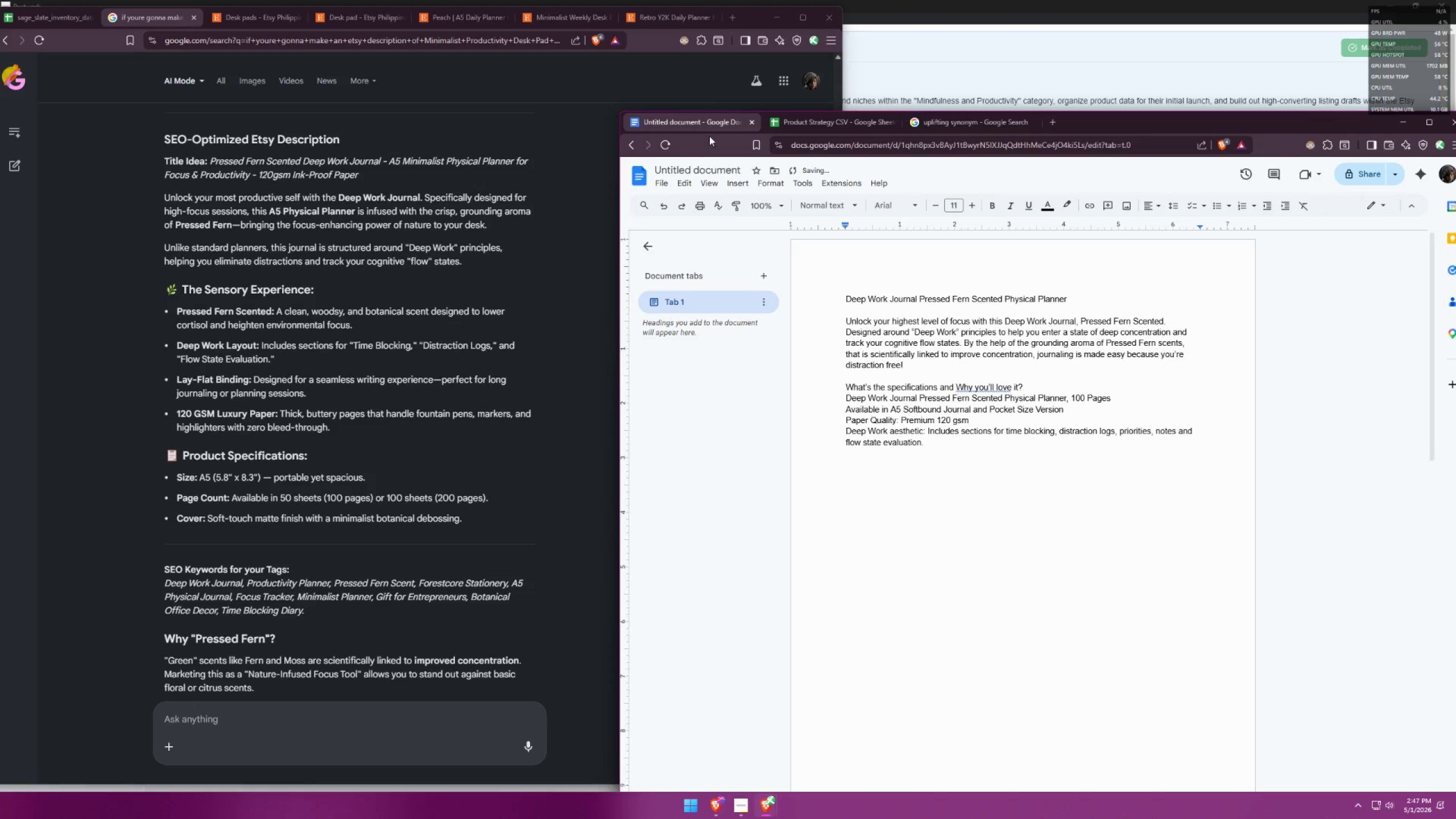 
left_click([921, 444])
 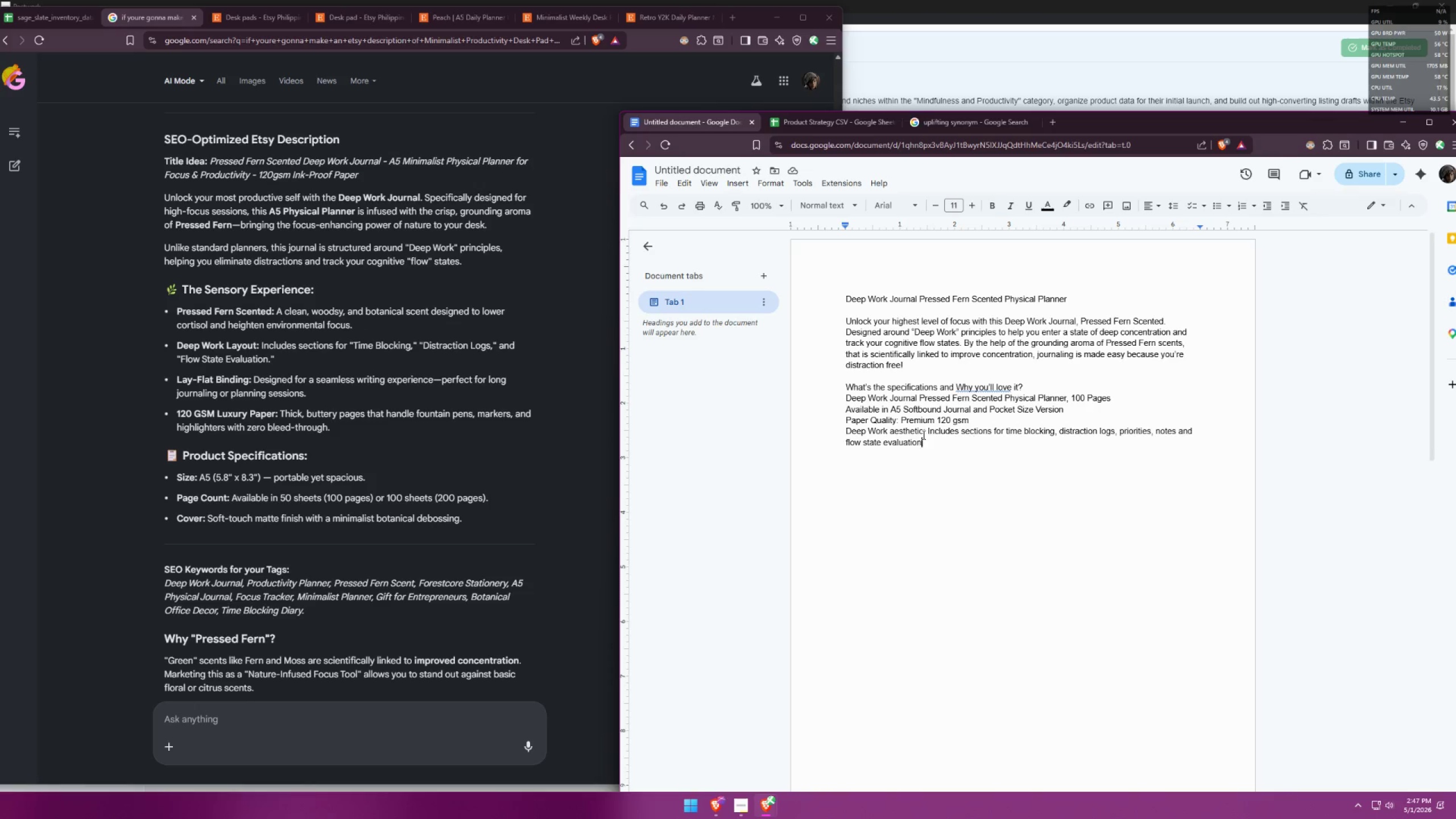 
left_click_drag(start_coordinate=[922, 433], to_coordinate=[891, 432])
 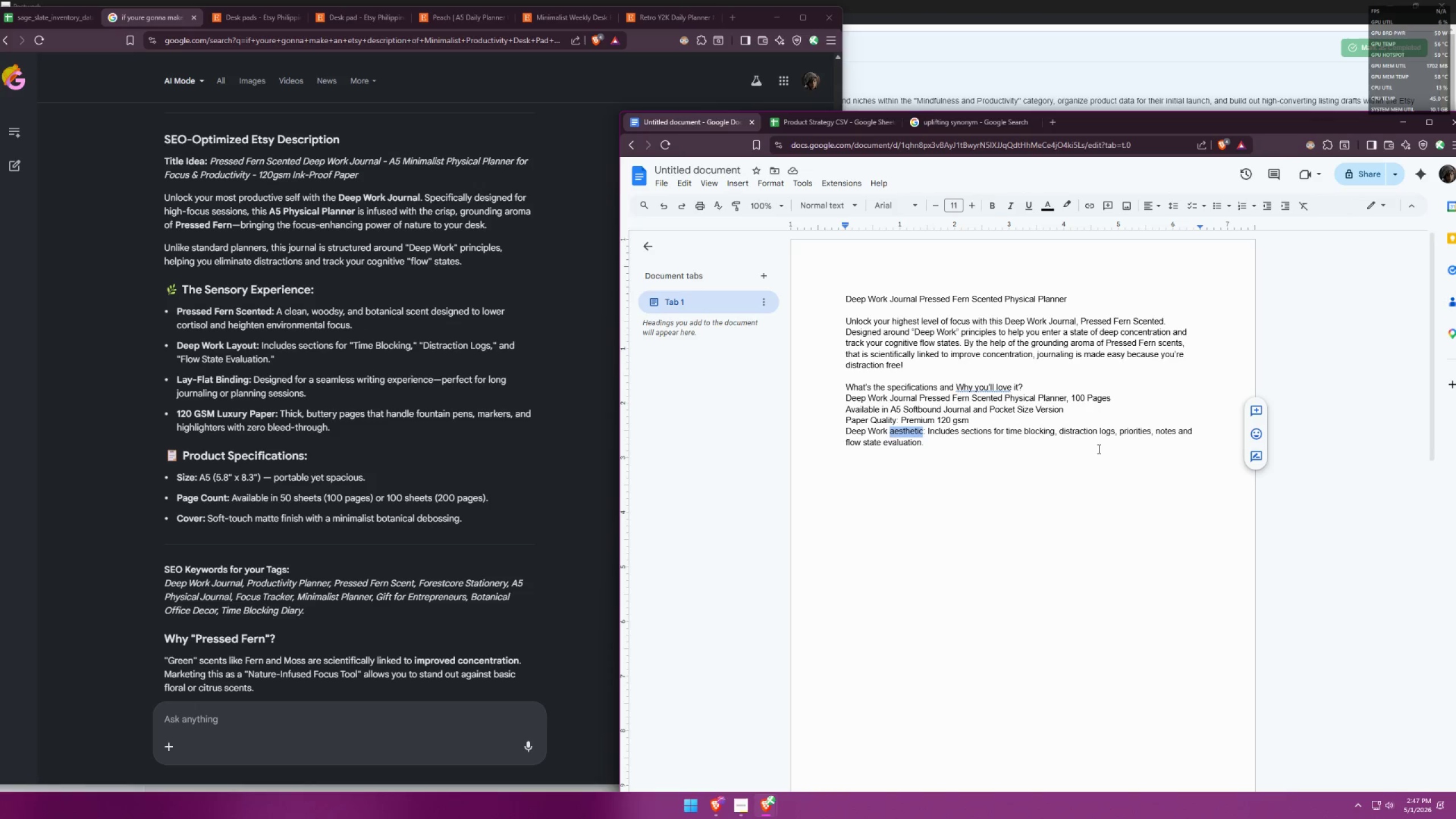 
type(Format)
 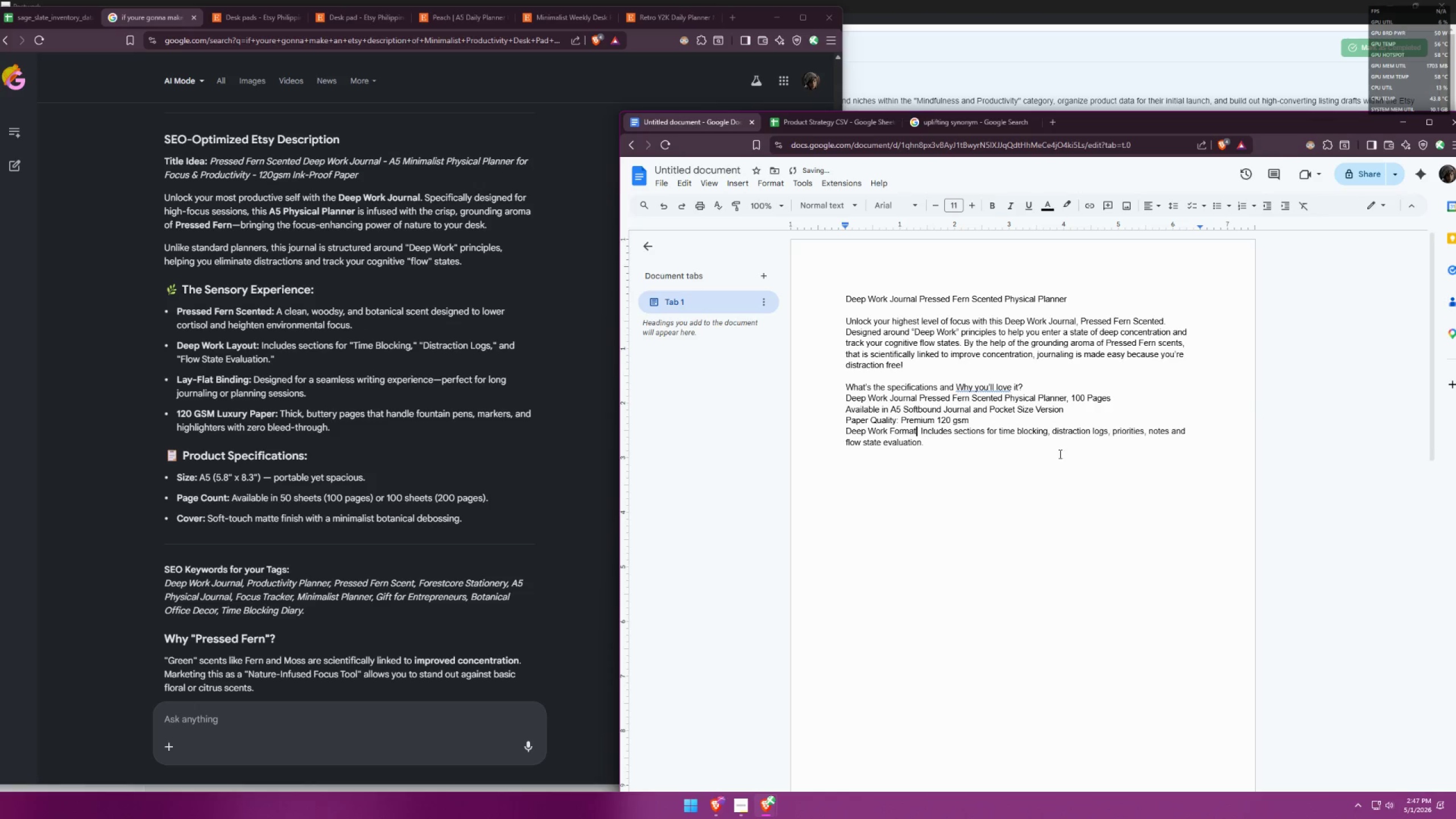 
left_click([983, 445])
 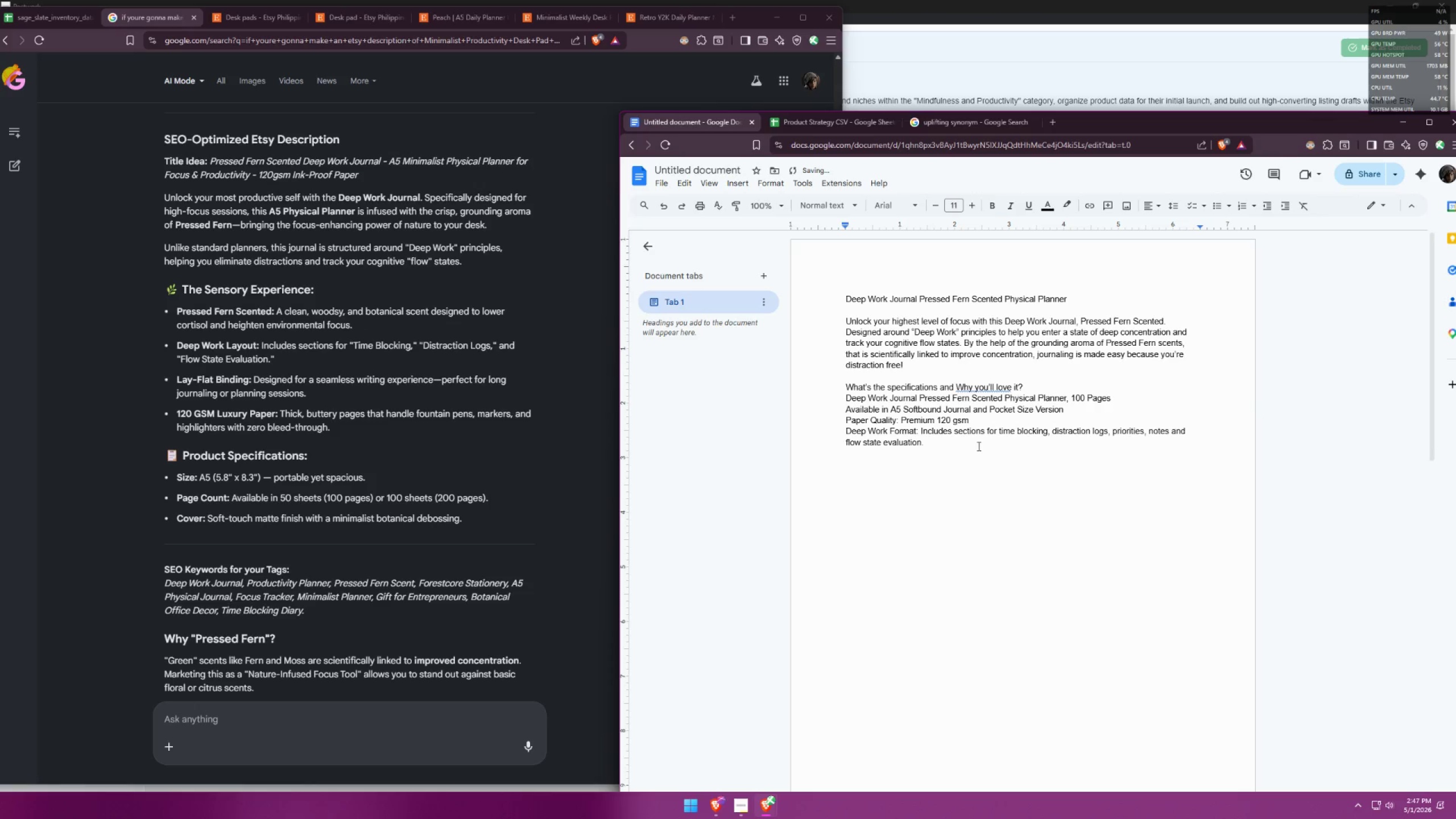 
key(Enter)
 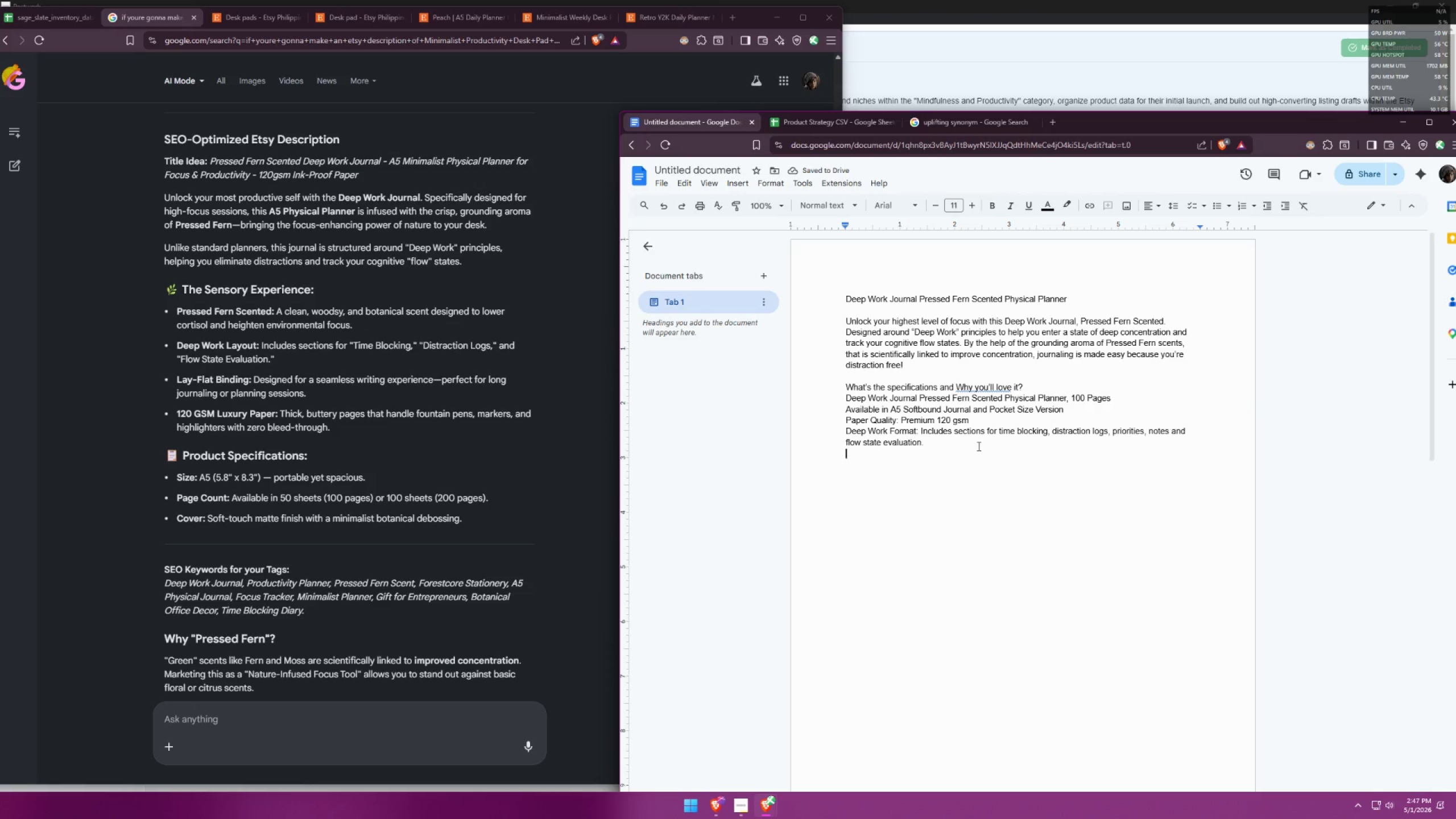 
type(Design )
key(Backspace)
type(ed in )
 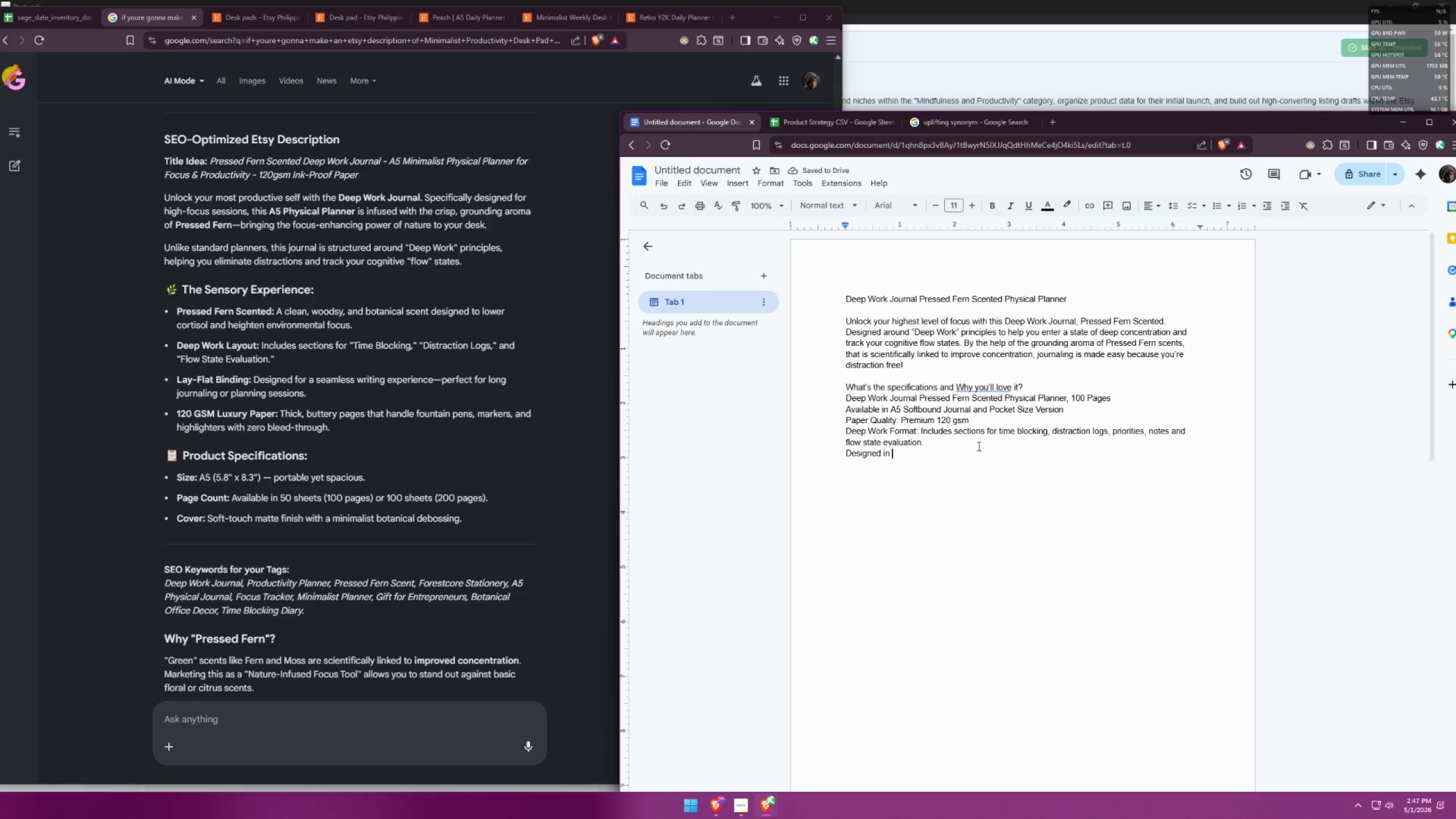 
wait(5.52)
 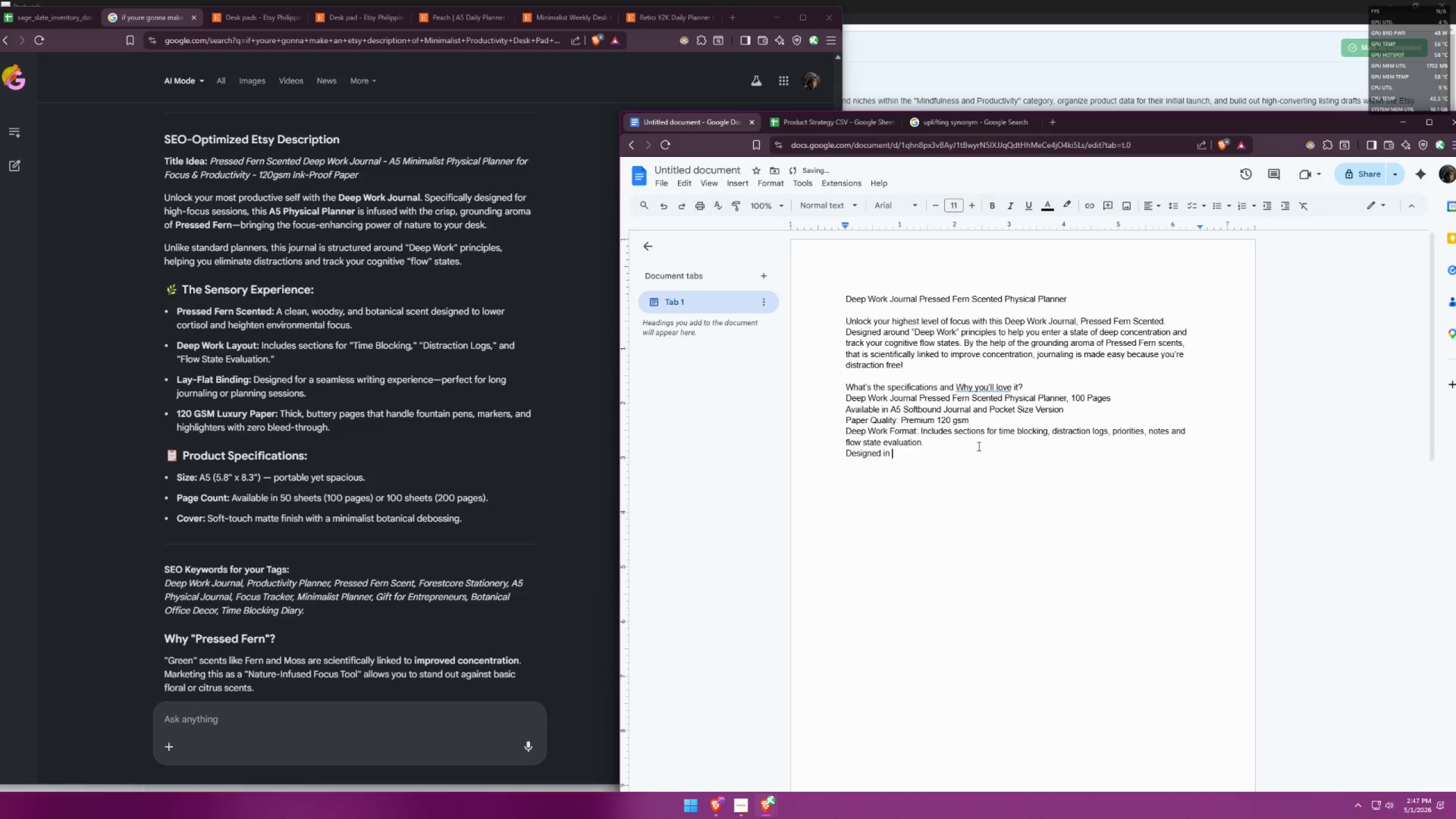 
left_click([841, 121])
 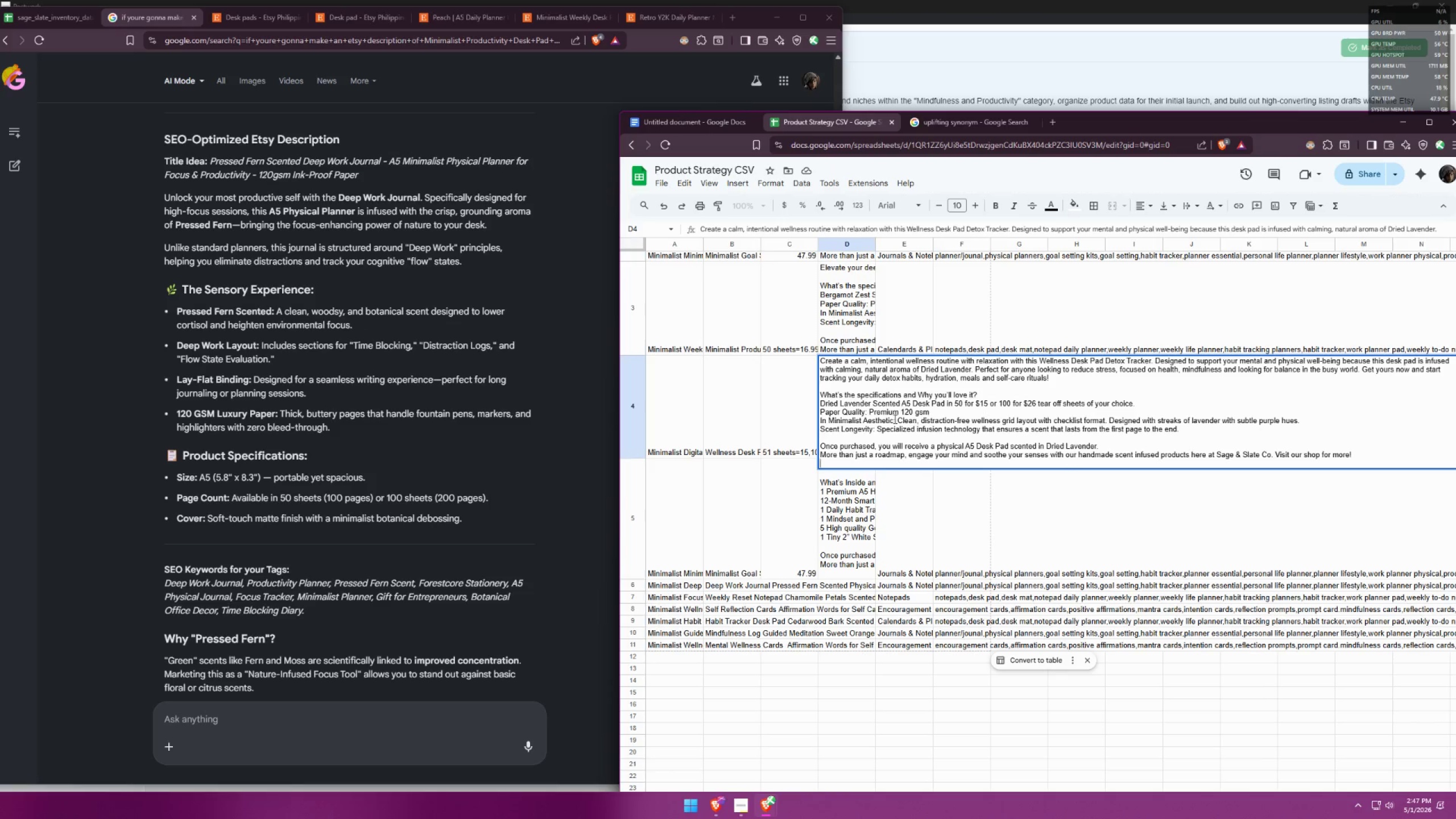 
left_click([892, 418])
 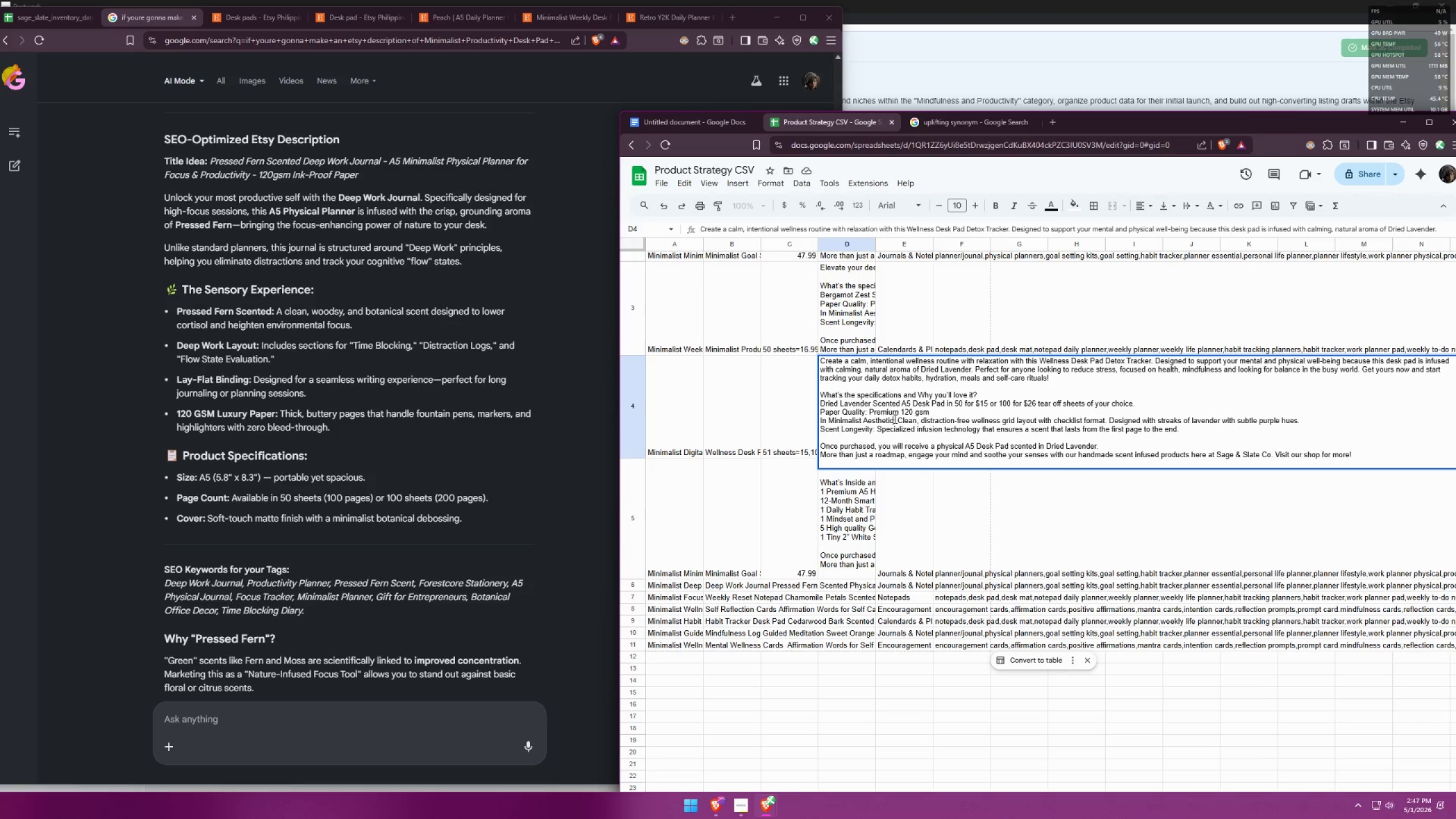 
left_click_drag(start_coordinate=[894, 419], to_coordinate=[819, 425])
 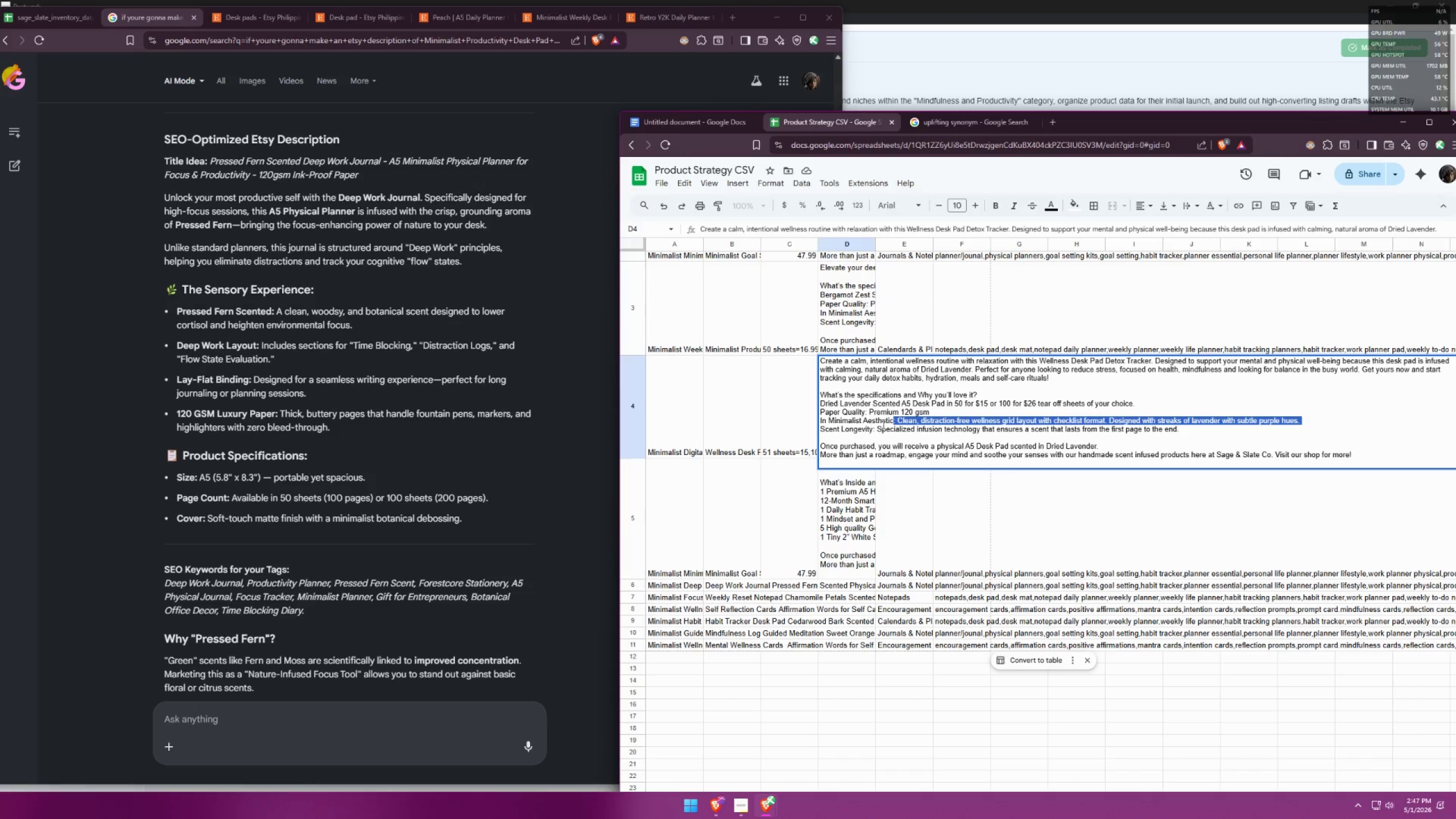 
left_click([895, 426])
 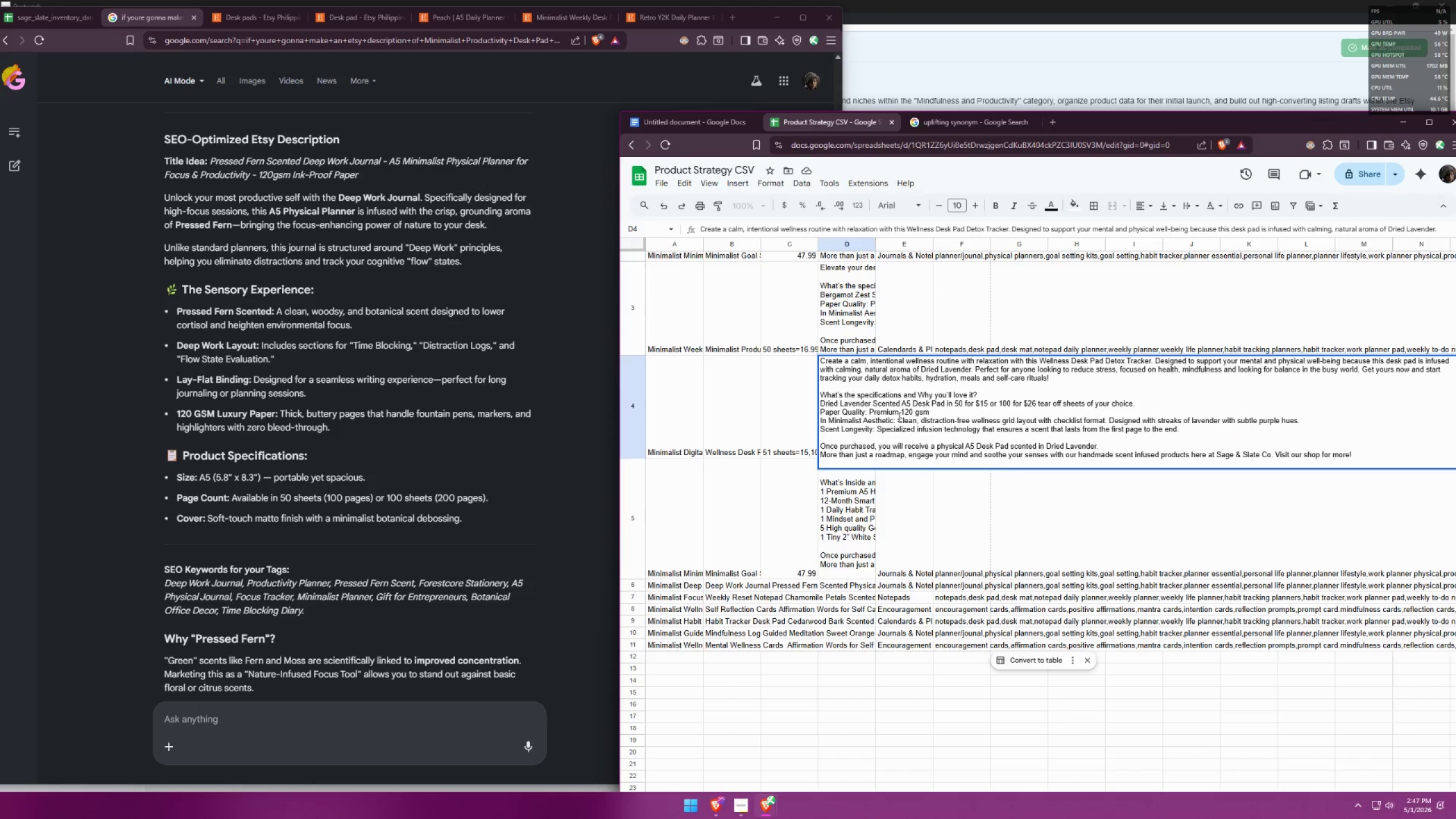 
left_click_drag(start_coordinate=[895, 417], to_coordinate=[815, 420])
 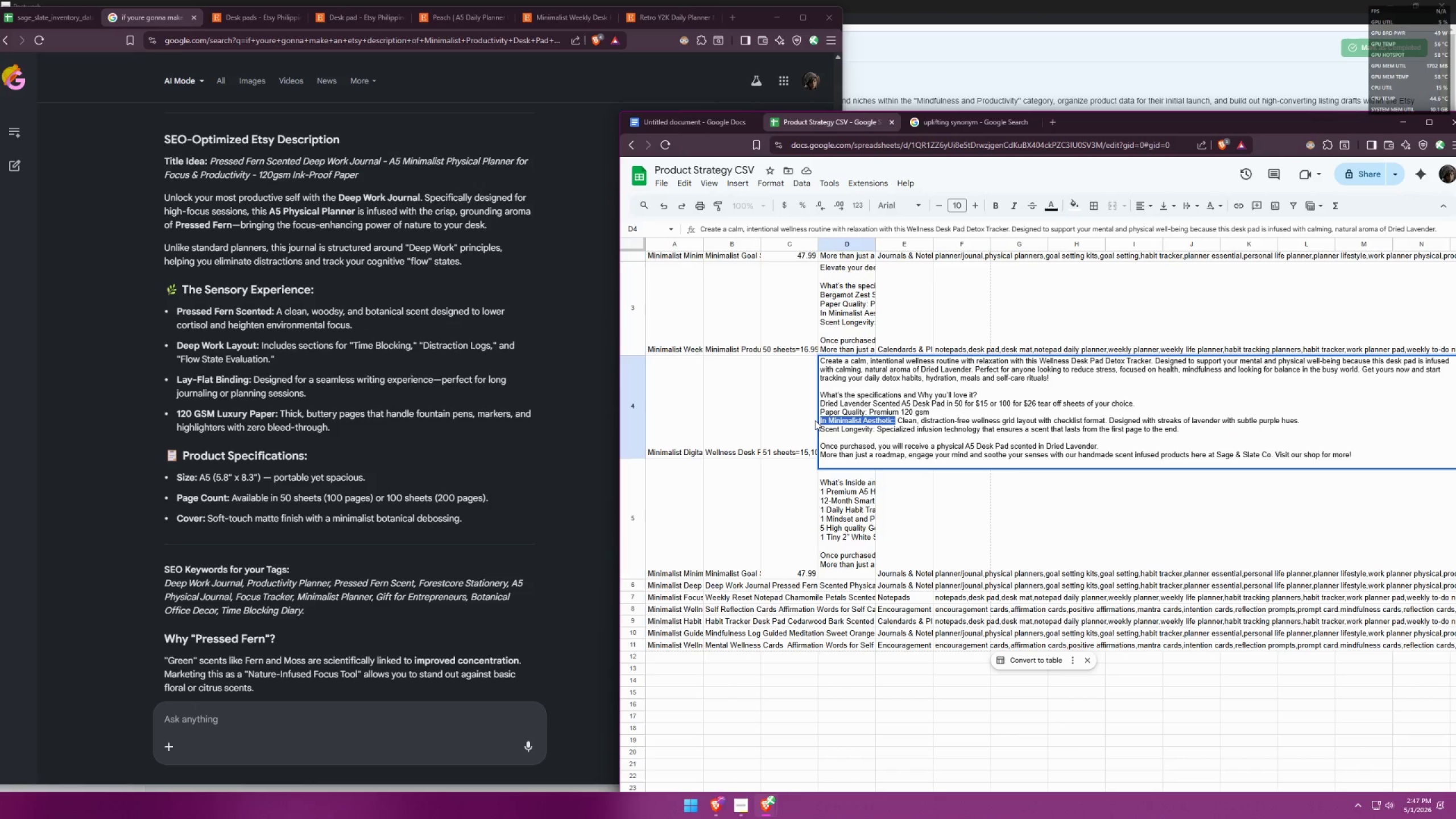 
key(Control+ControlLeft)
 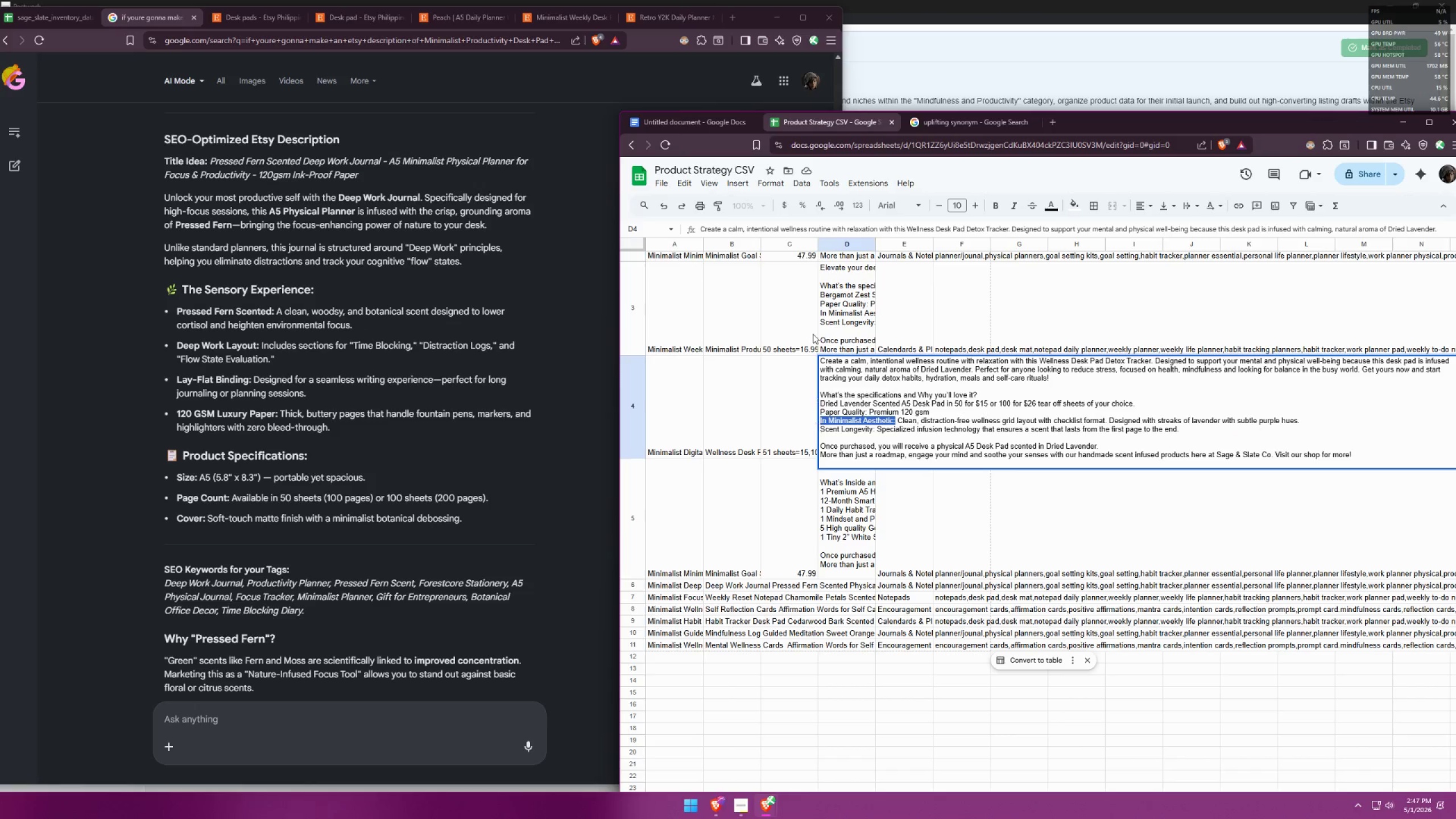 
key(Control+C)
 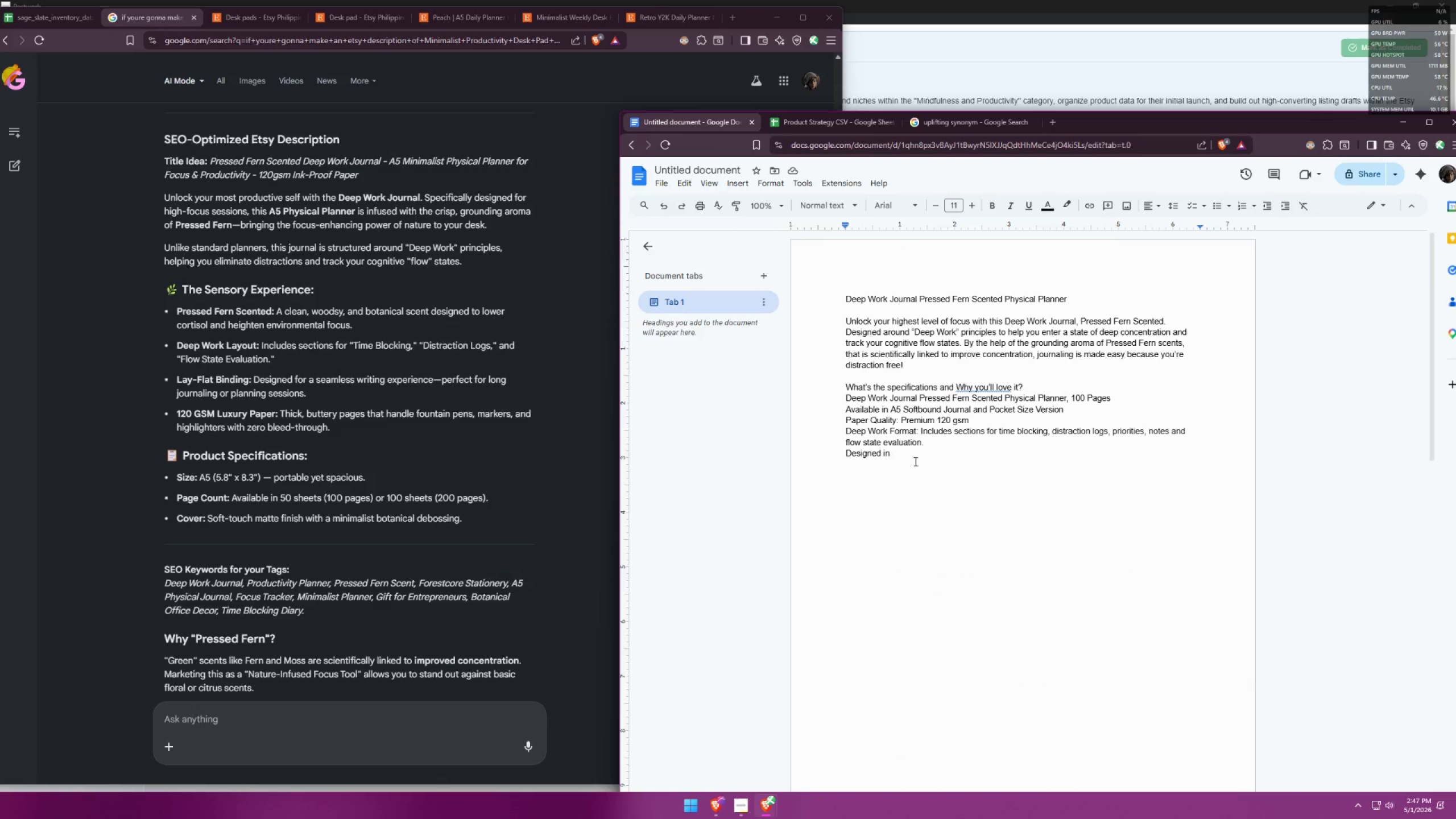 
left_click_drag(start_coordinate=[911, 471], to_coordinate=[875, 466])
 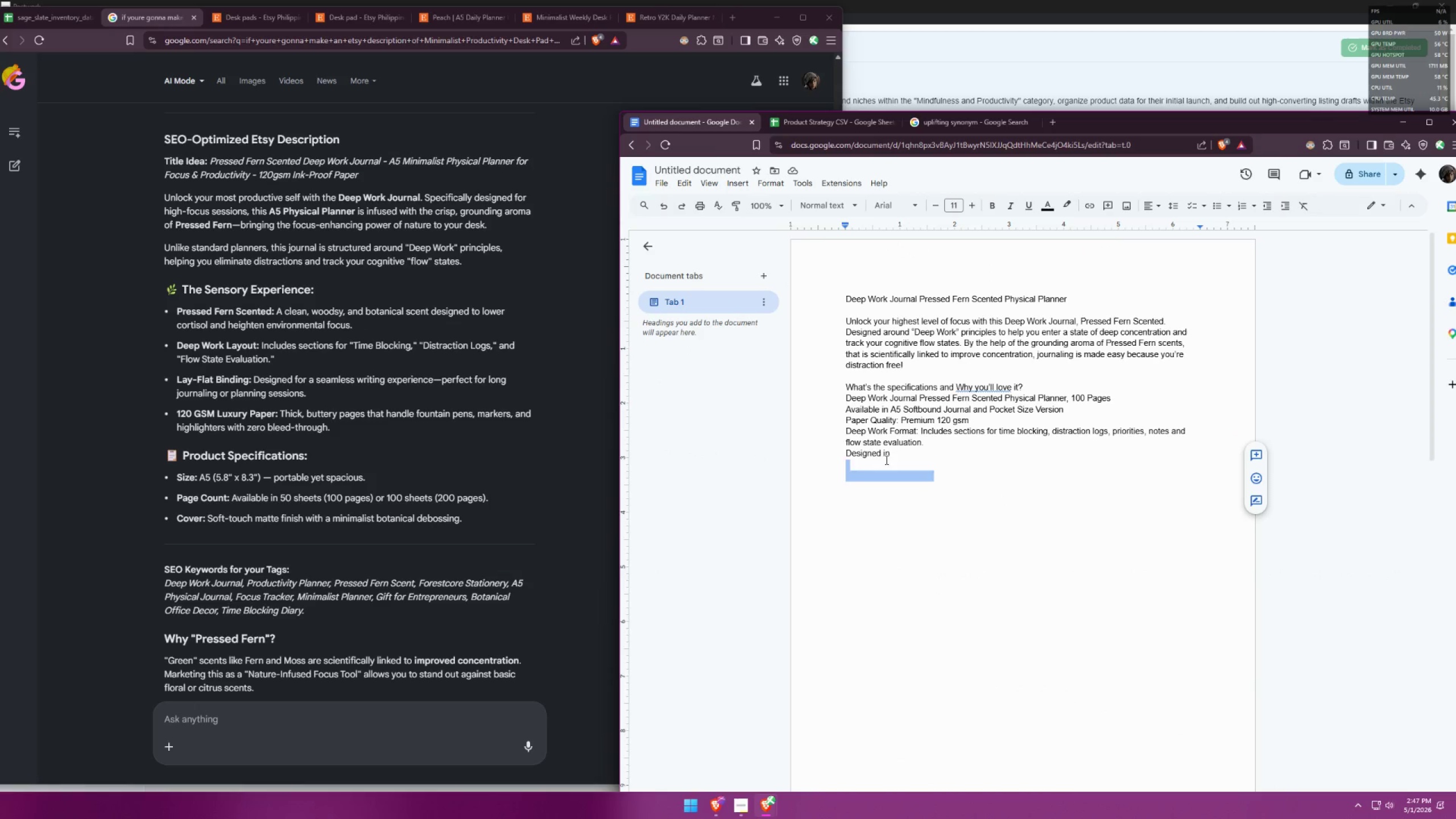 
left_click([888, 455])
 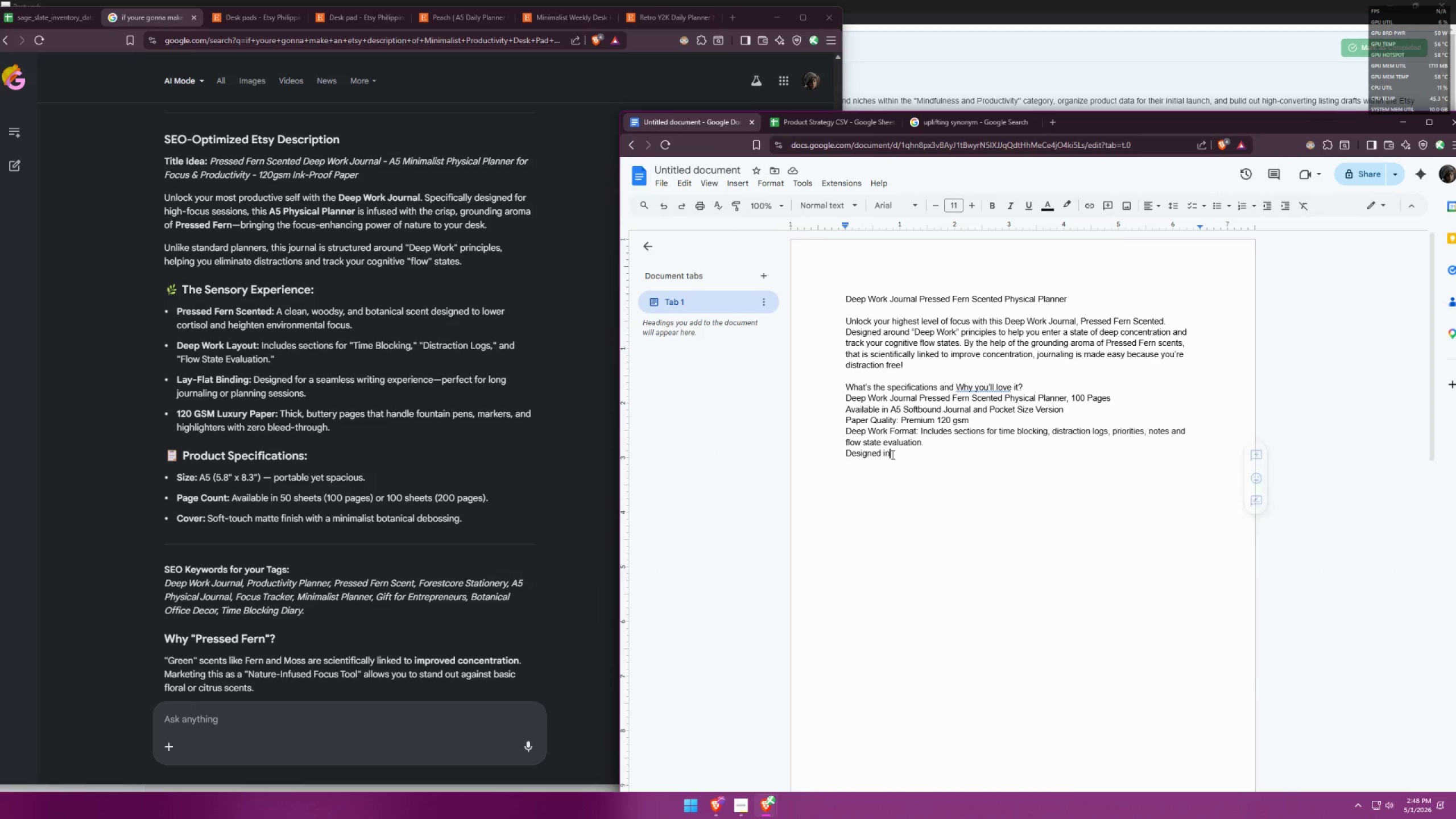 
left_click_drag(start_coordinate=[895, 454], to_coordinate=[839, 454])
 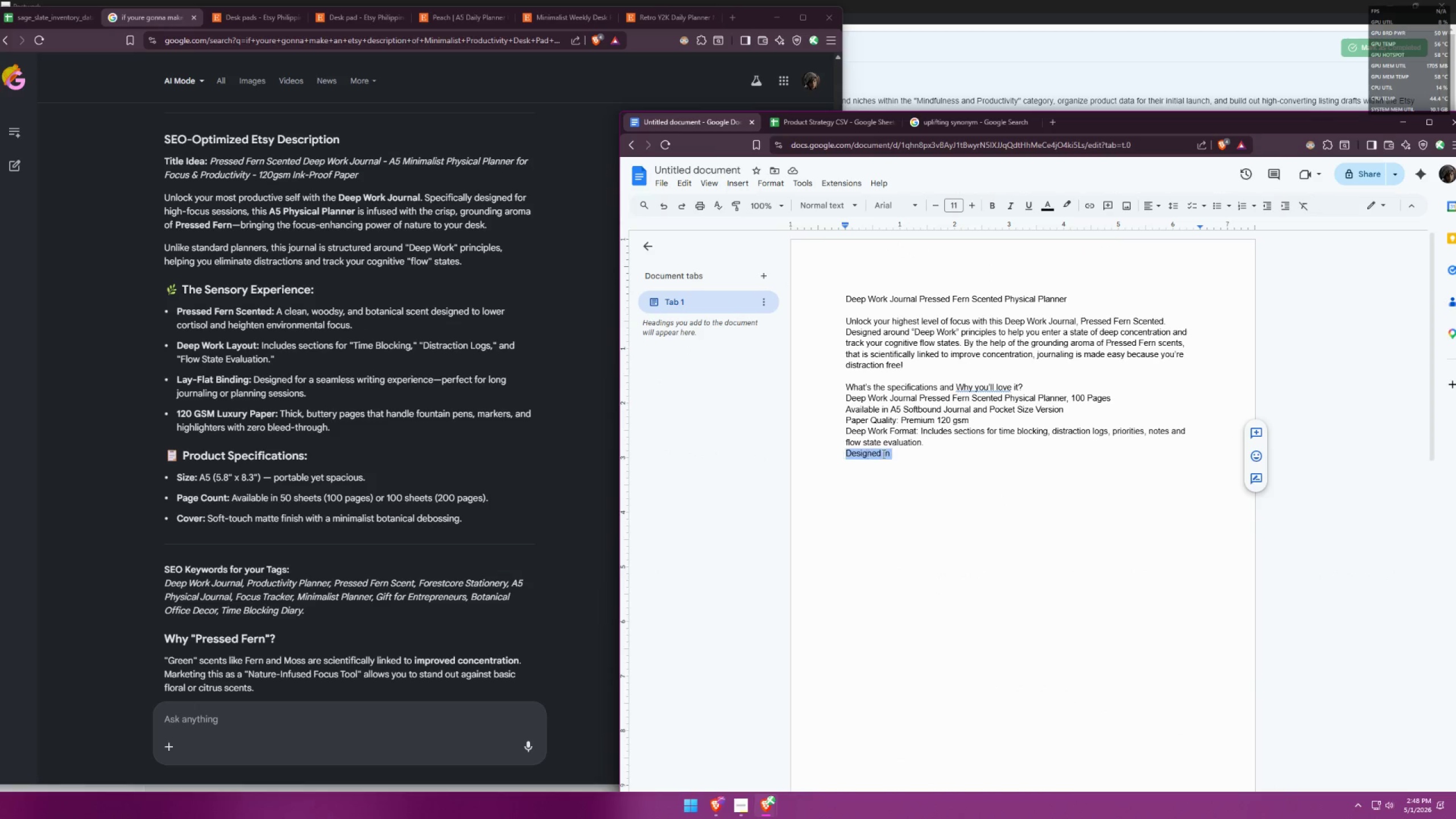 
key(Backspace)
 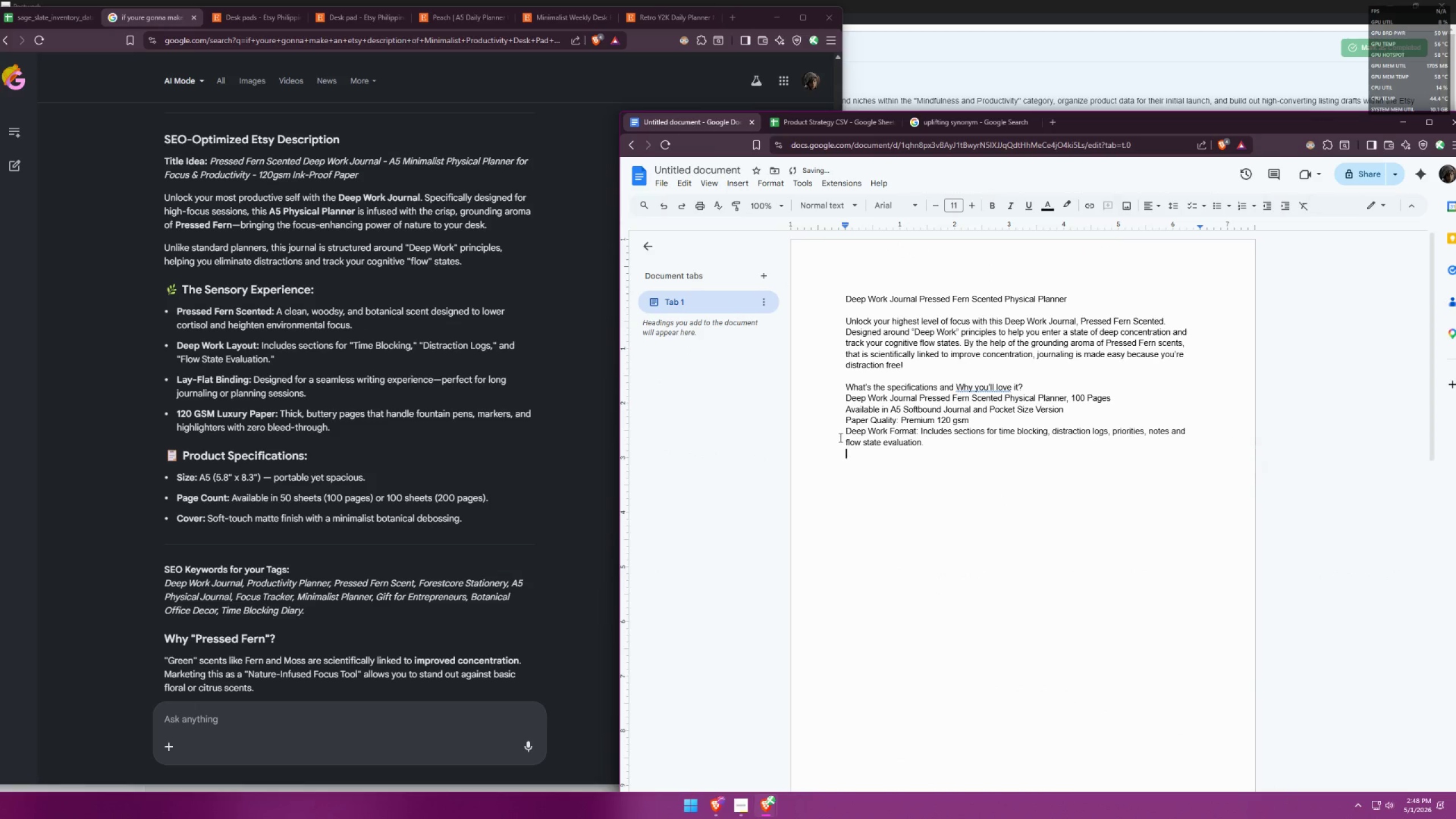 
key(Backspace)
 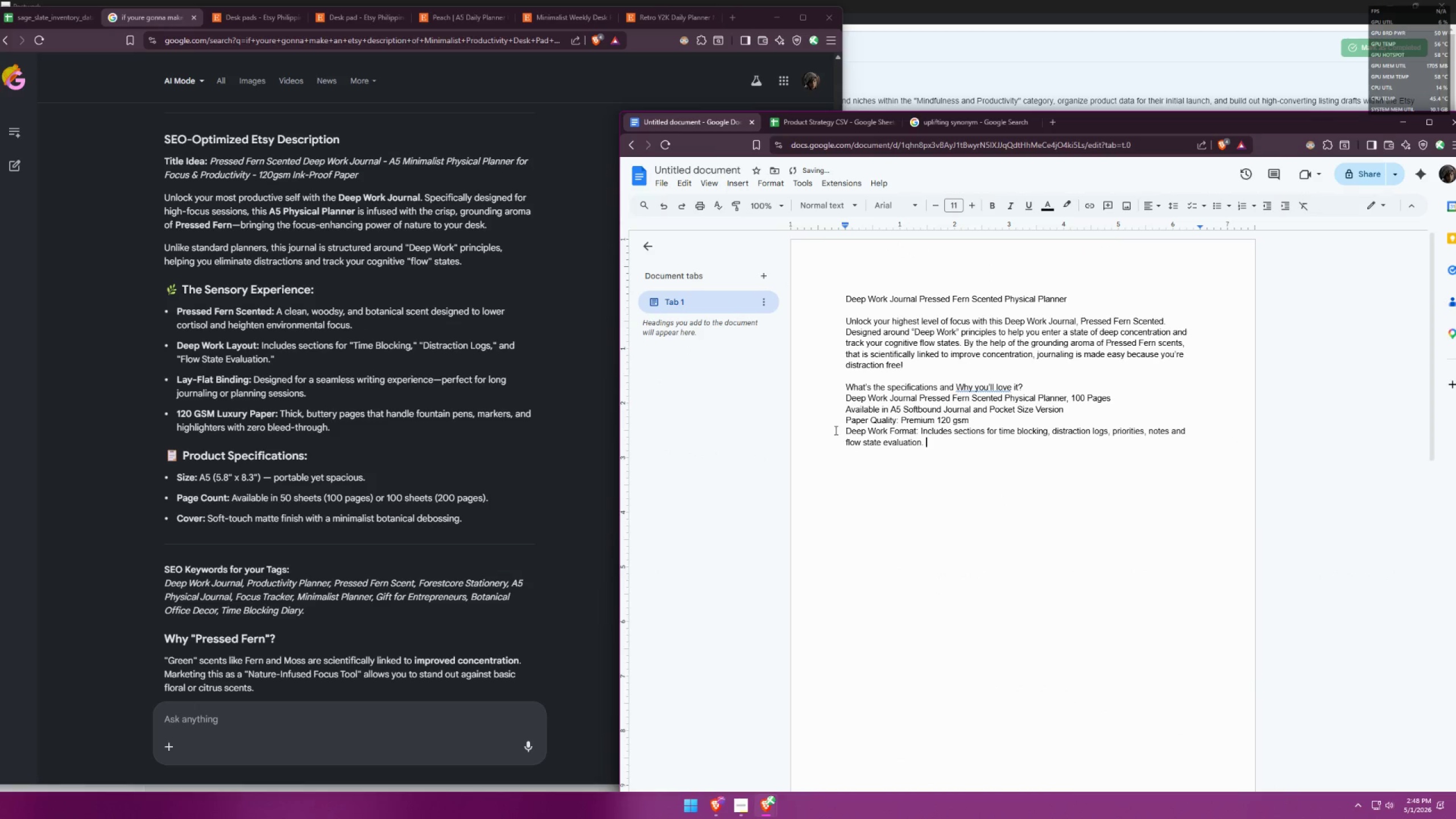 
left_click([834, 433])
 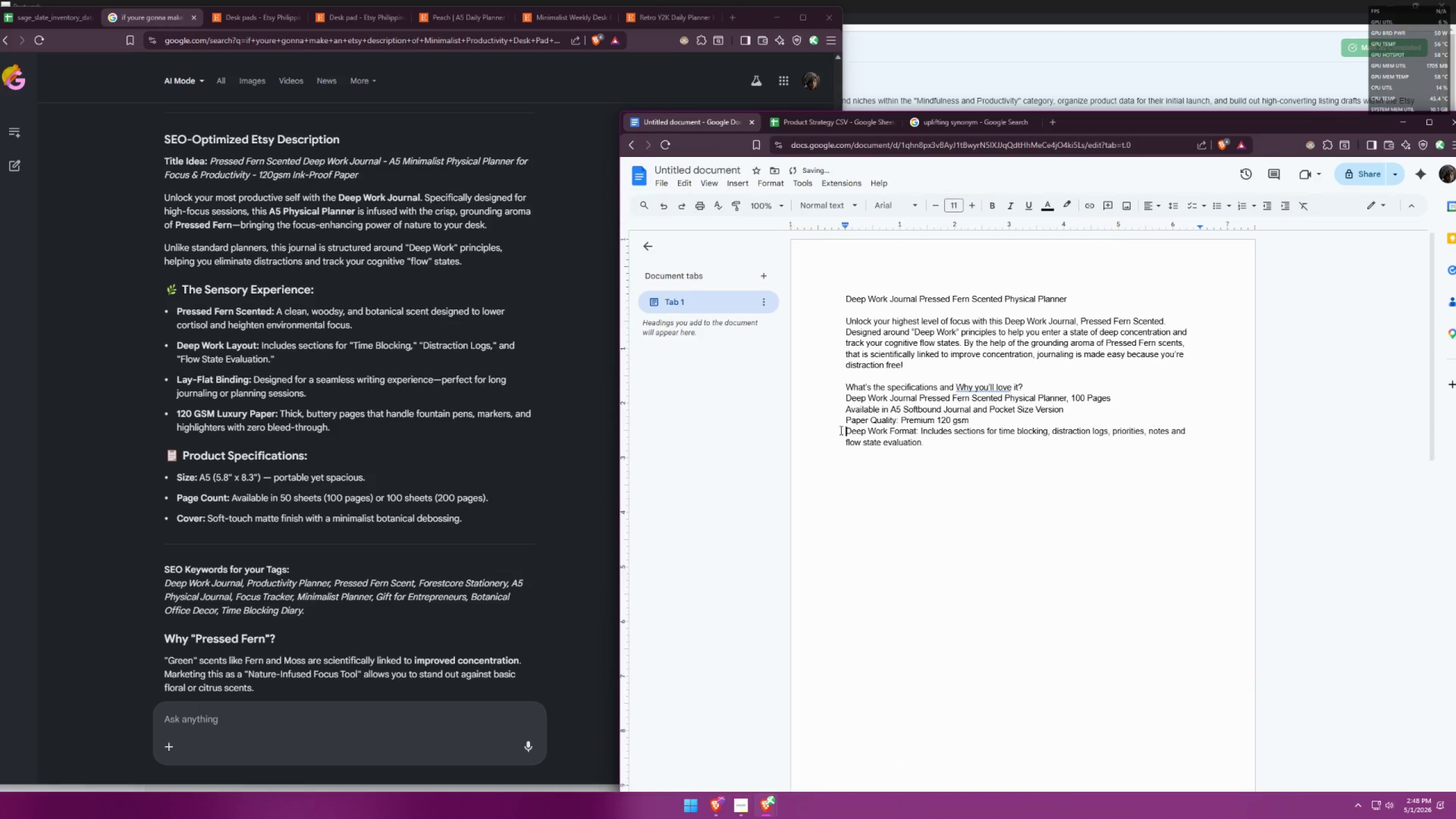 
key(Control+ControlLeft)
 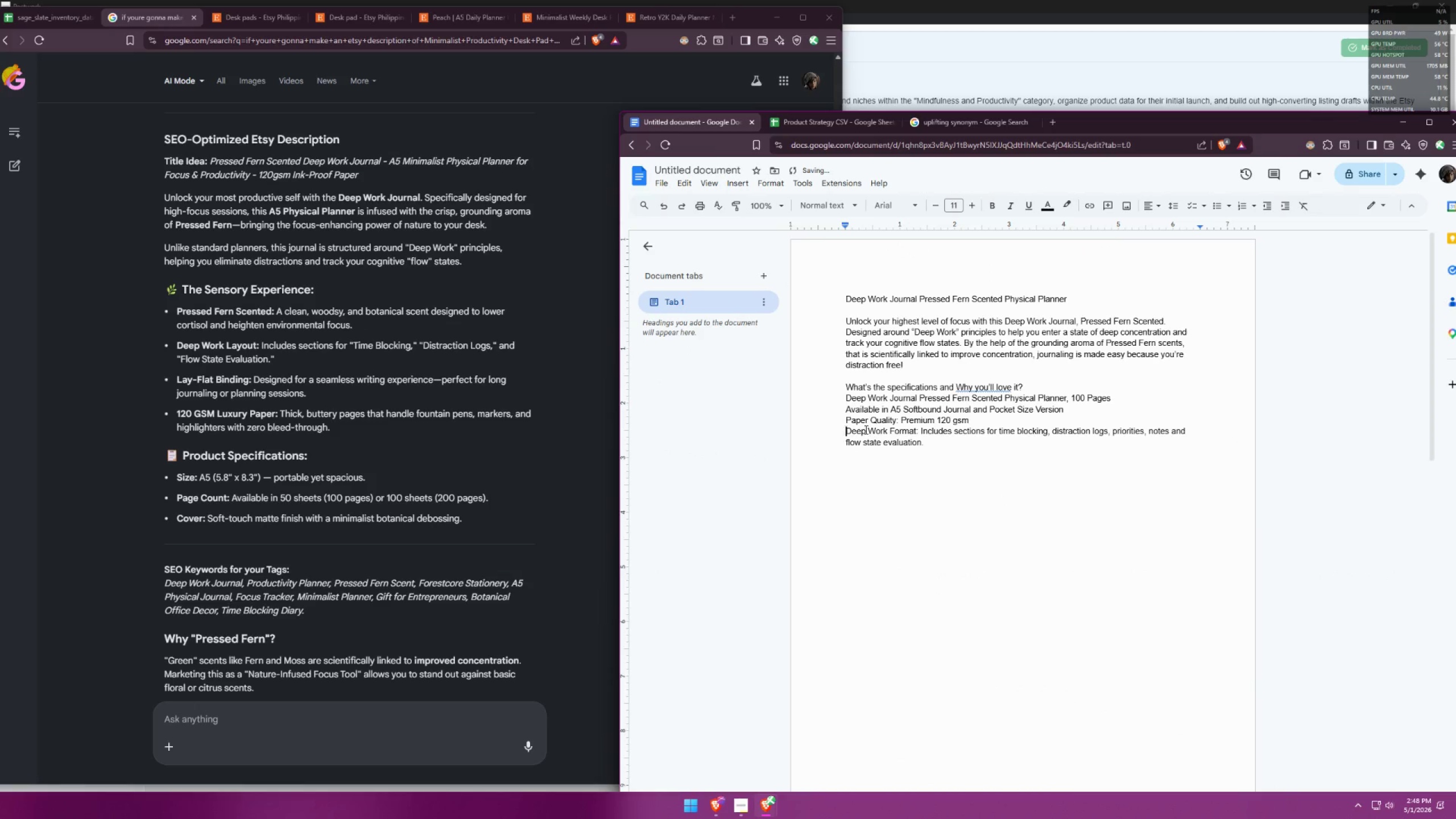 
key(Control+V)
 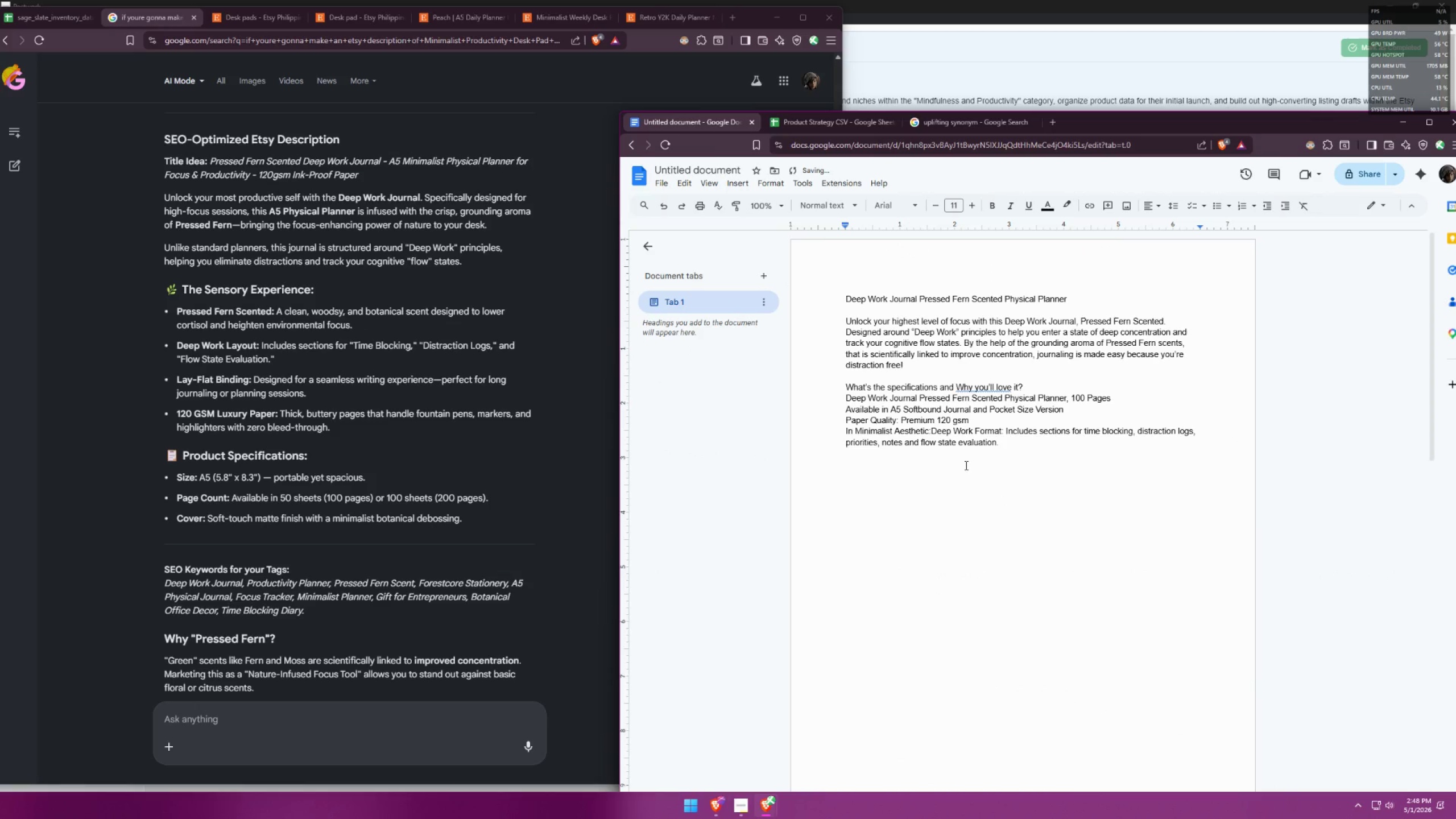 
key(Space)
 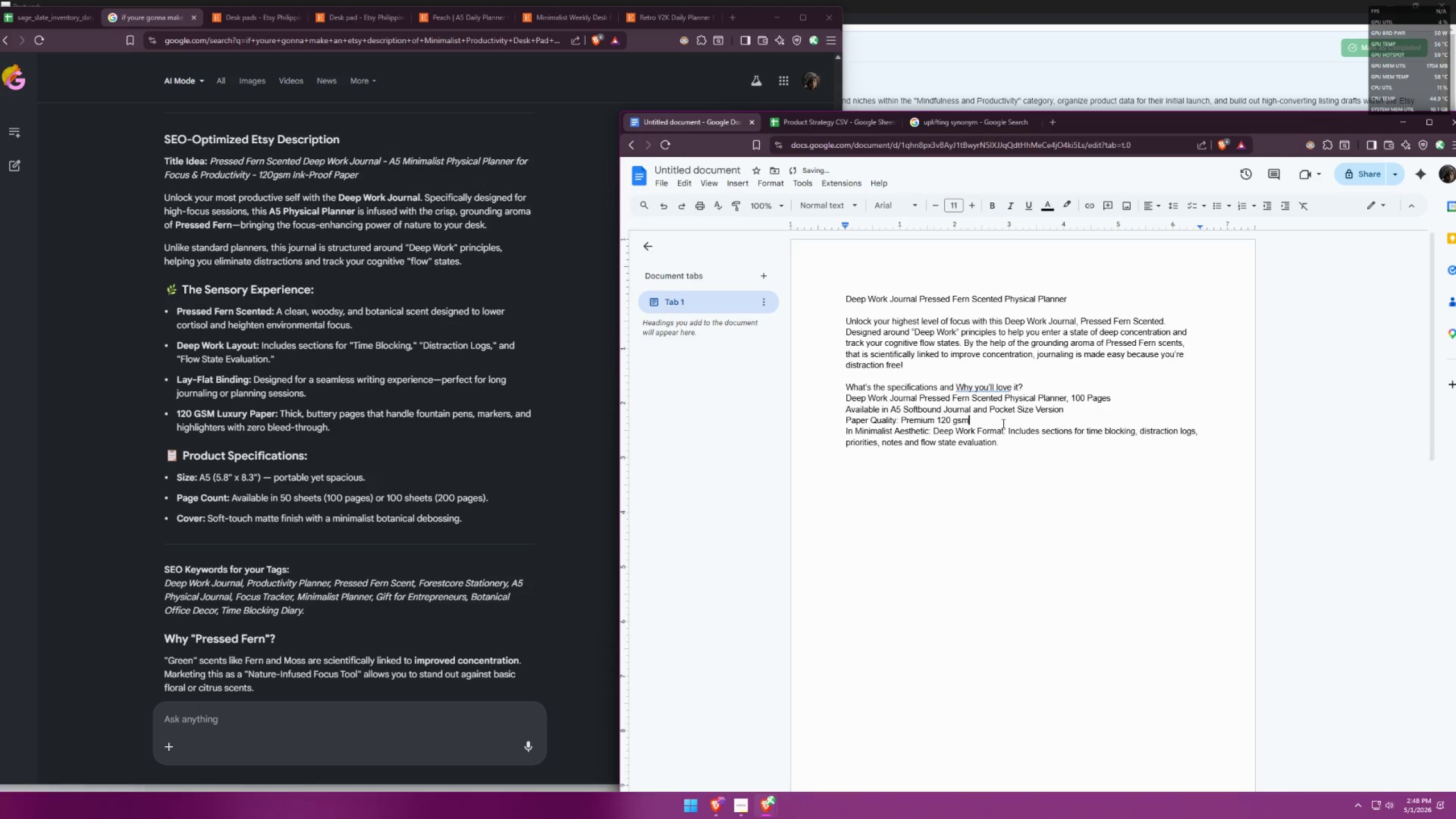 
double_click([1008, 423])
 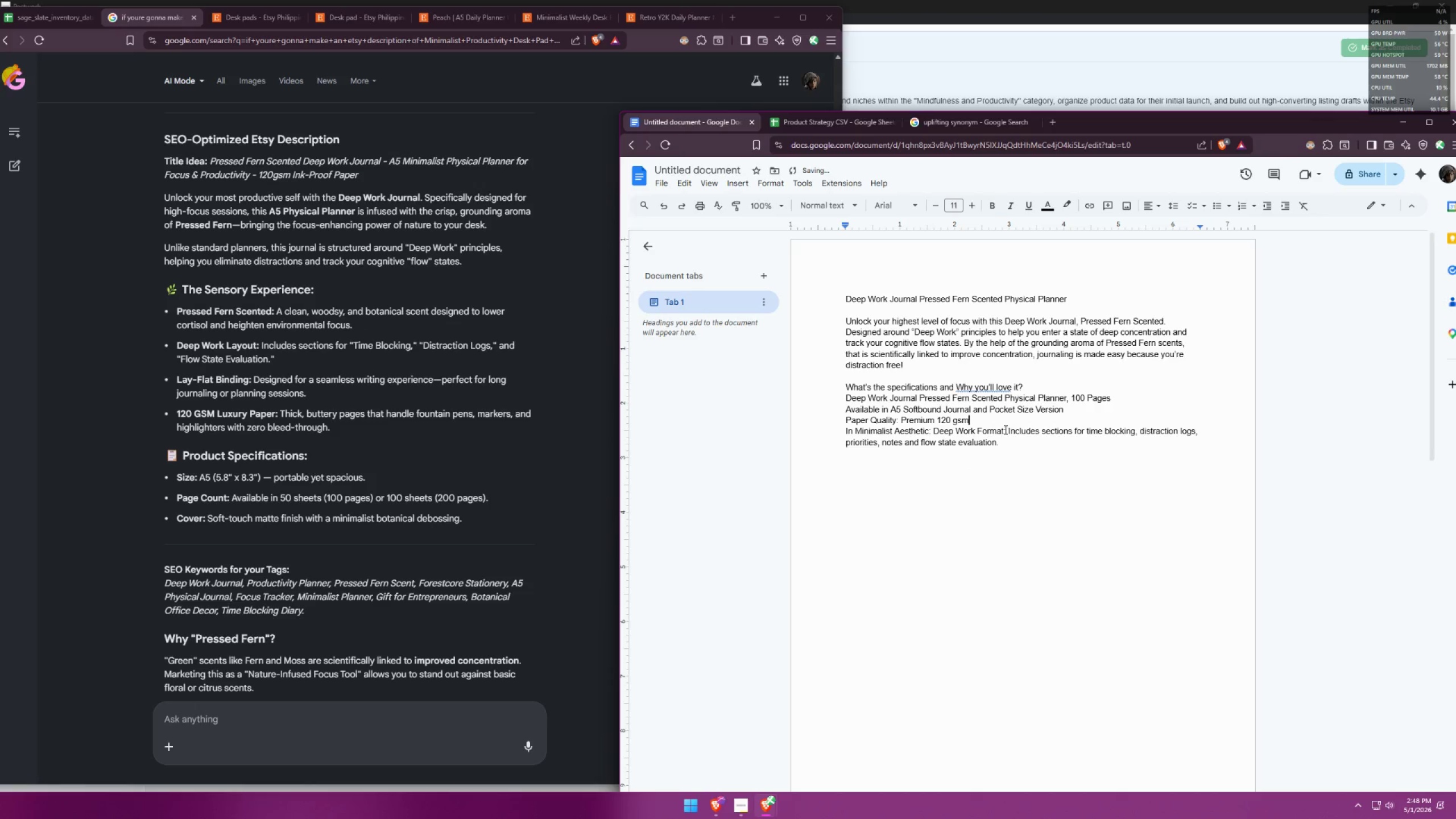 
left_click_drag(start_coordinate=[1004, 431], to_coordinate=[981, 432])
 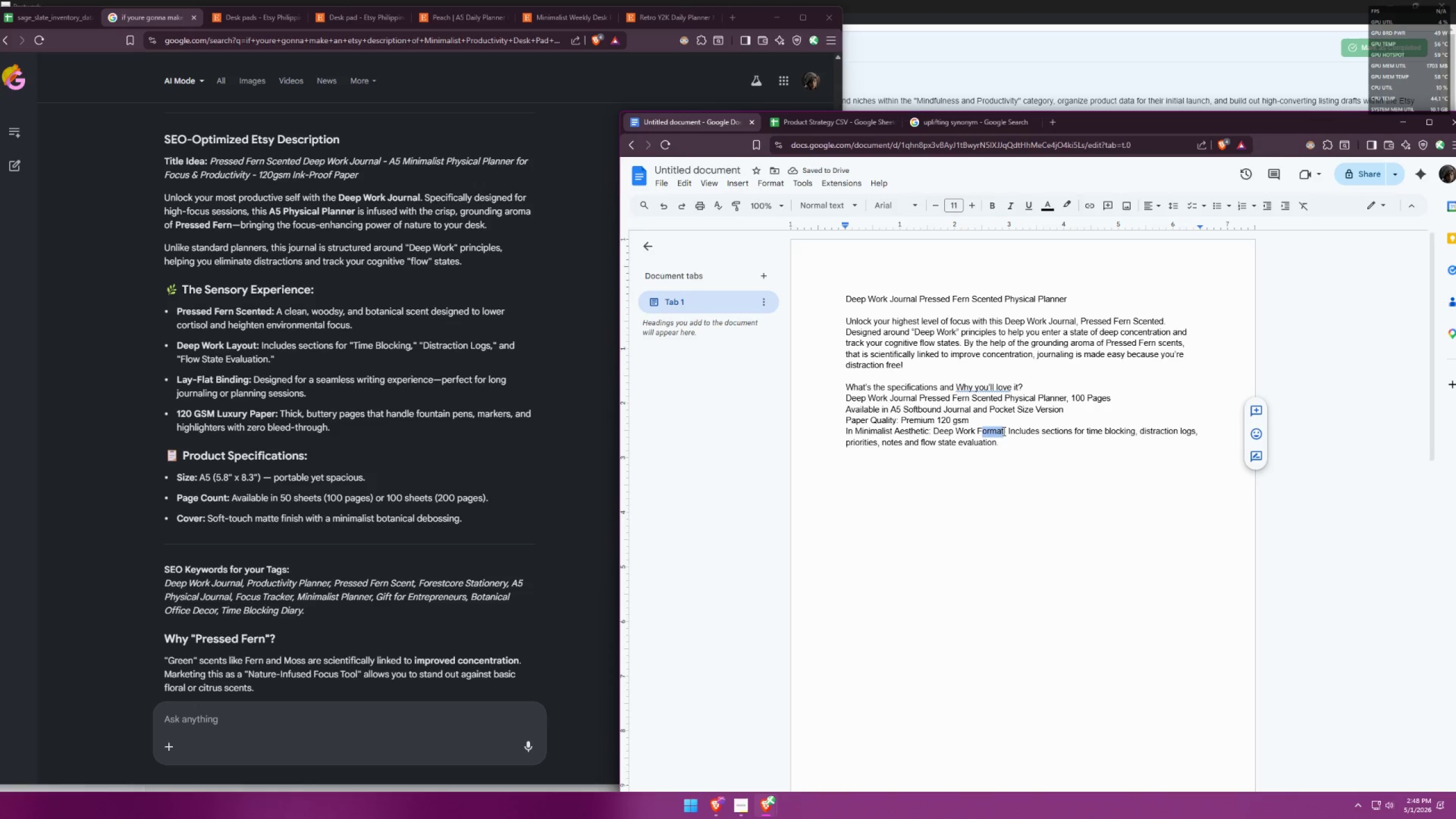 
left_click_drag(start_coordinate=[1004, 431], to_coordinate=[977, 429])
 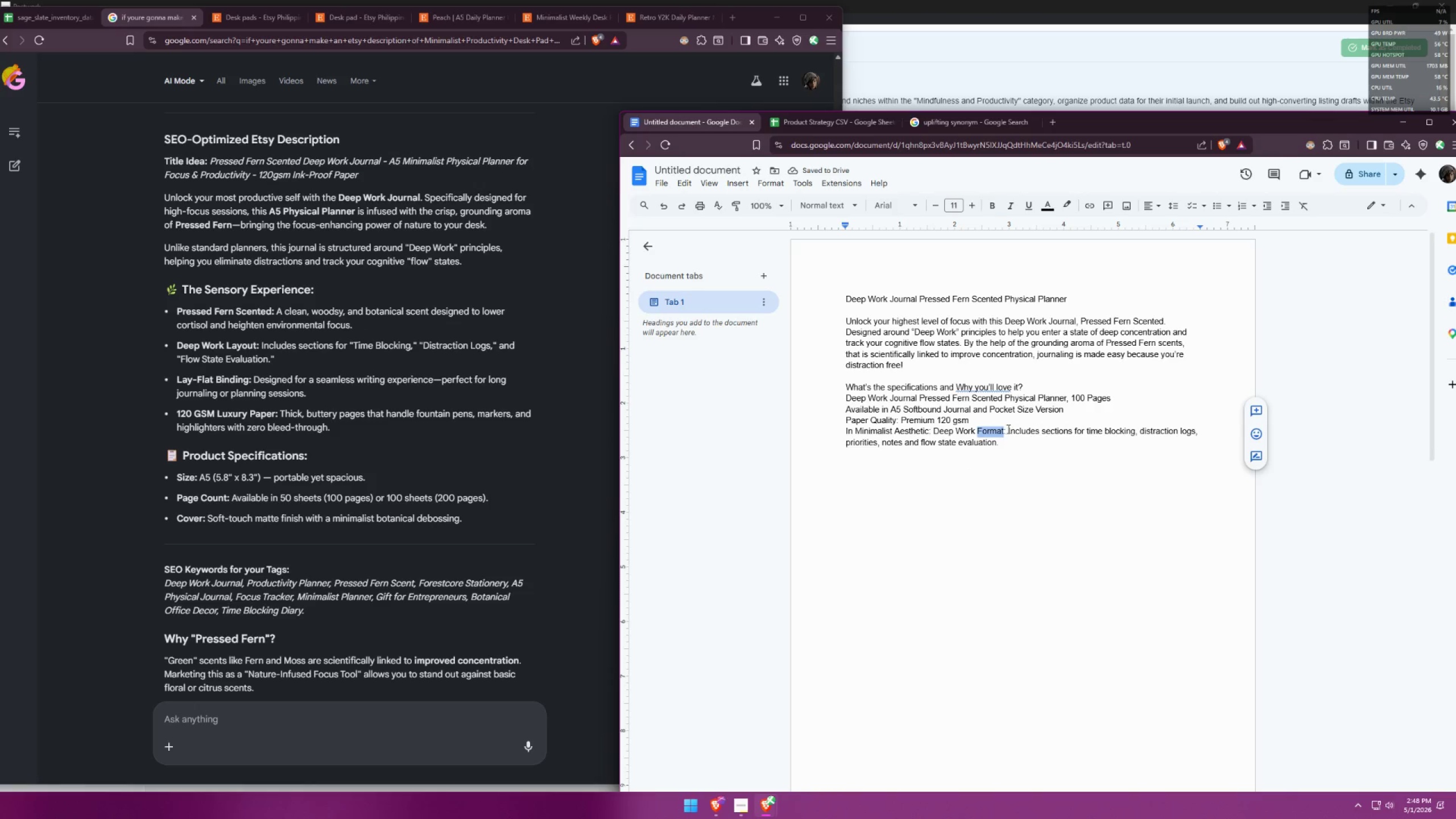 
left_click_drag(start_coordinate=[1007, 429], to_coordinate=[1004, 428])
 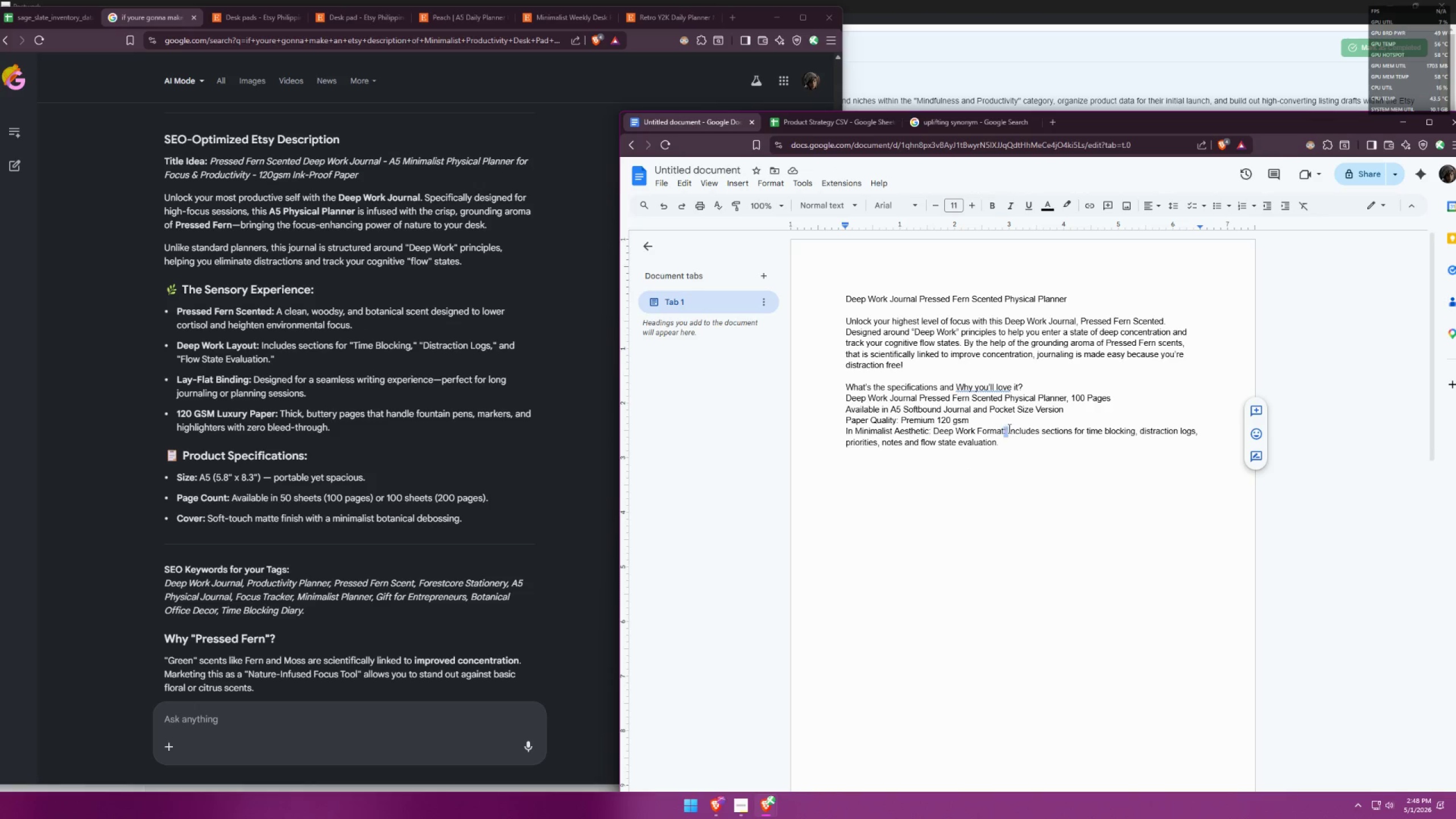 
left_click([1012, 427])
 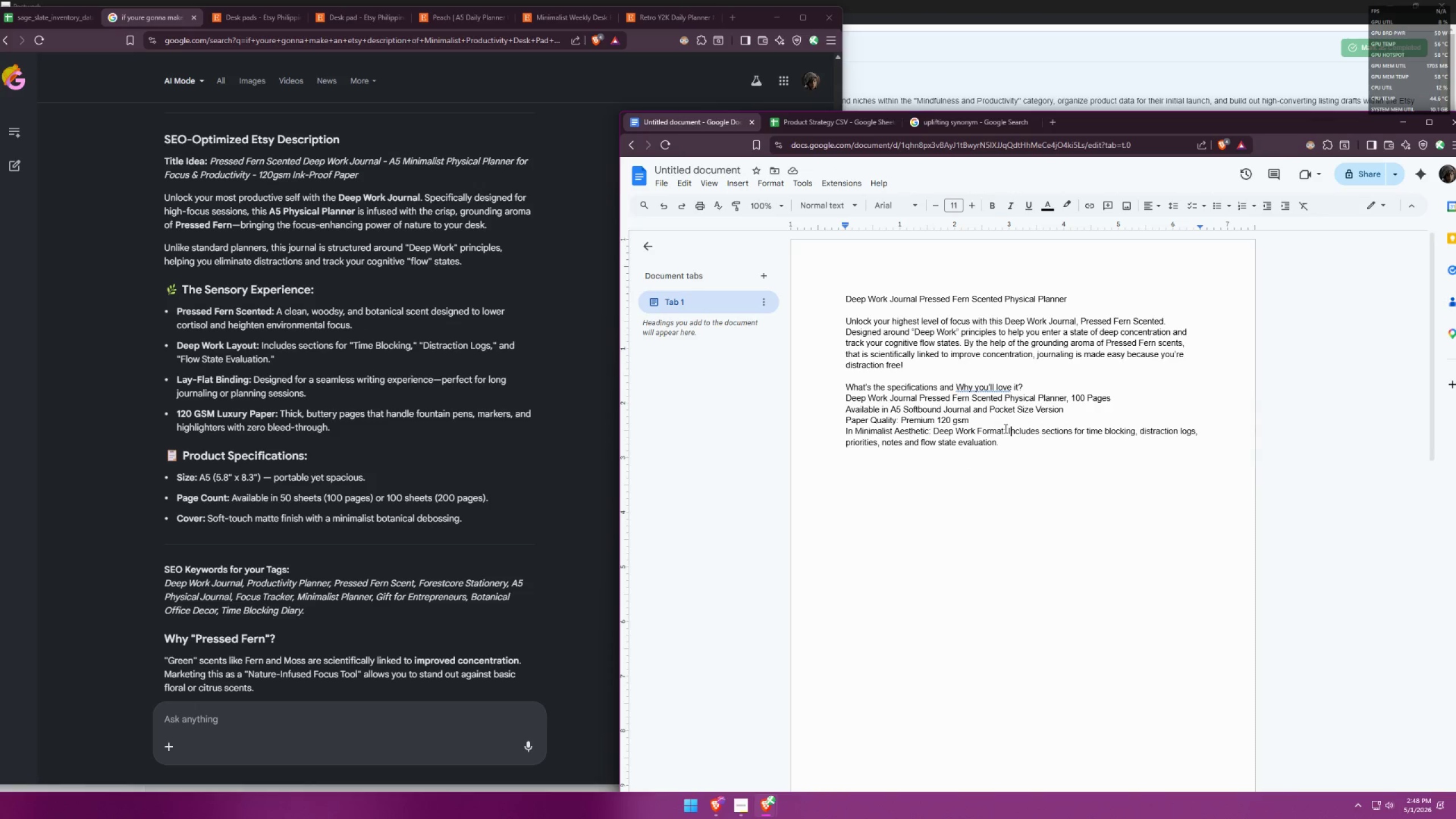 
left_click_drag(start_coordinate=[1004, 428], to_coordinate=[975, 429])
 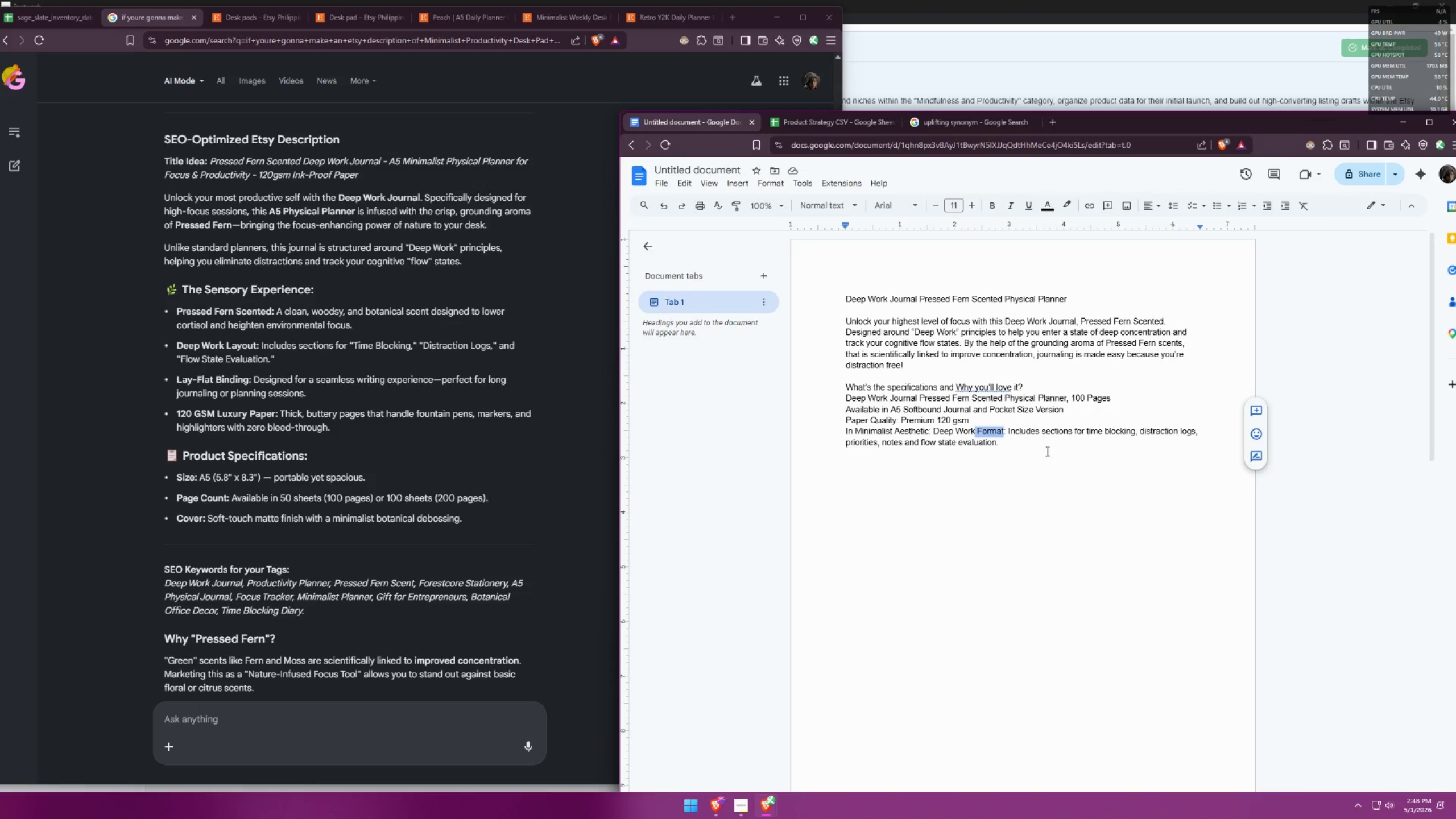 
left_click([1015, 427])
 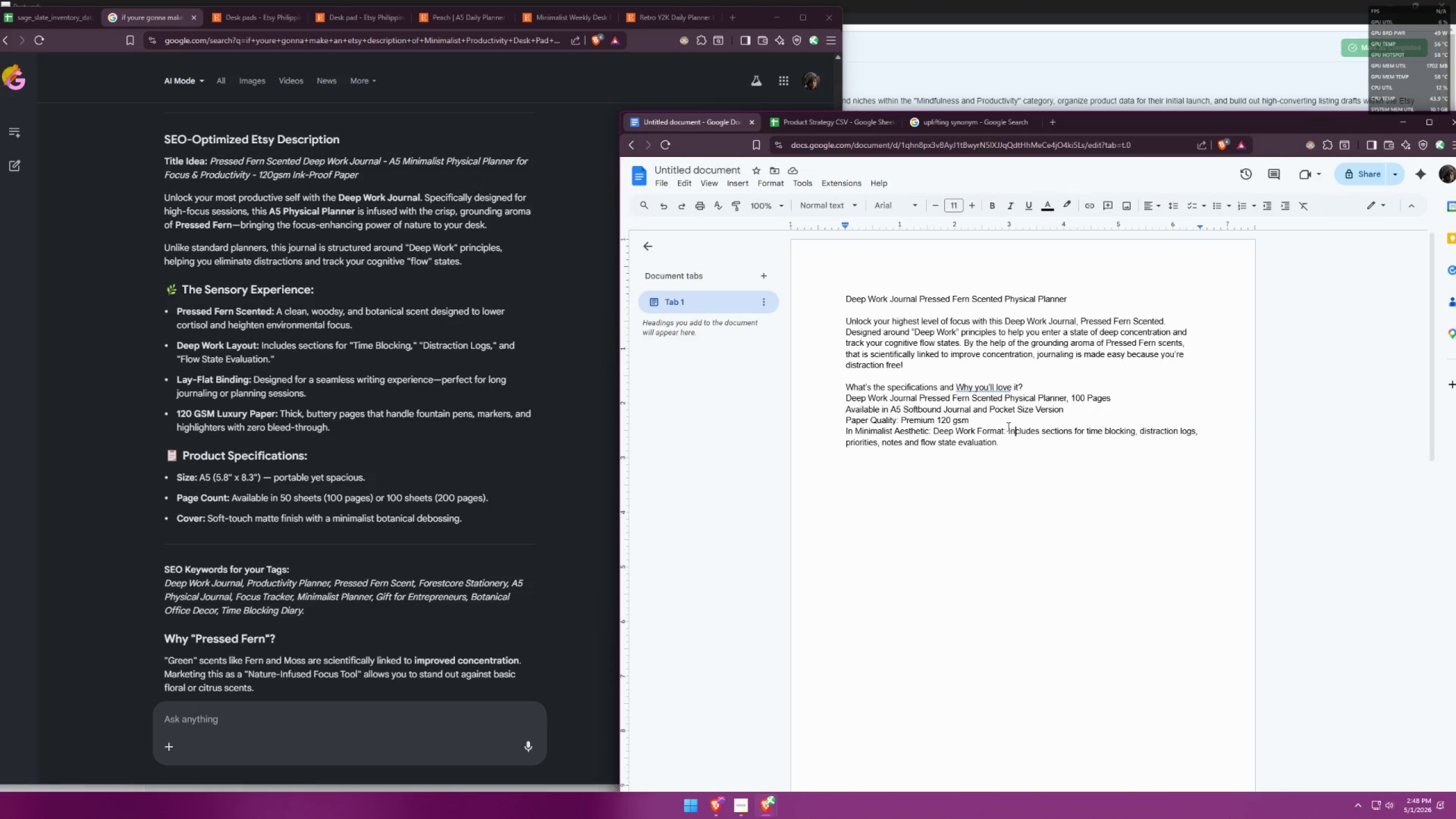 
left_click([1006, 427])
 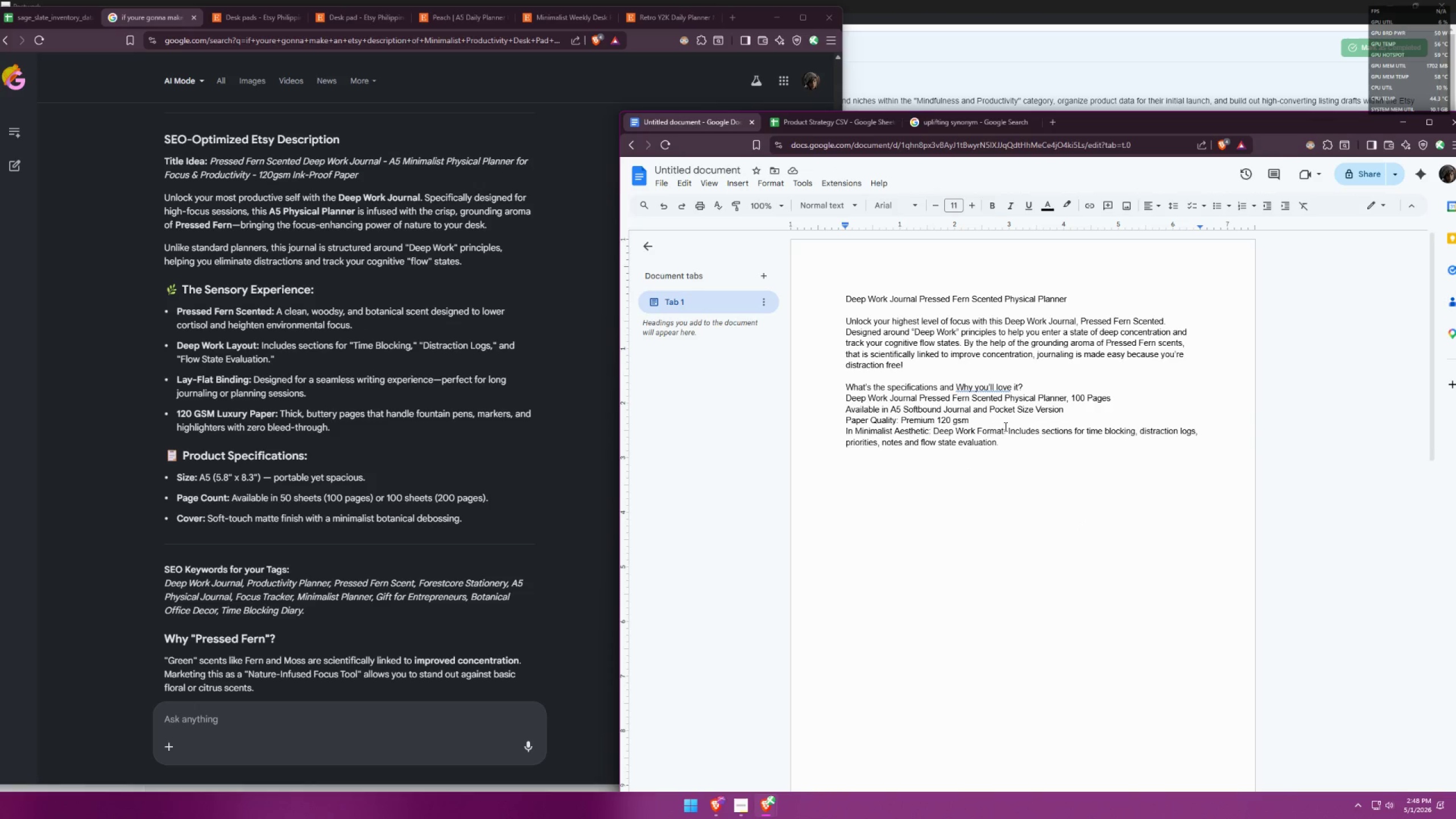 
left_click_drag(start_coordinate=[1007, 428], to_coordinate=[979, 428])
 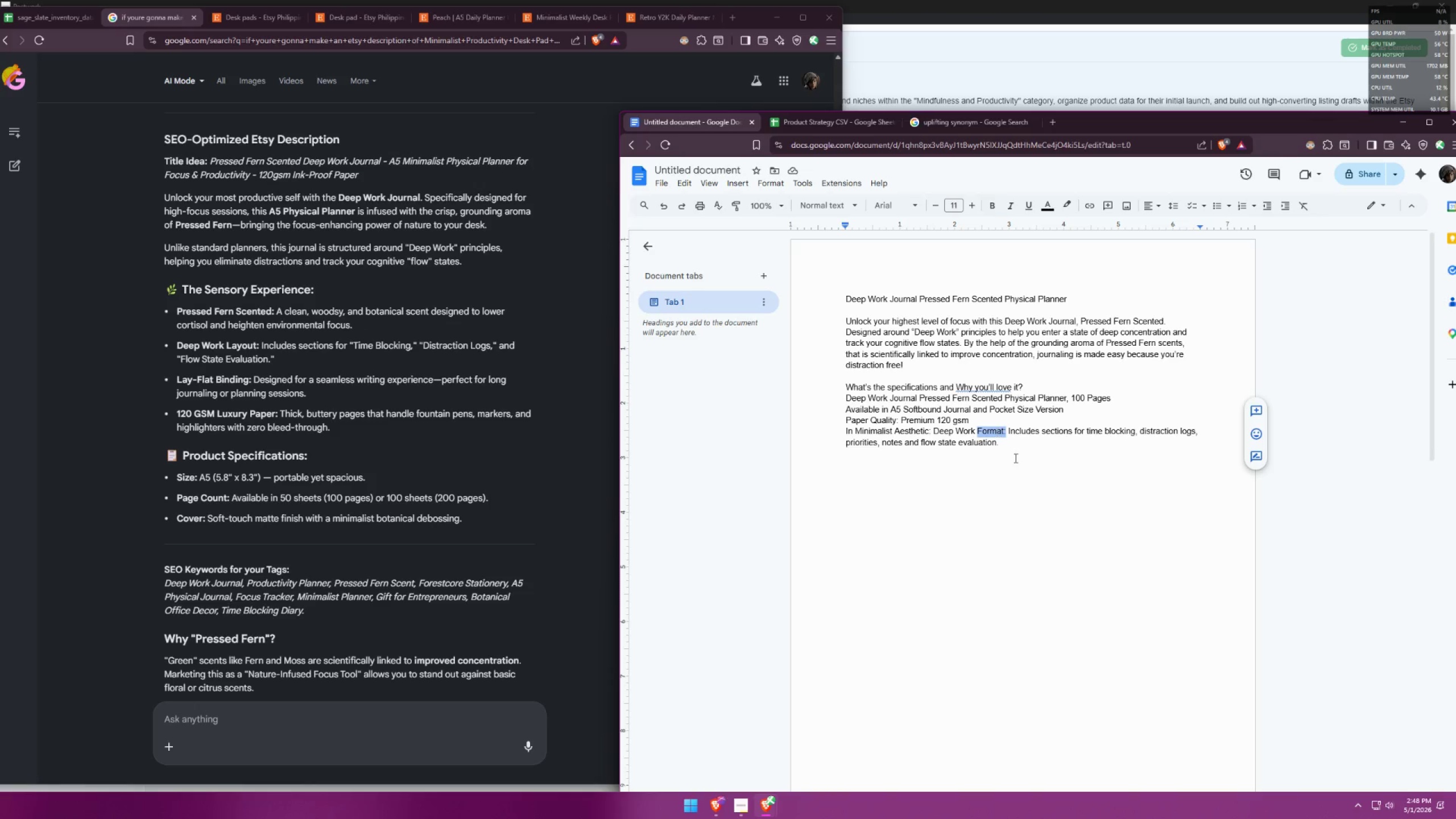 
type(clean)
key(Backspace)
key(Backspace)
key(Backspace)
key(Backspace)
key(Backspace)
type(layout.)
 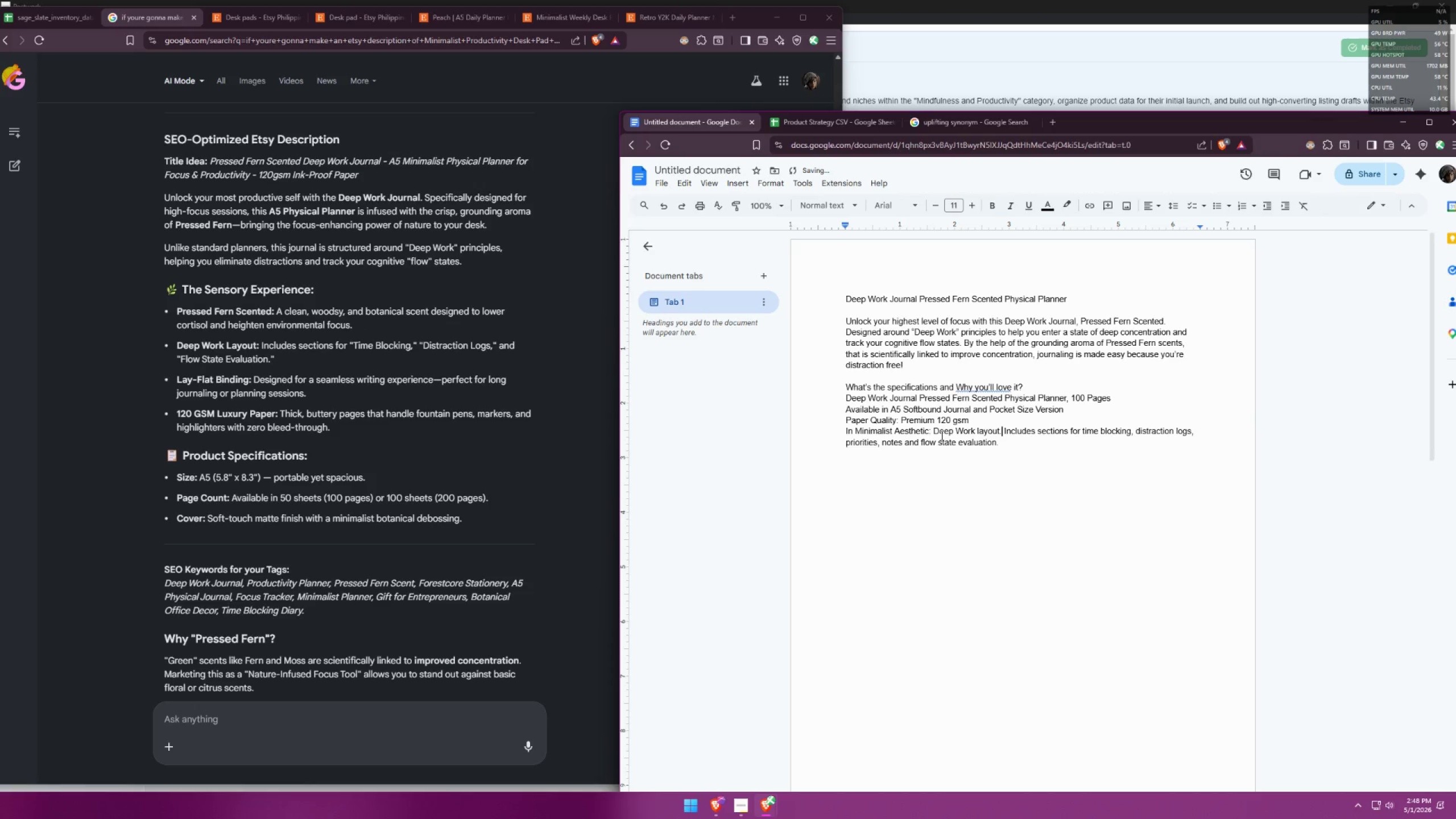 
left_click([936, 431])
 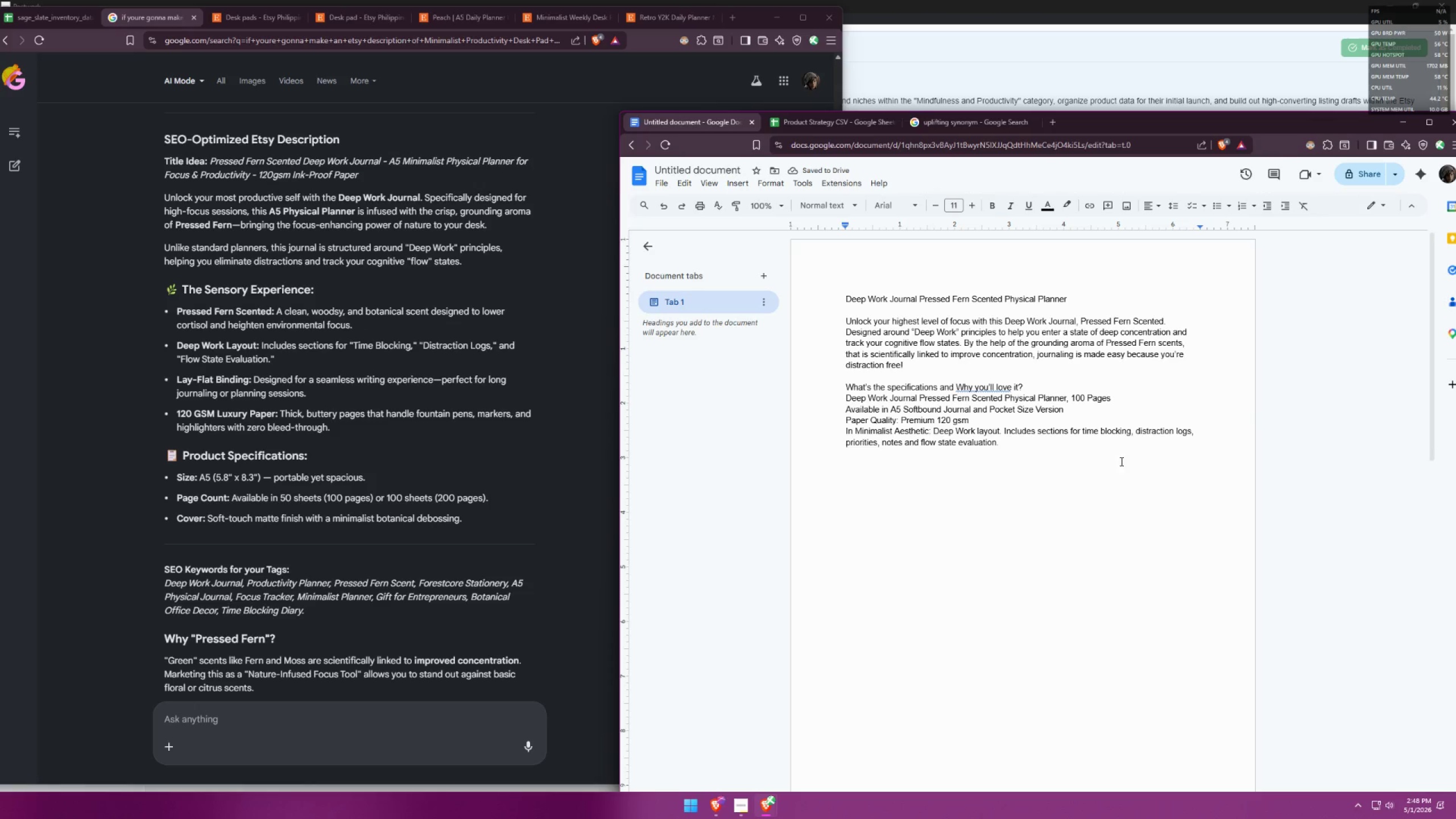 
type(Clean, crips)
key(Backspace)
type( )
key(Backspace)
key(Backspace)
type(sp, )
 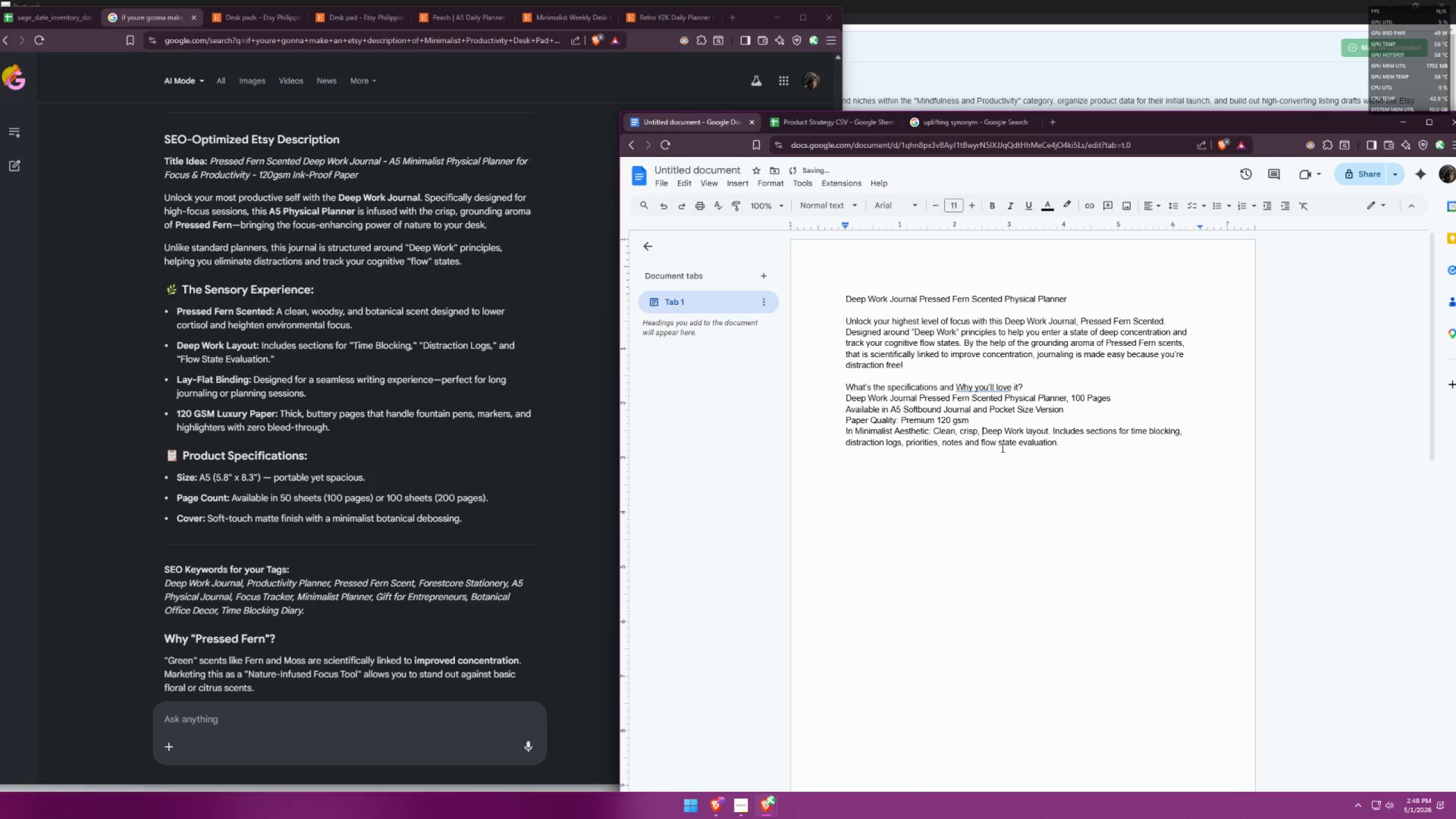 
left_click([987, 430])
 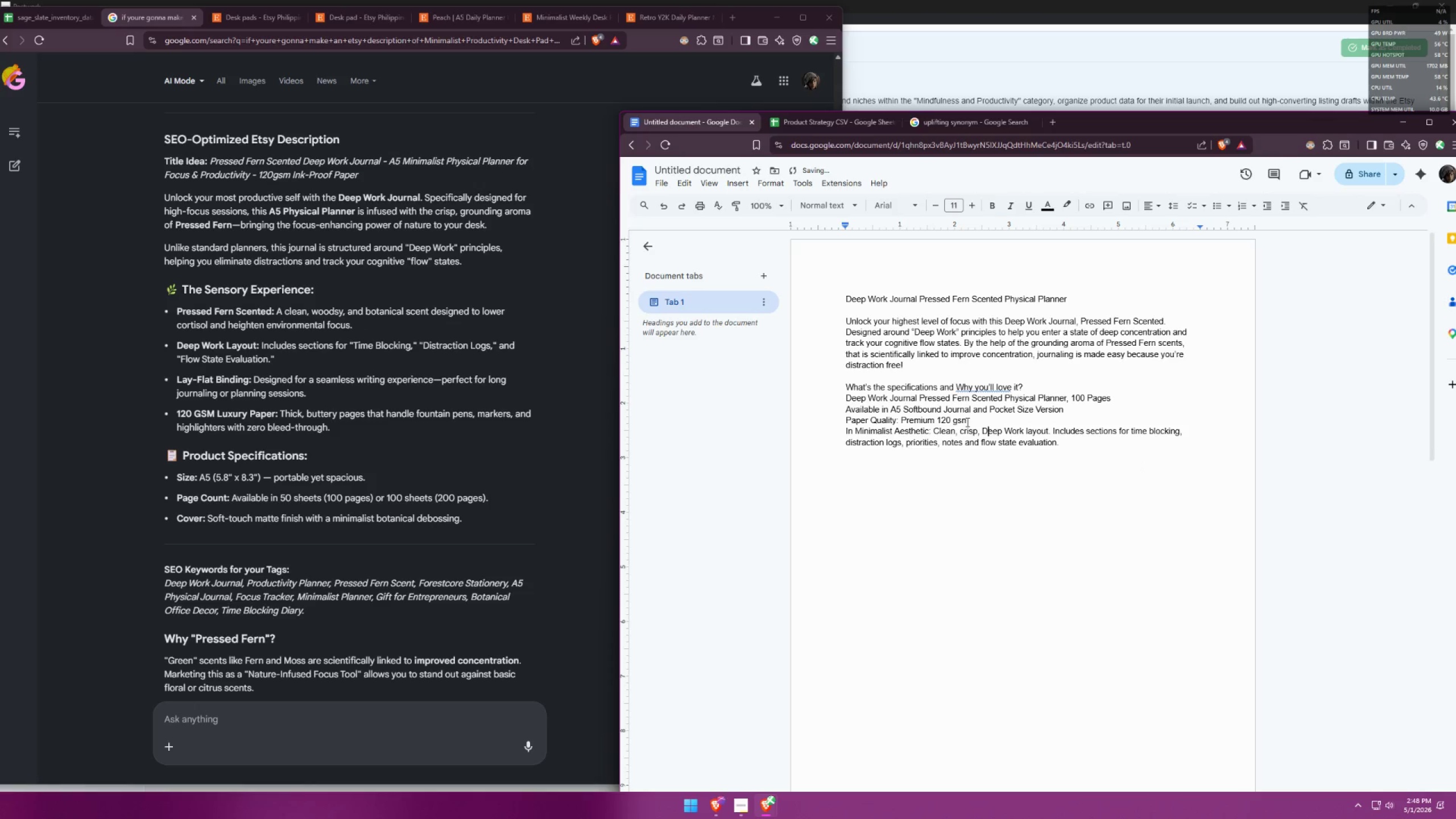 
key(Backspace)
 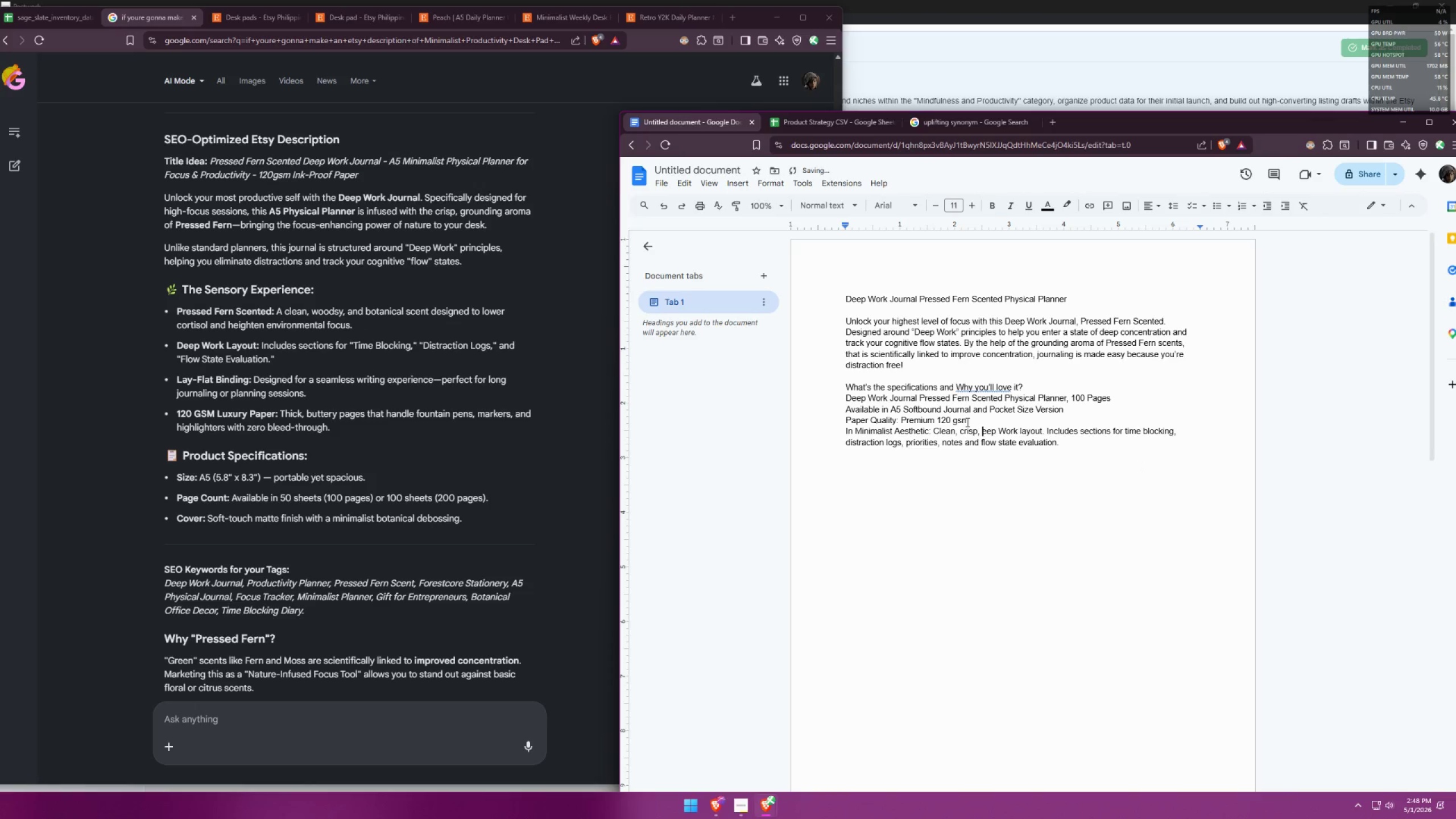 
key(D)
 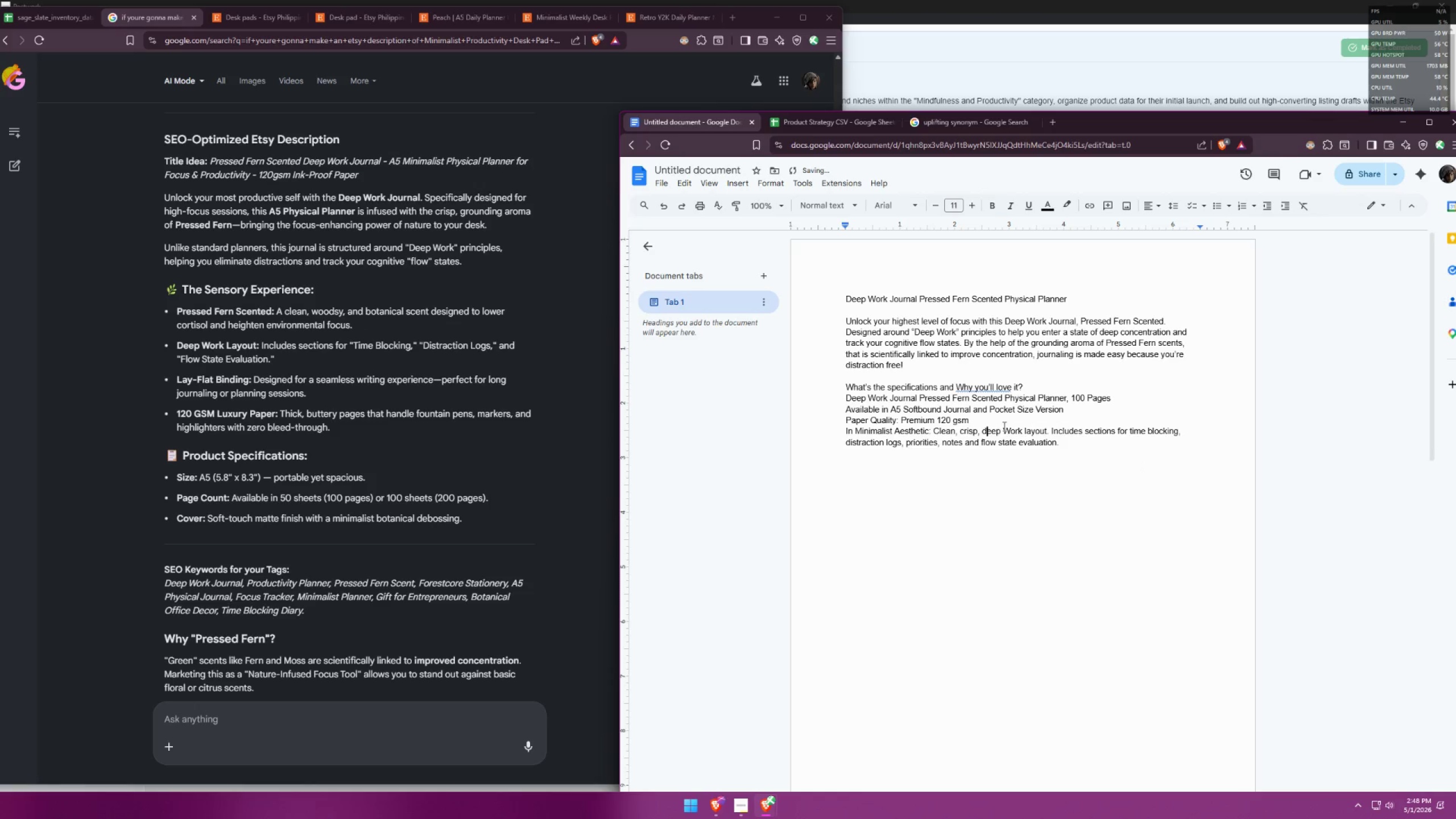 
left_click_drag(start_coordinate=[1008, 427], to_coordinate=[1003, 429])
 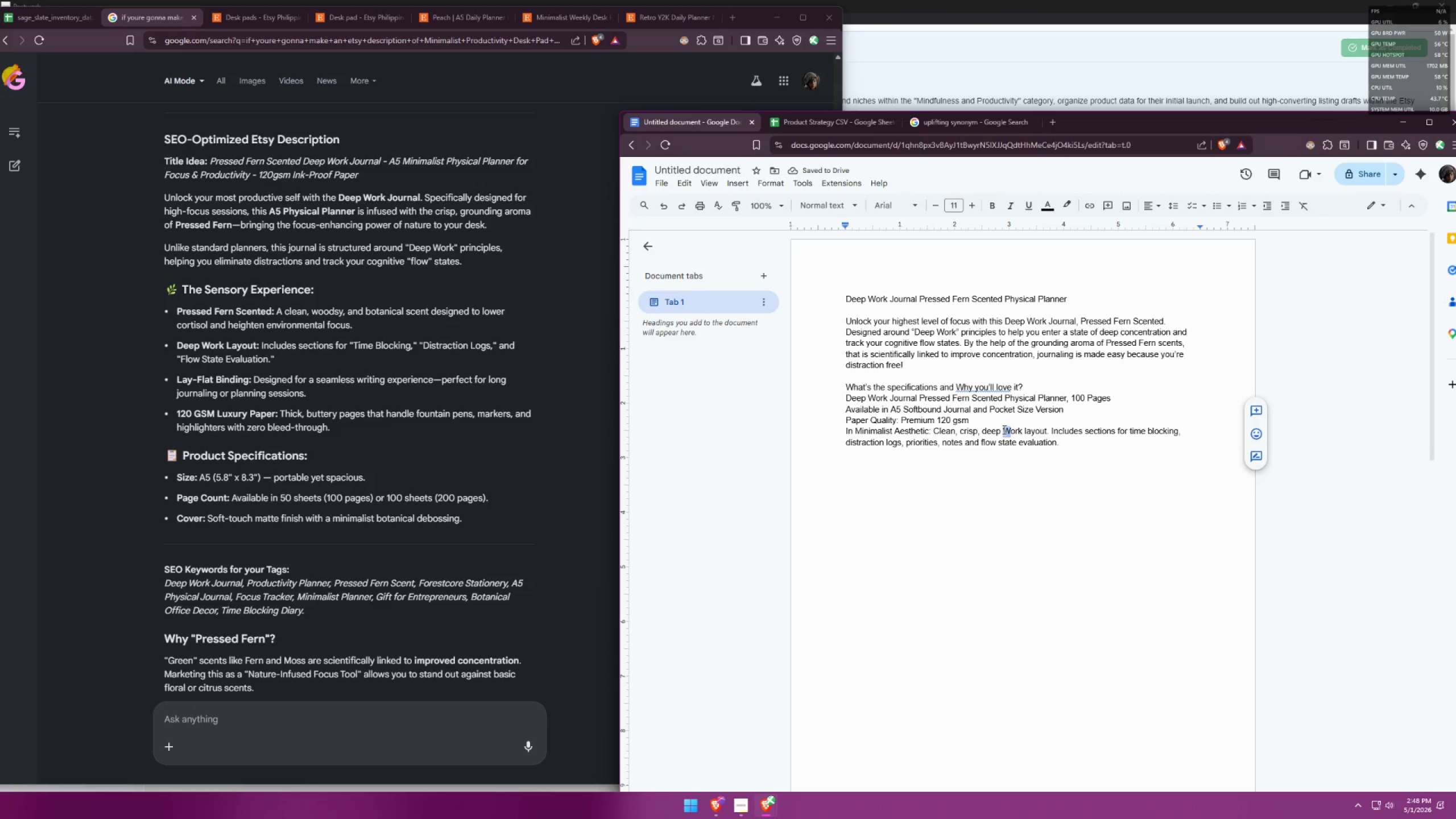 
key(W)
 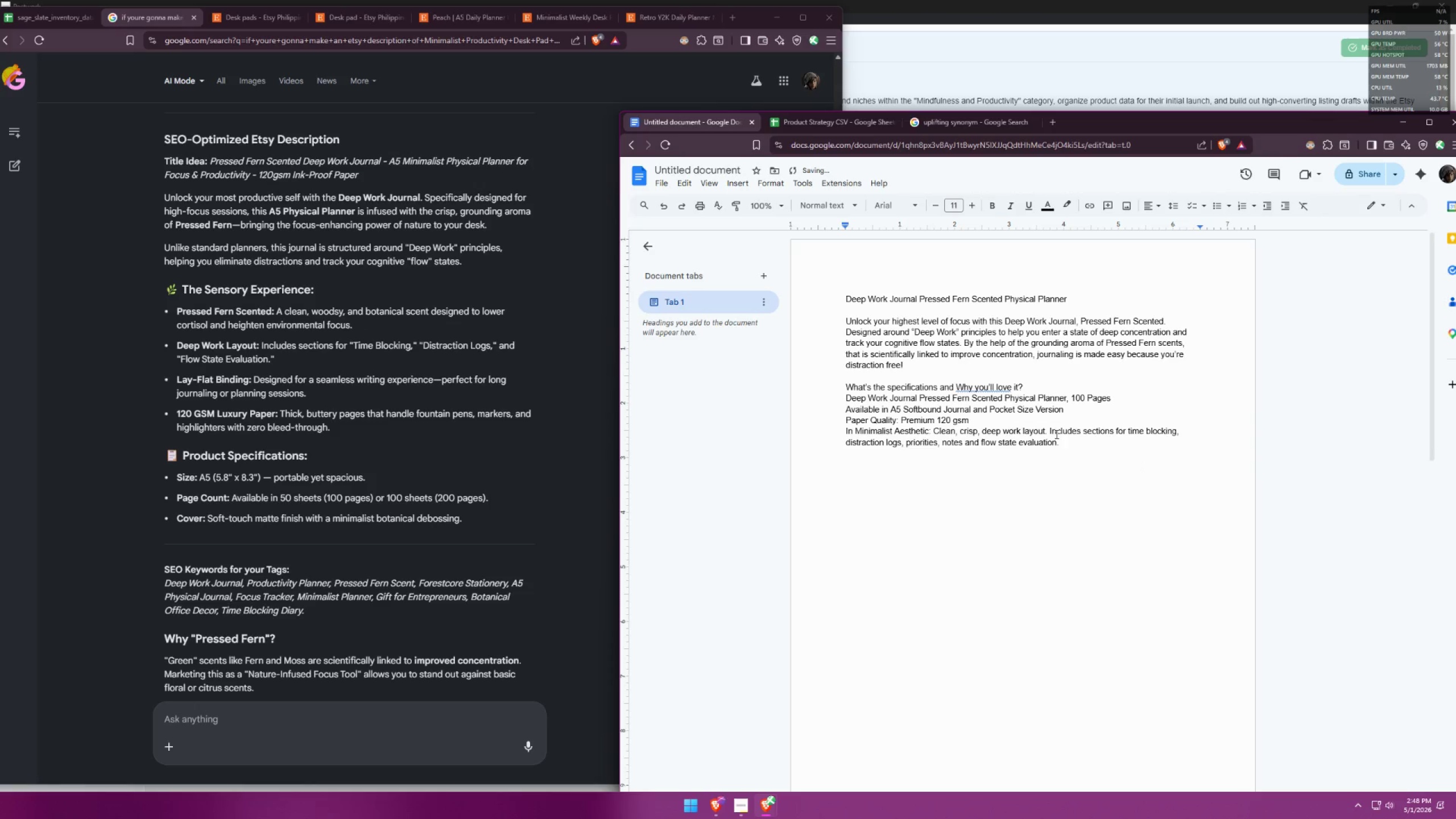 
left_click([1046, 433])
 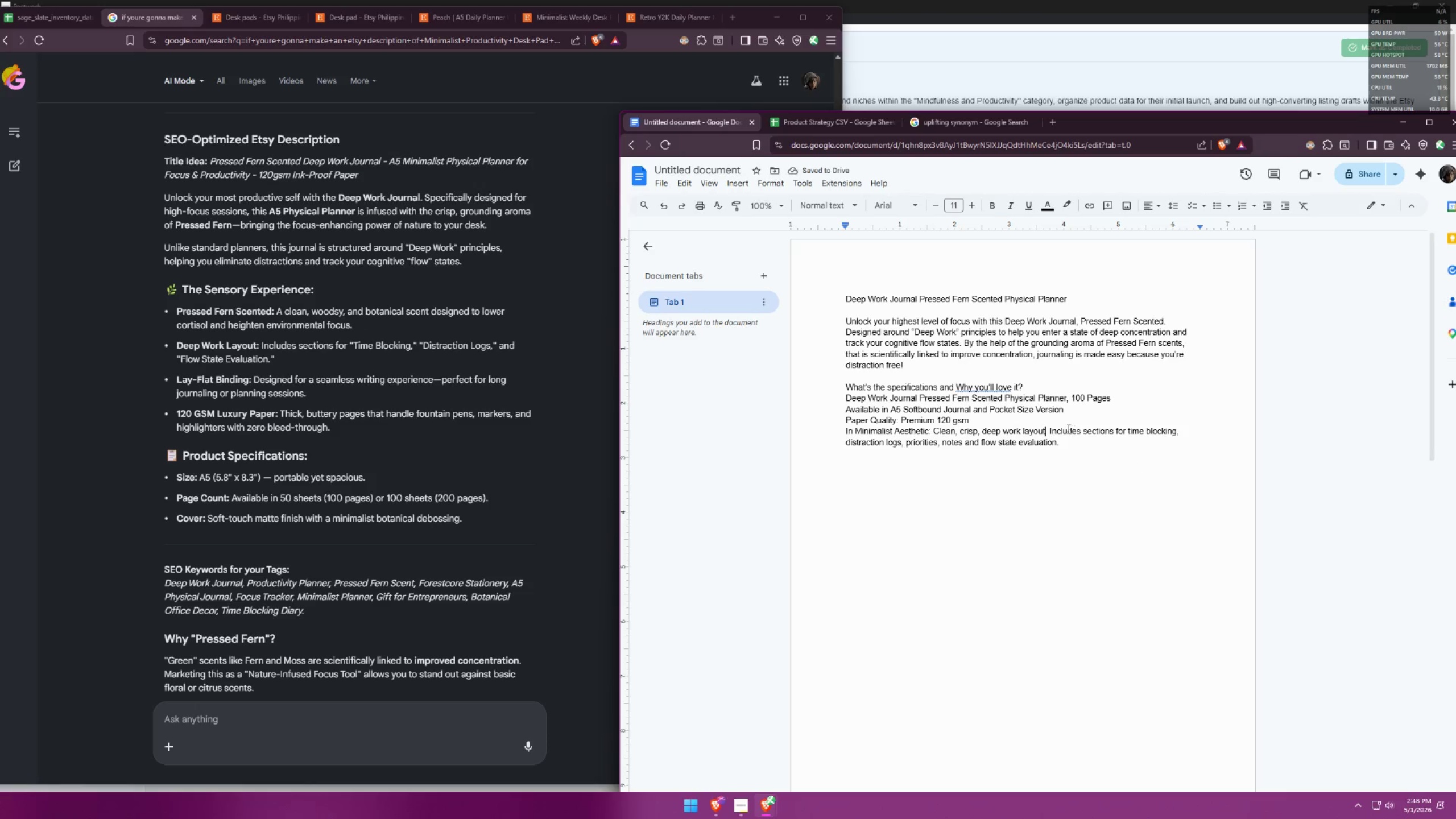 
double_click([1049, 428])
 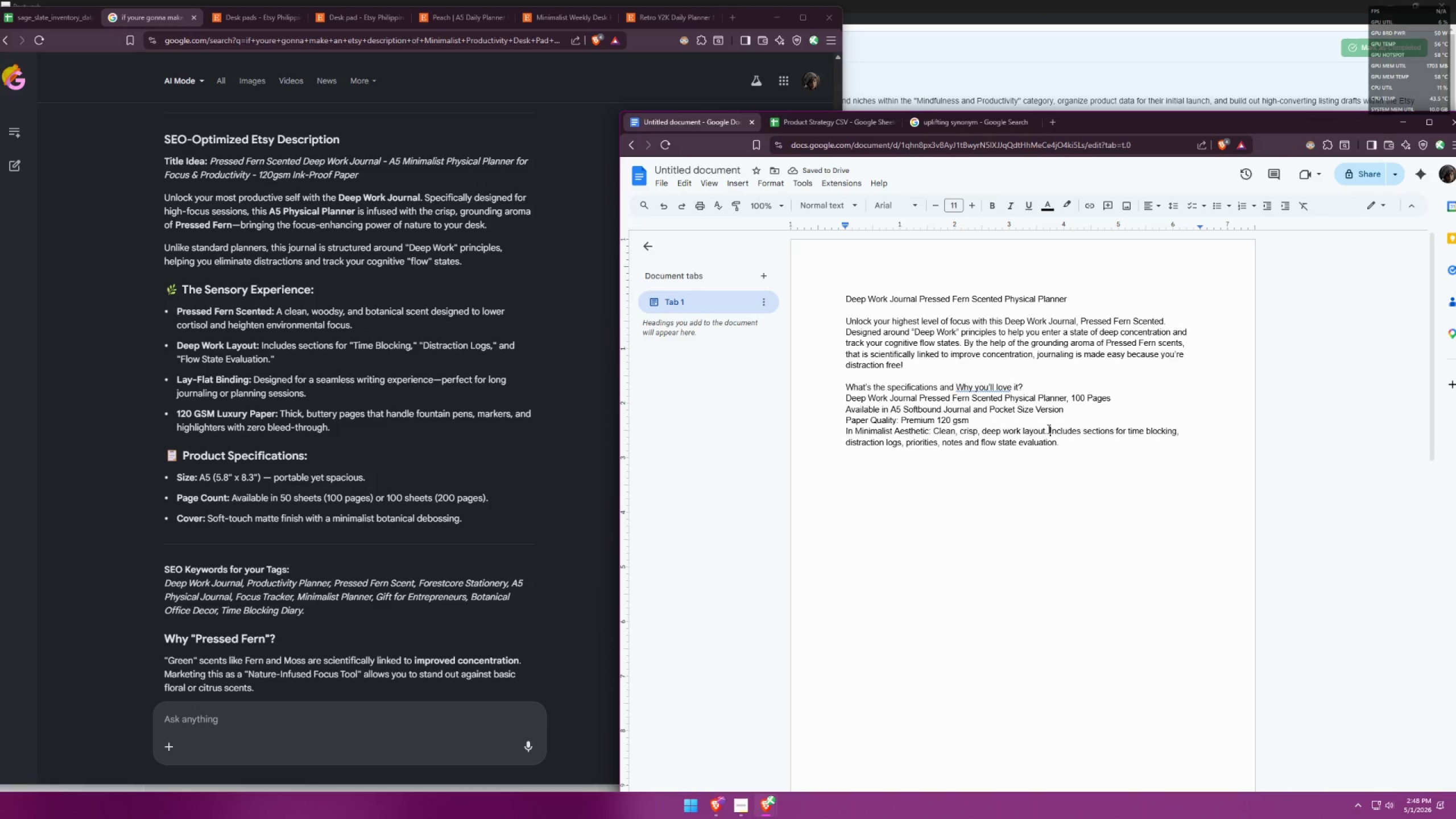 
left_click([1048, 429])
 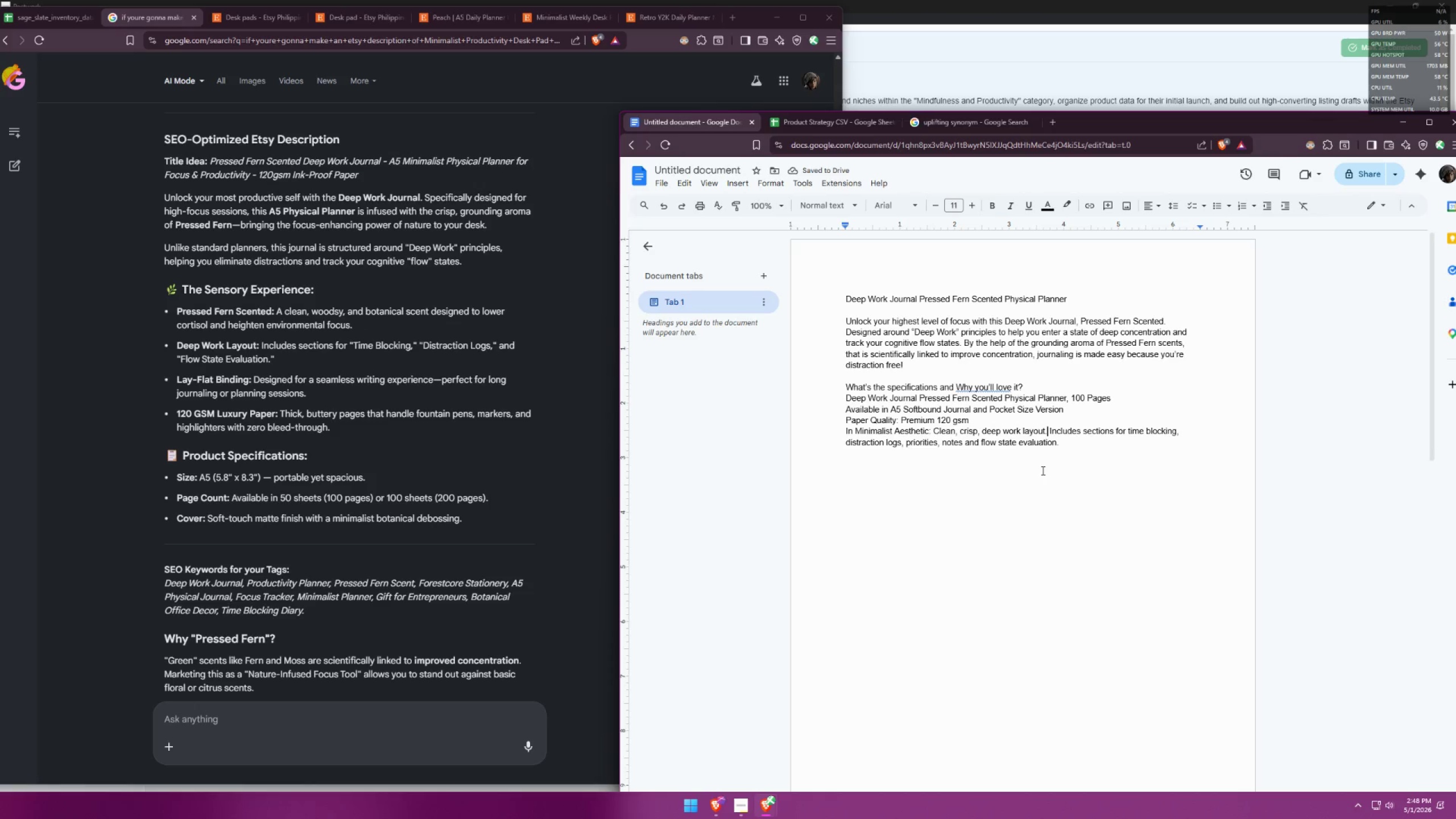 
key(Backspace)
type( that)
 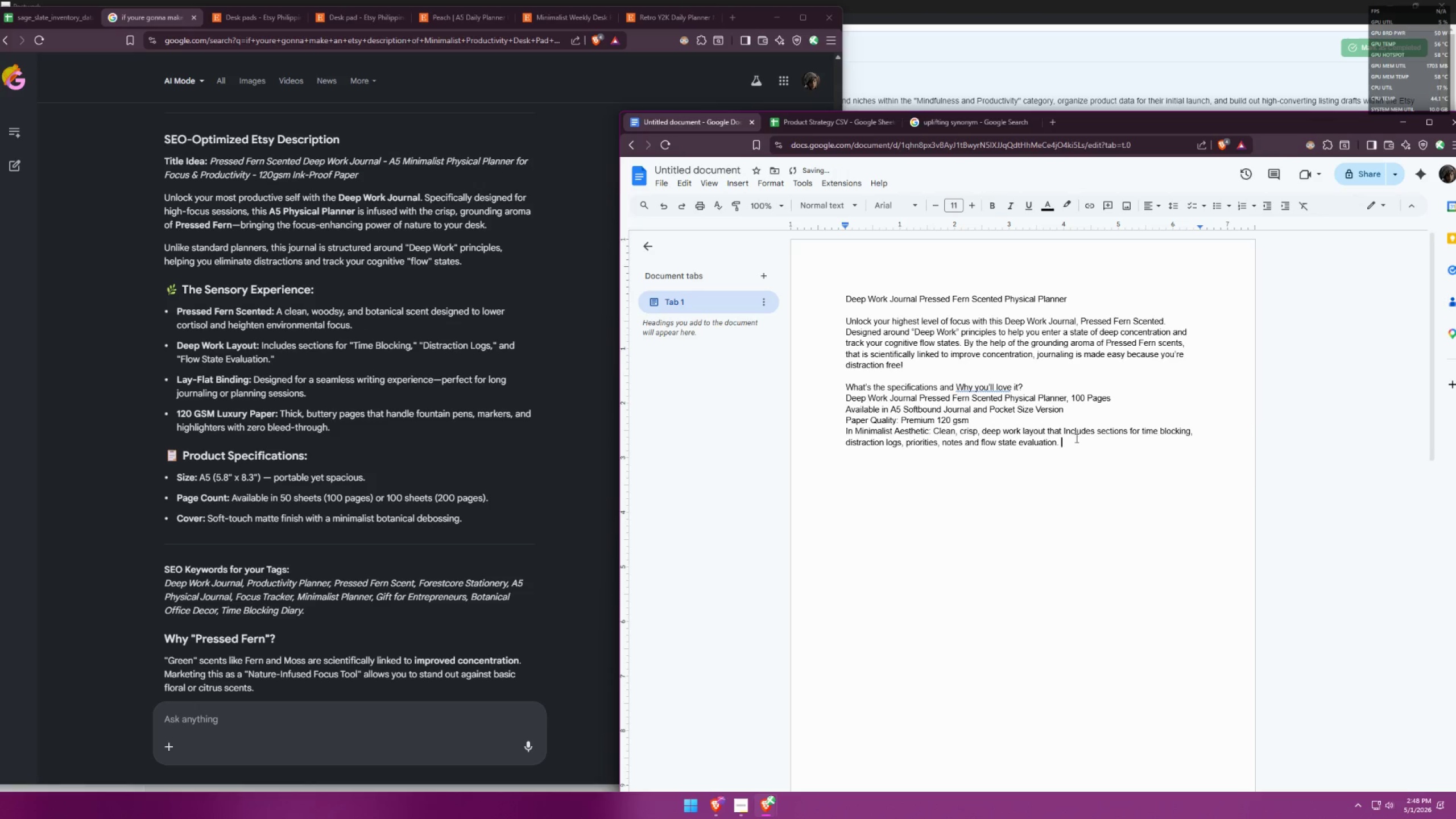 
double_click([1061, 449])
 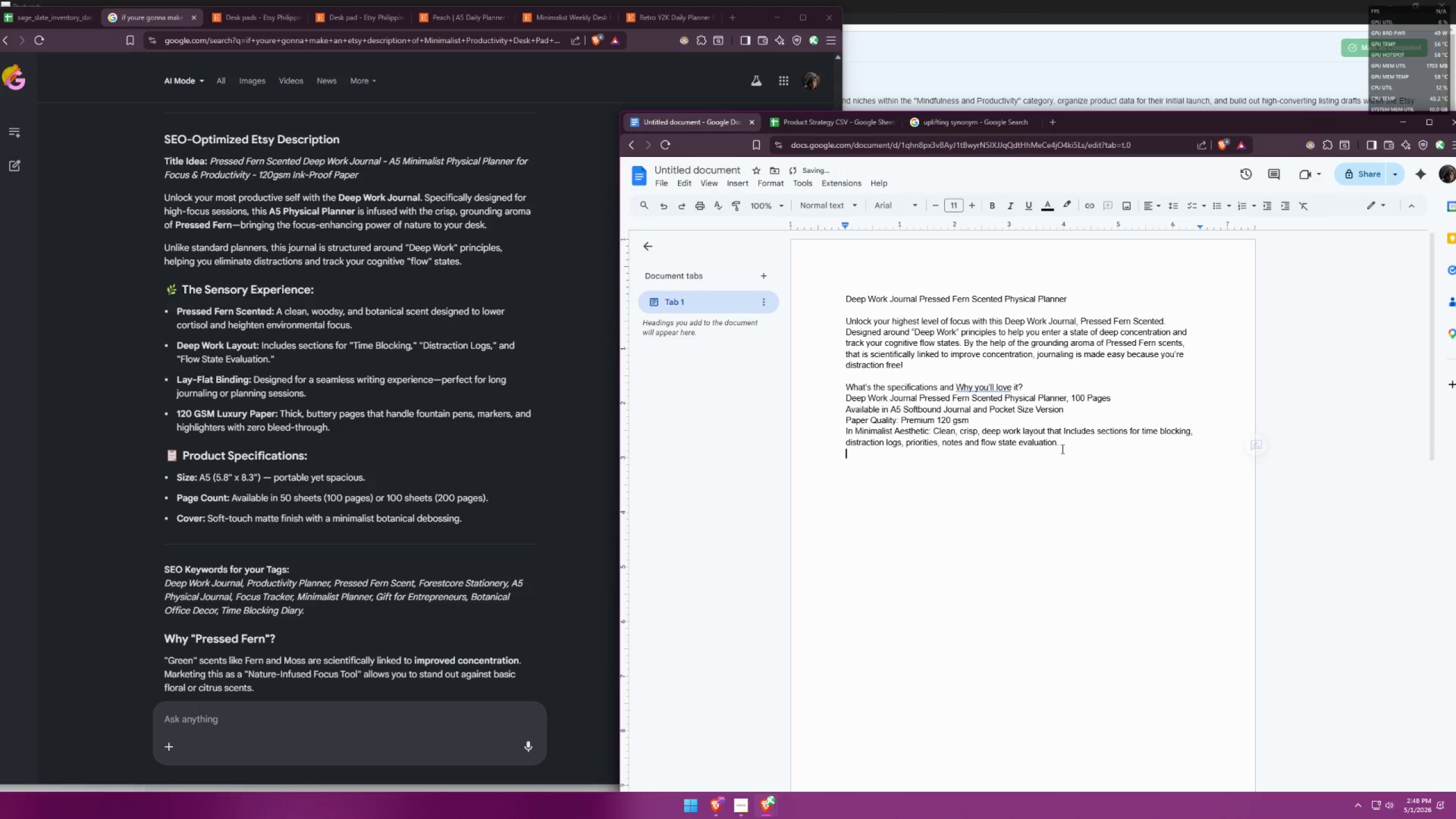 
triple_click([1073, 444])
 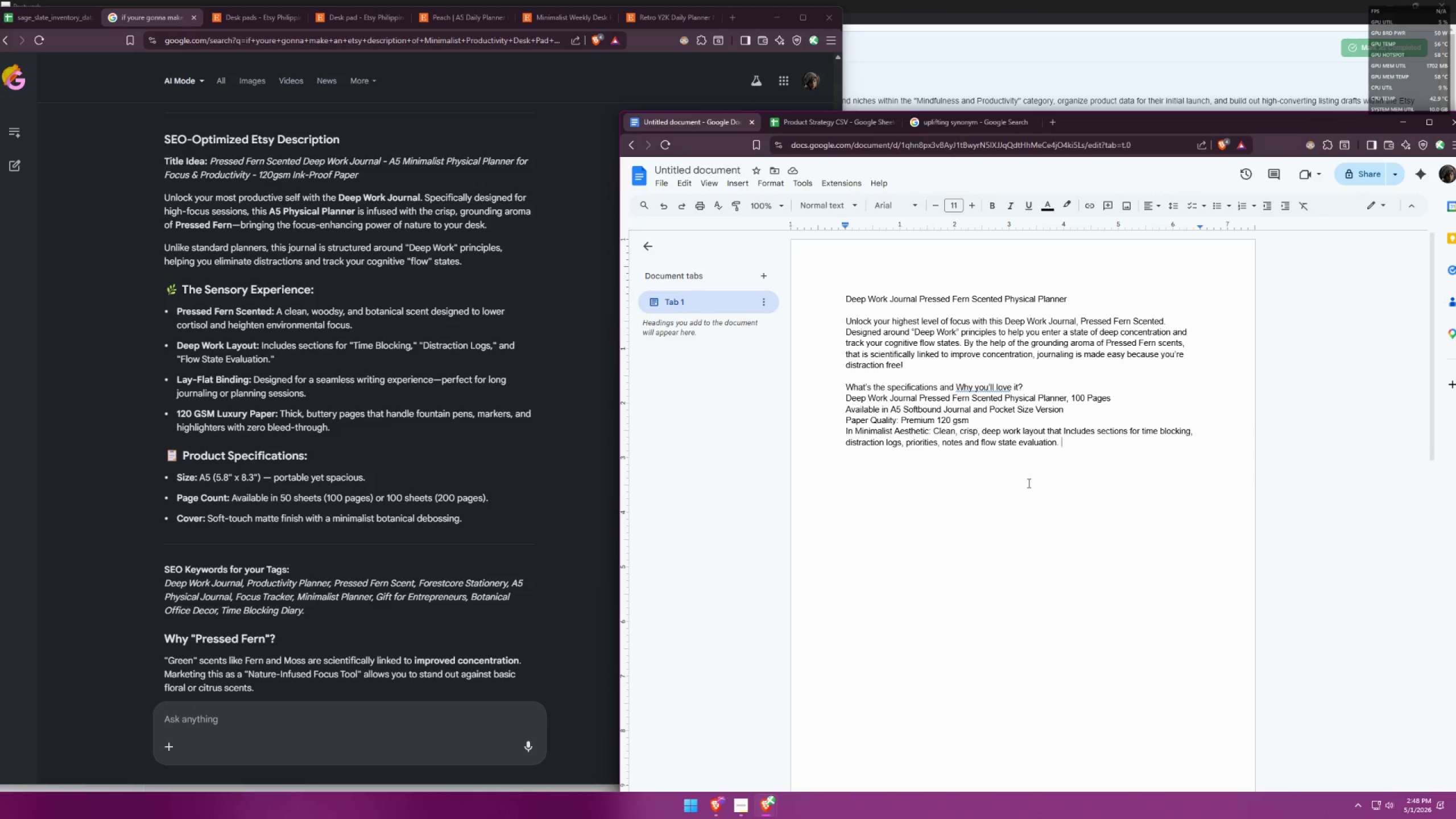 
wait(6.75)
 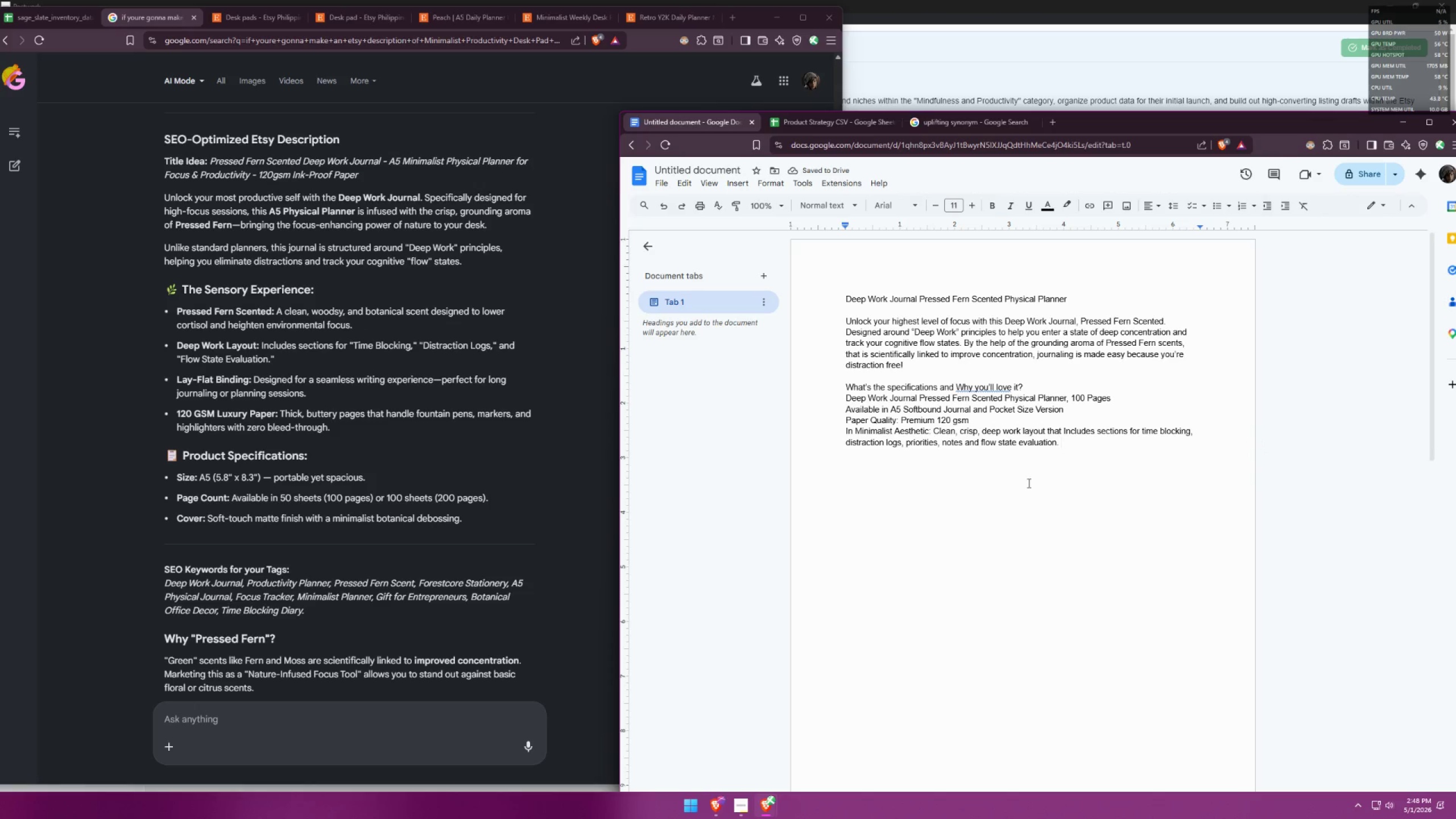 
key(Backspace)
type(with)
key(Backspace)
key(Backspace)
key(Backspace)
key(Backspace)
type(Wutg)
key(Backspace)
key(Backspace)
key(Backspace)
type(ith stamps of )
 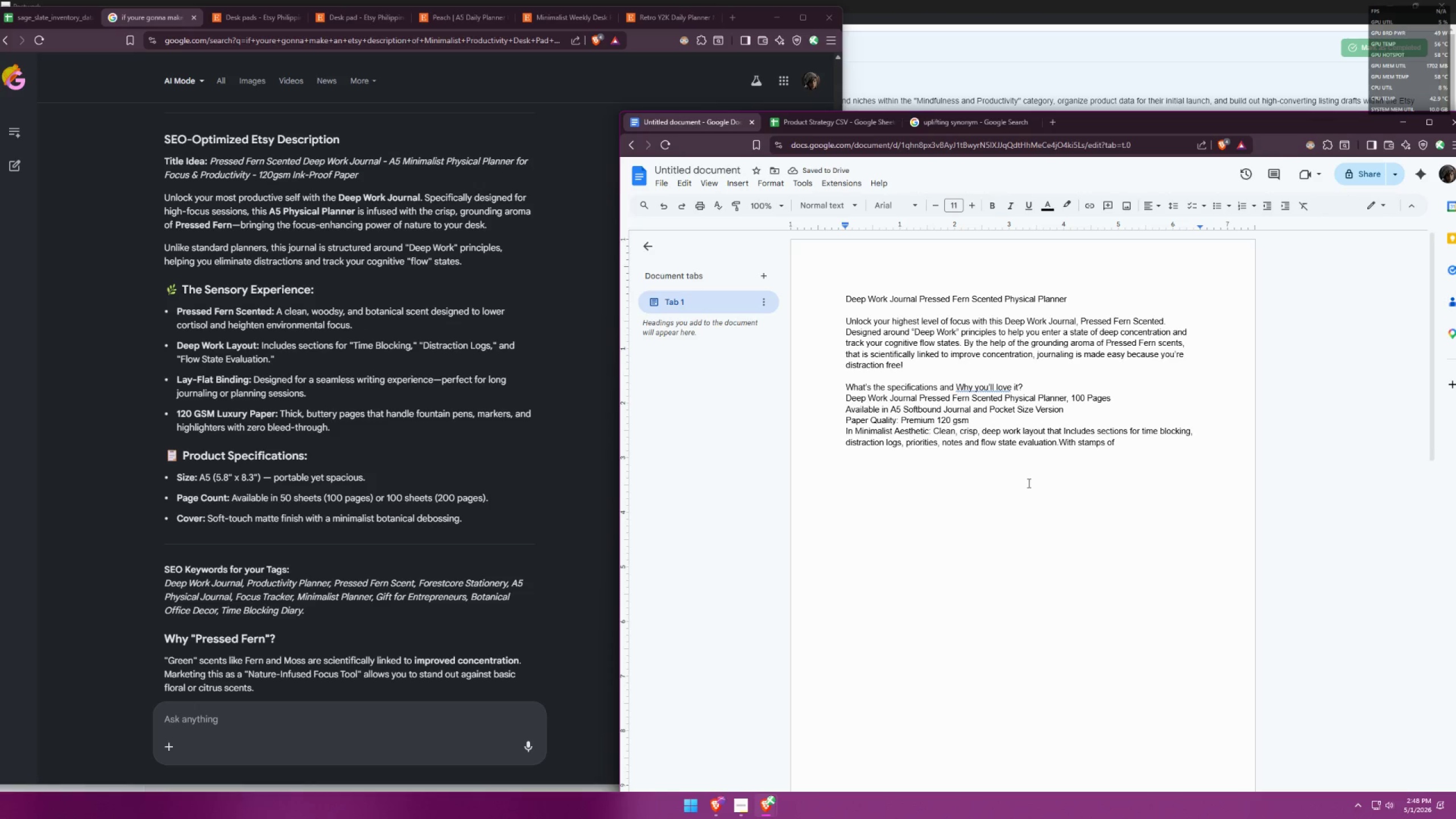 
type(gree)
key(Backspace)
key(Backspace)
key(Backspace)
key(Backspace)
type(soft greenb)
key(Backspace)
key(Backspace)
key(Backspace)
type(ens, and subtle mini)
key(Backspace)
key(Backspace)
key(Backspace)
key(Backspace)
type(nature, organic texture background.)
 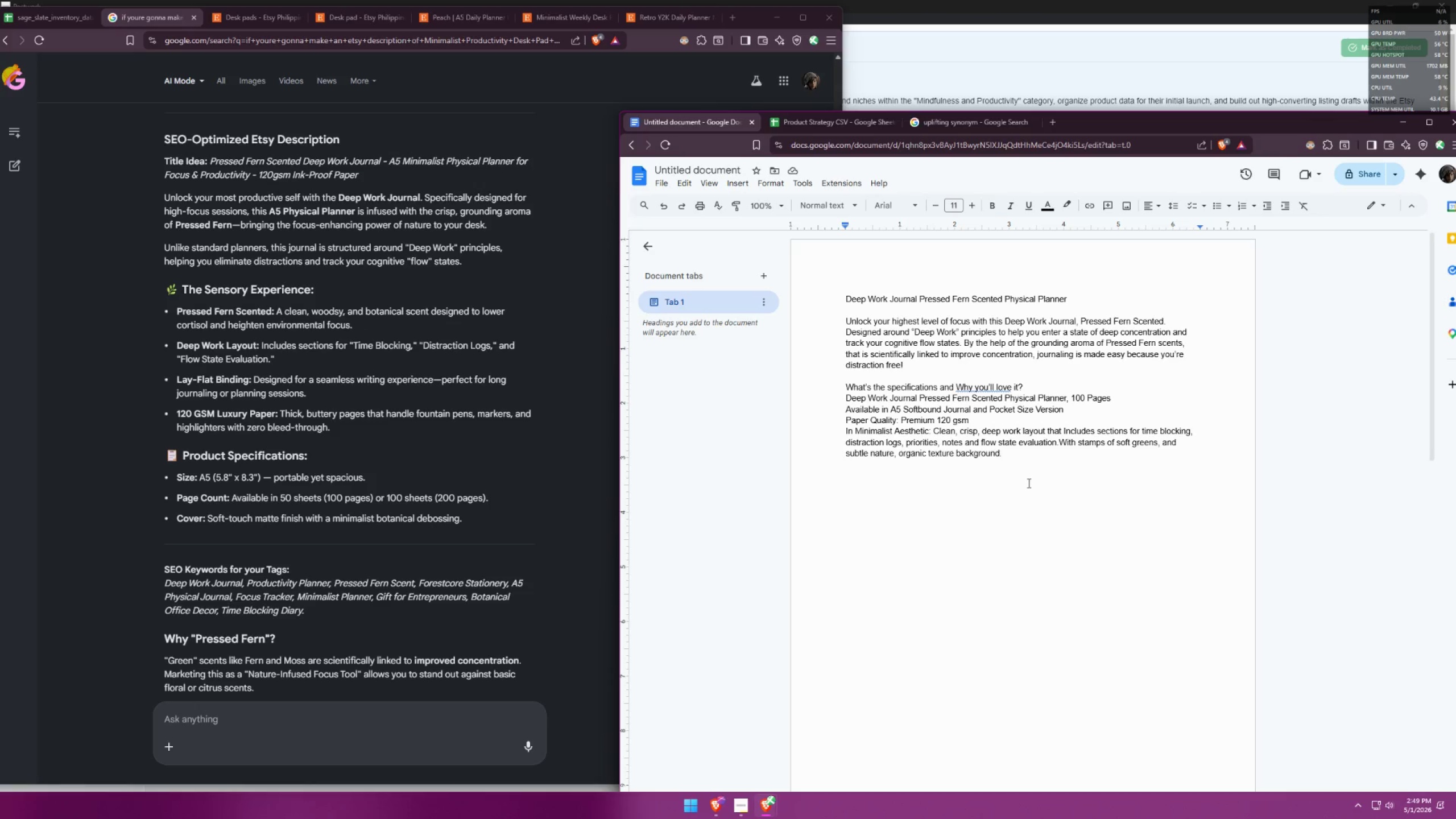 
wait(7.31)
 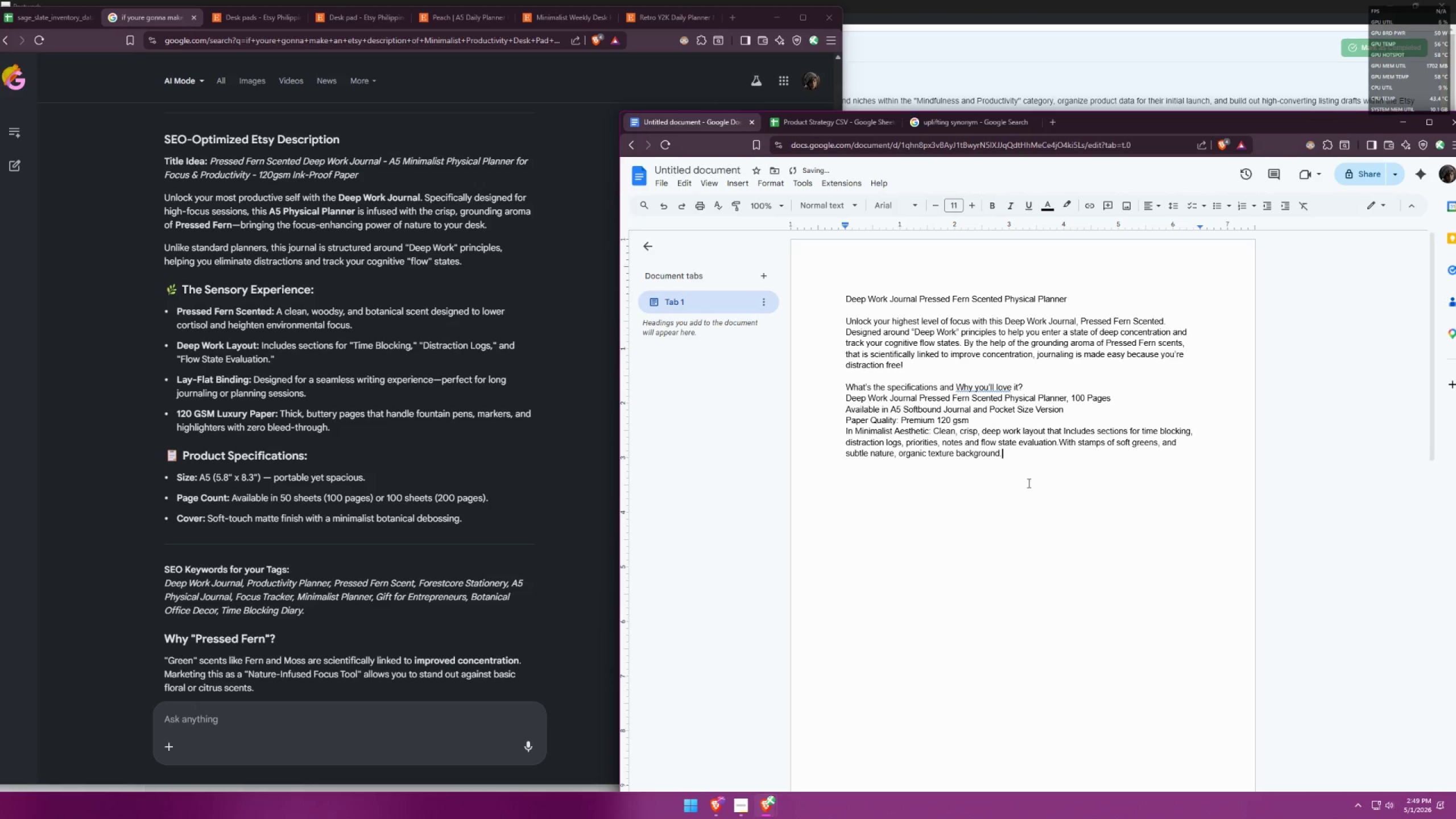 
left_click([286, 718])
 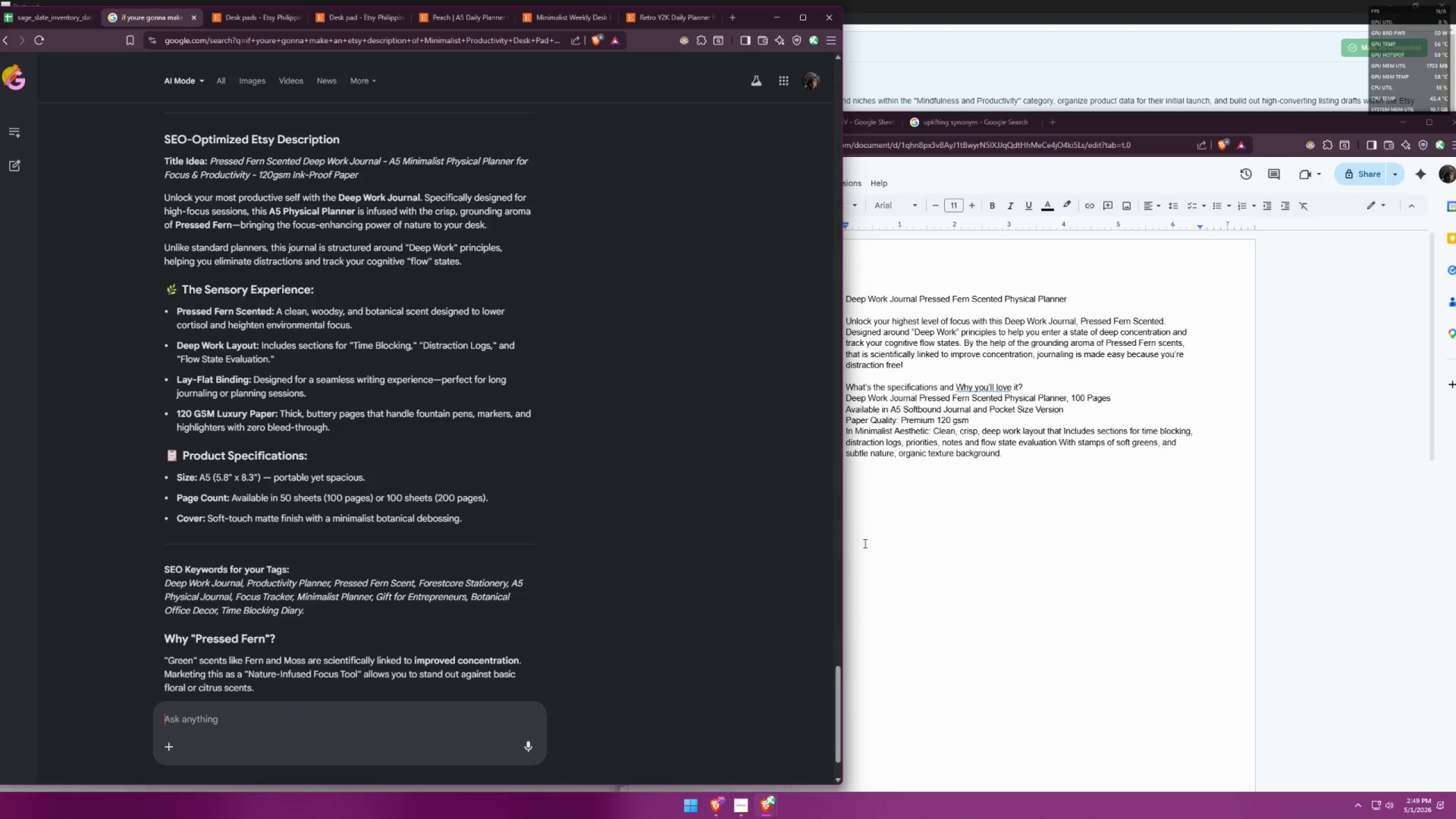 
left_click([995, 423])
 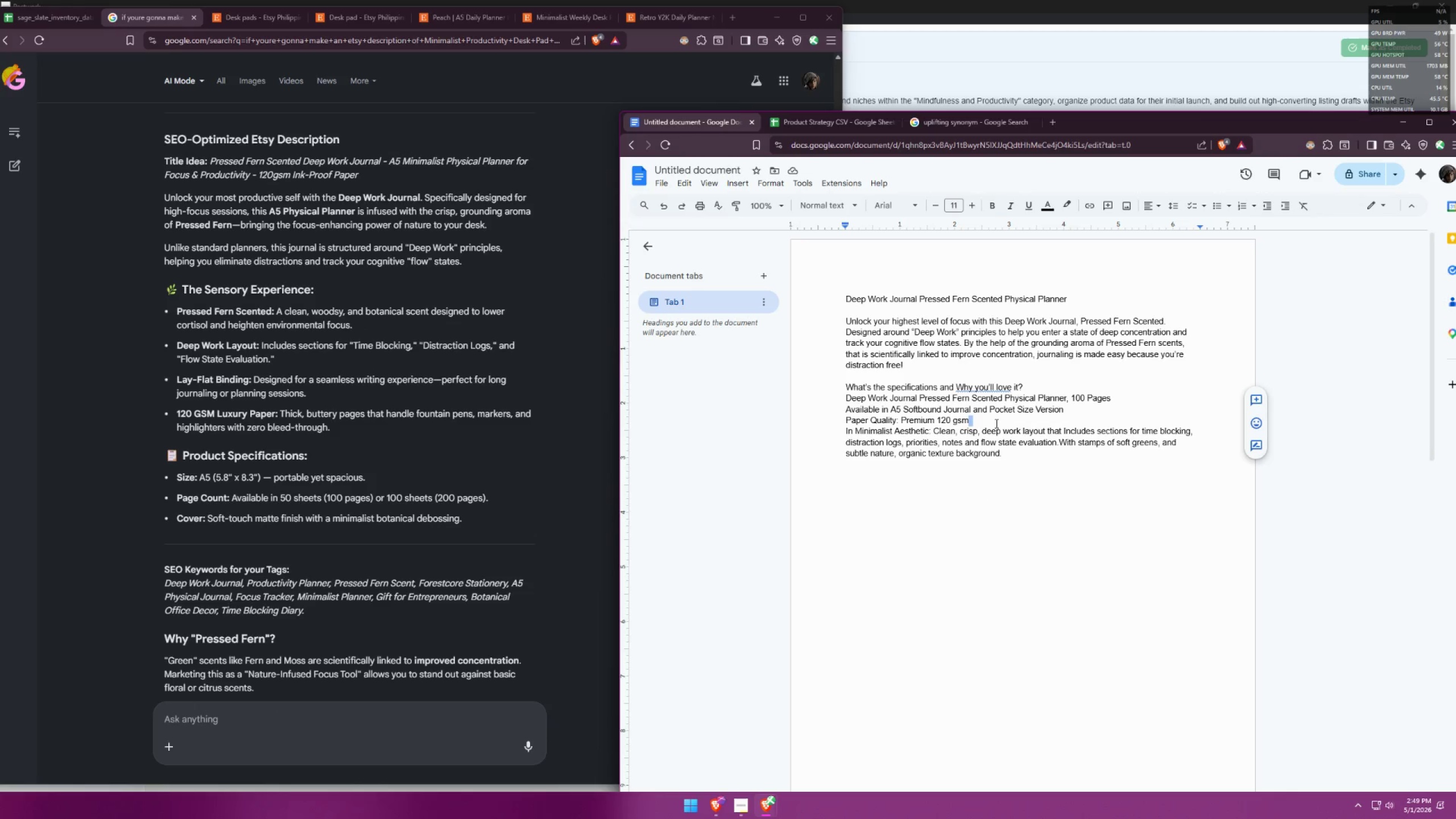 
left_click([1023, 413])
 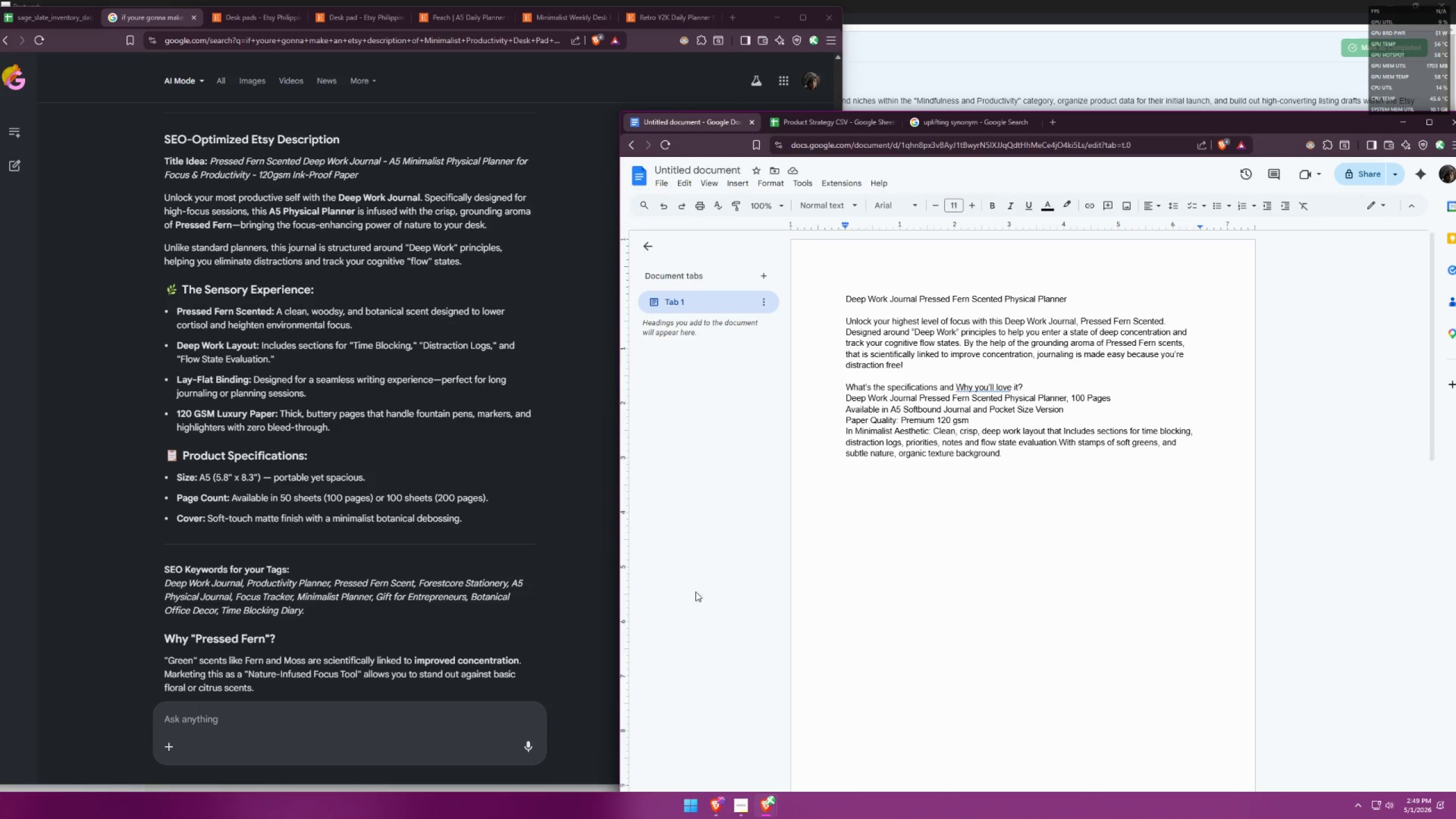 
left_click([377, 720])
 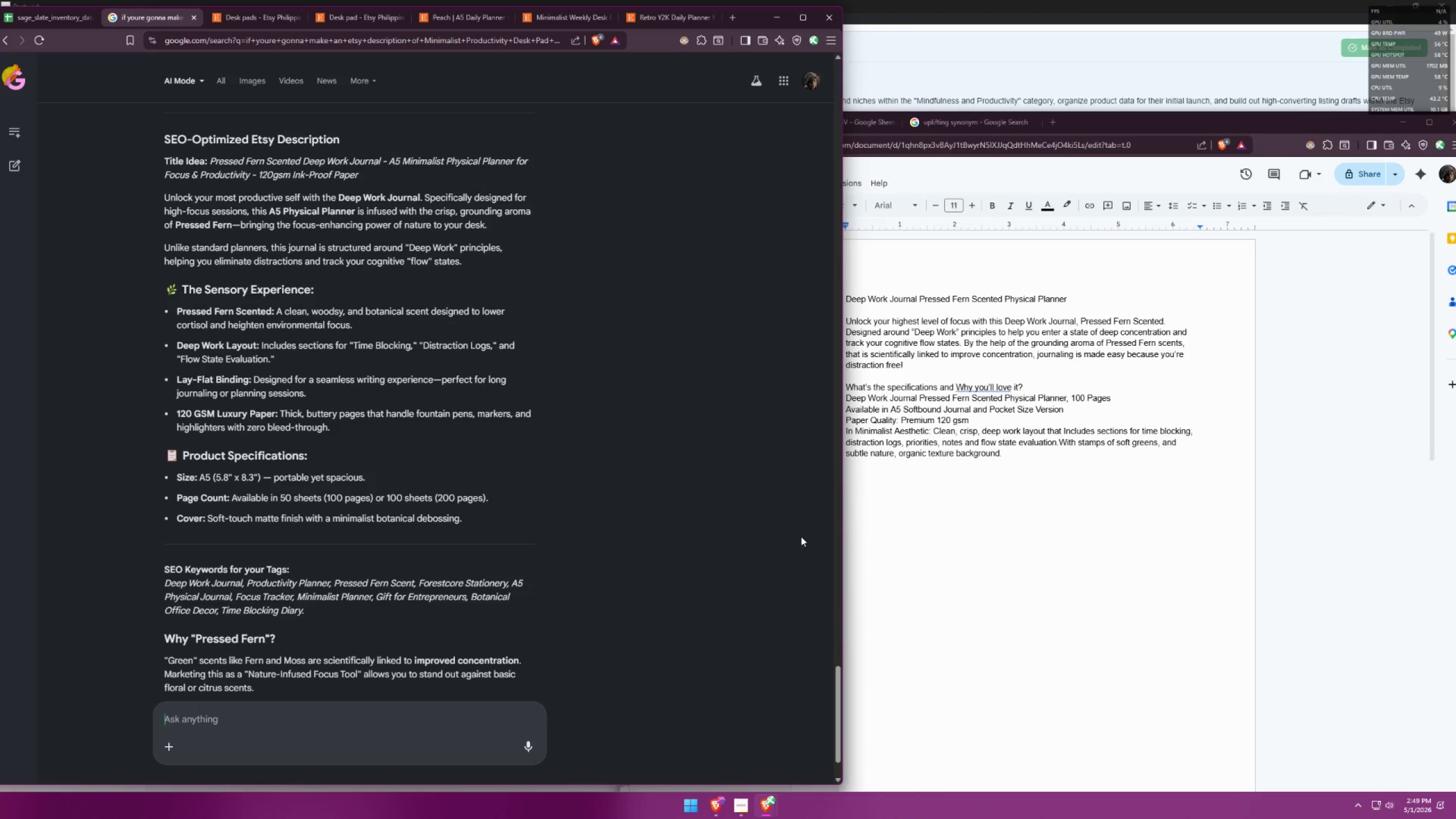 
wait(5.64)
 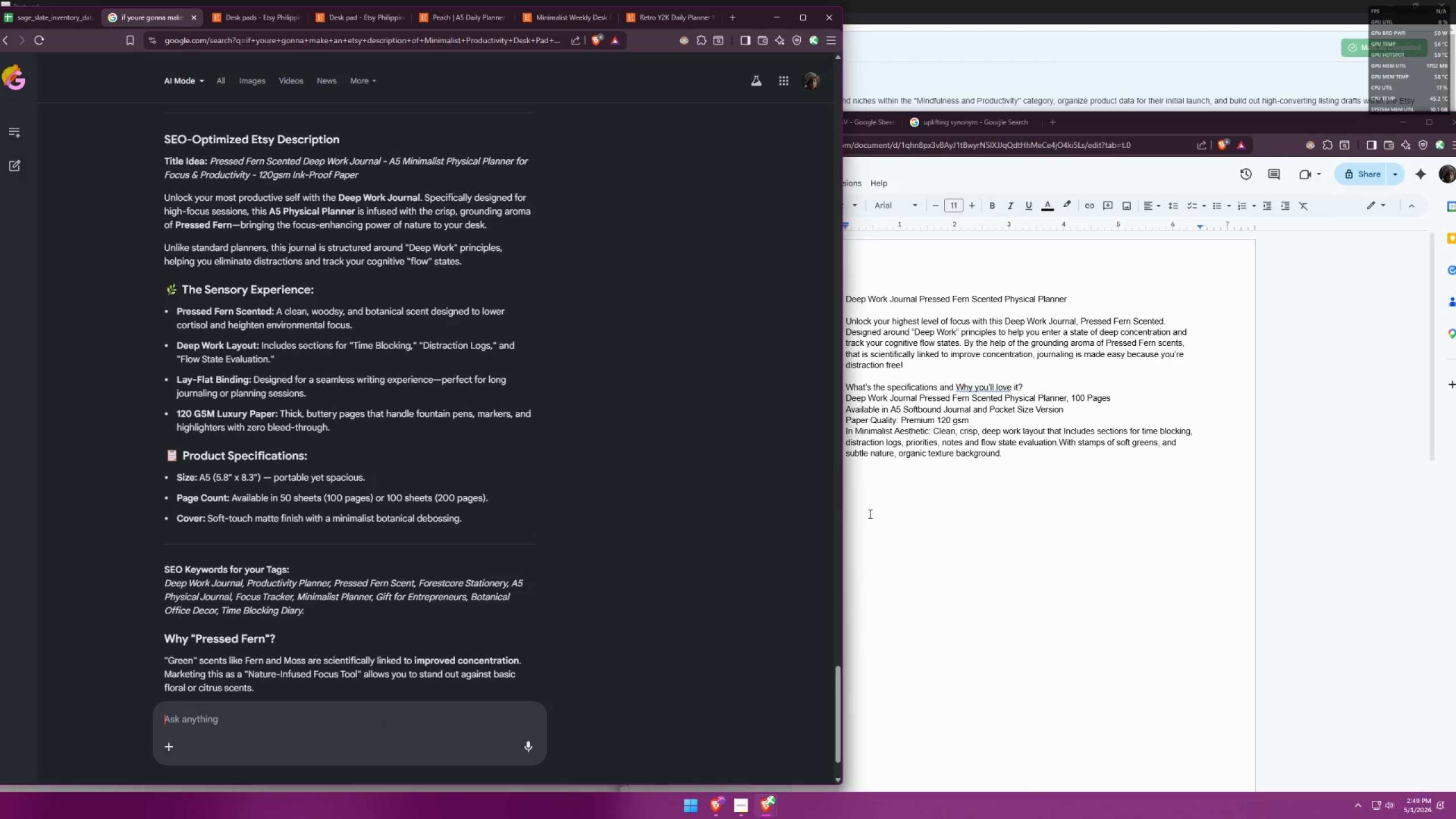 
left_click([365, 719])
 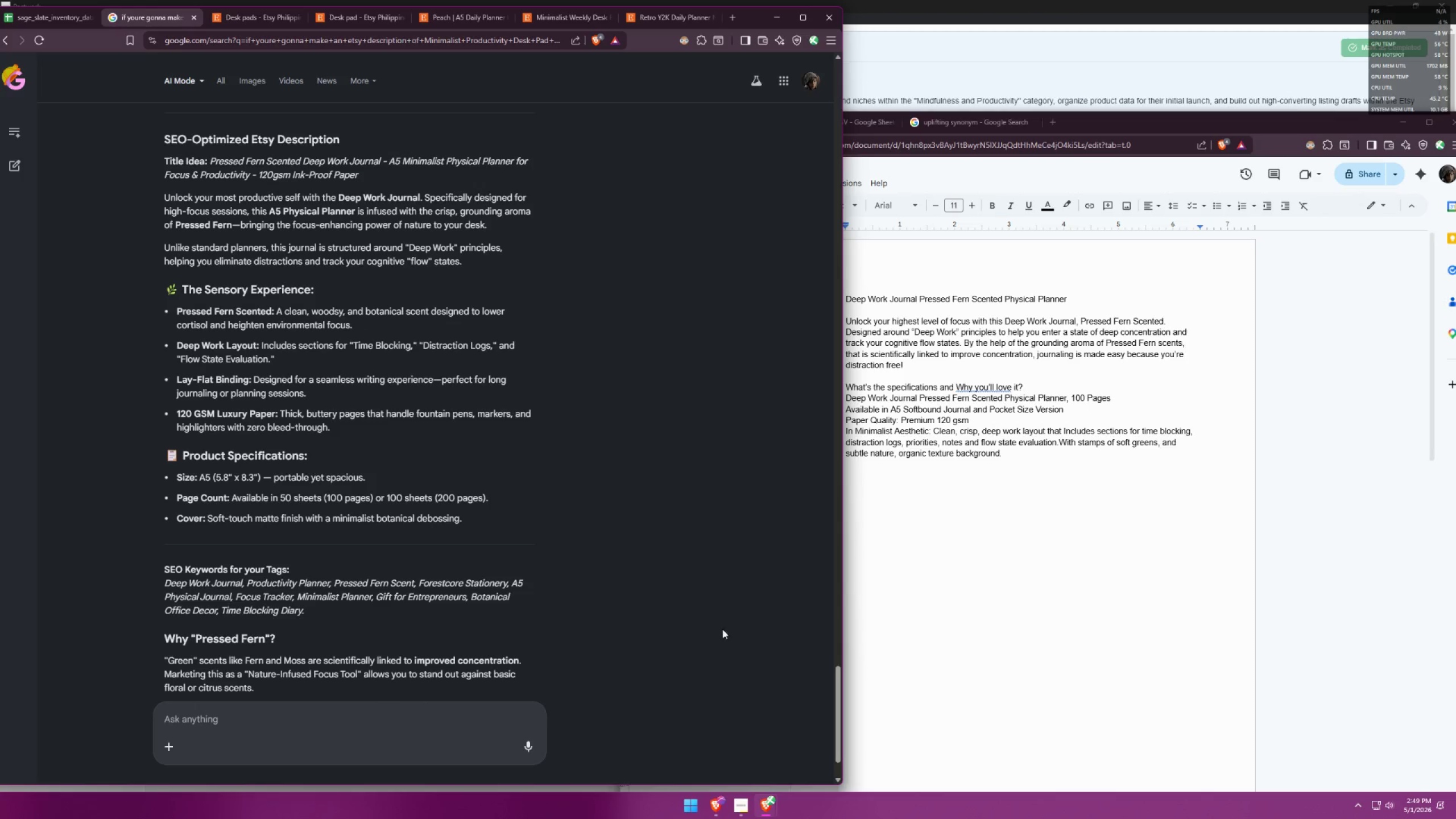 
left_click([1000, 474])
 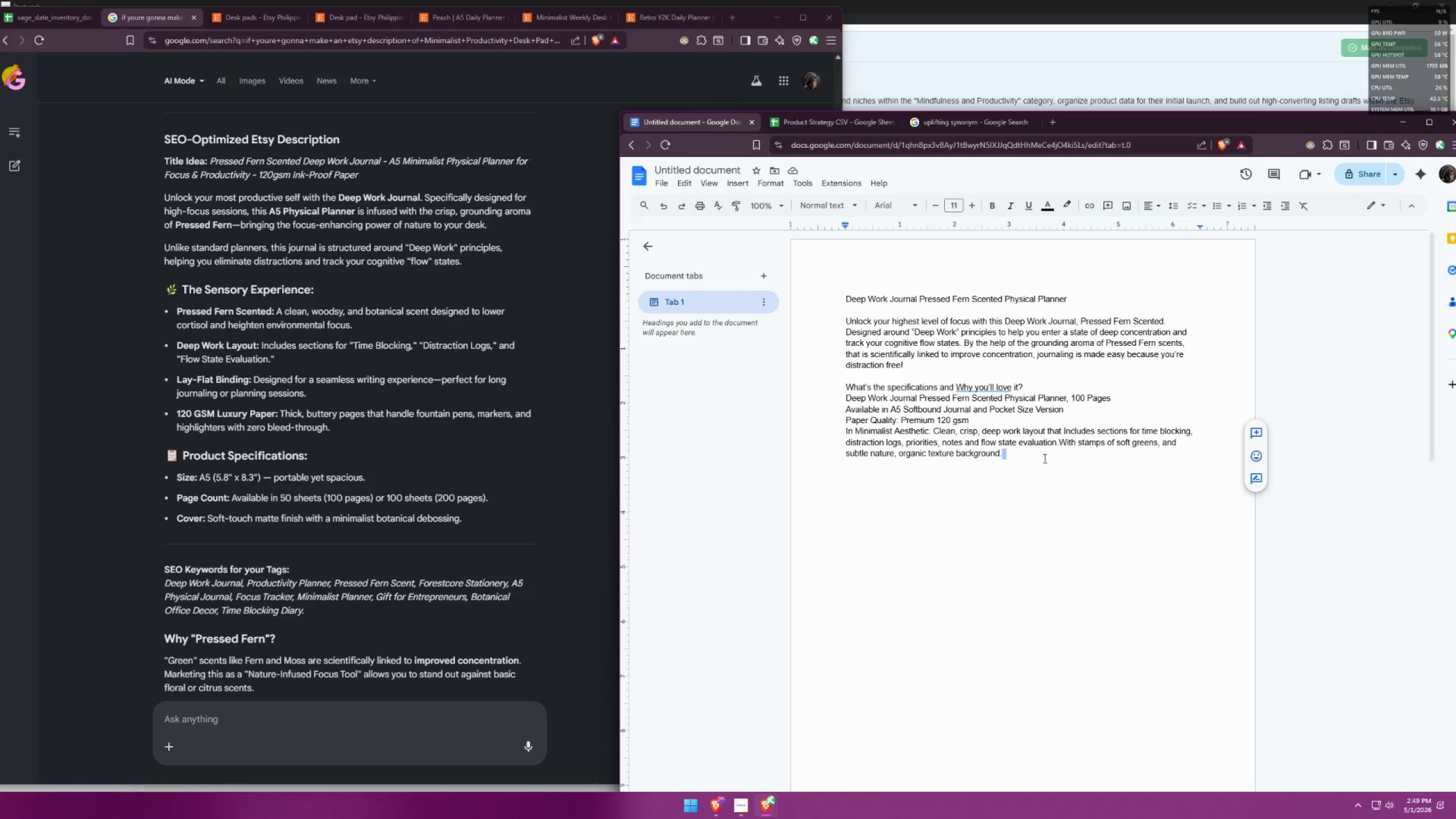 
left_click([1057, 466])
 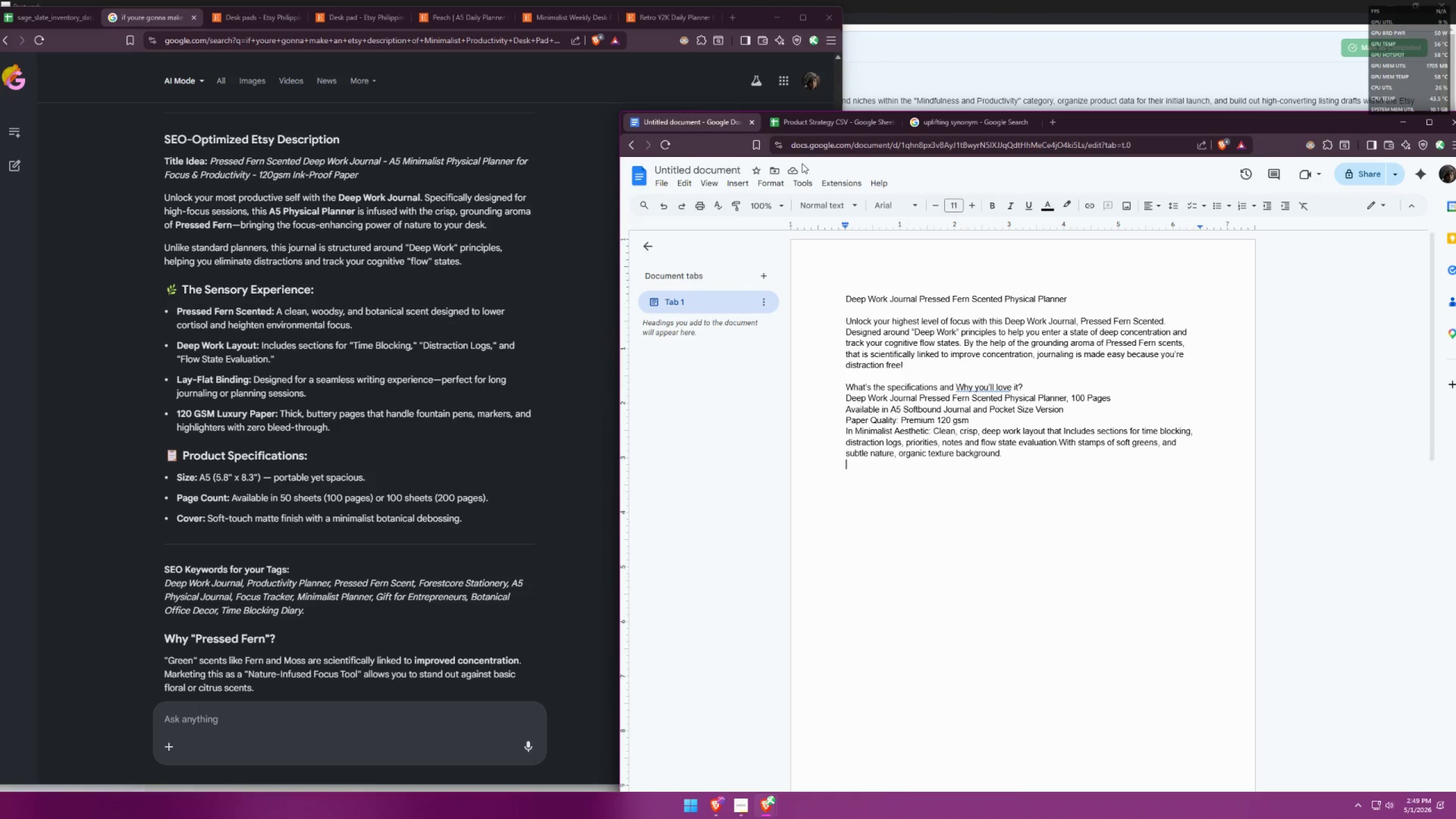 
left_click([817, 127])
 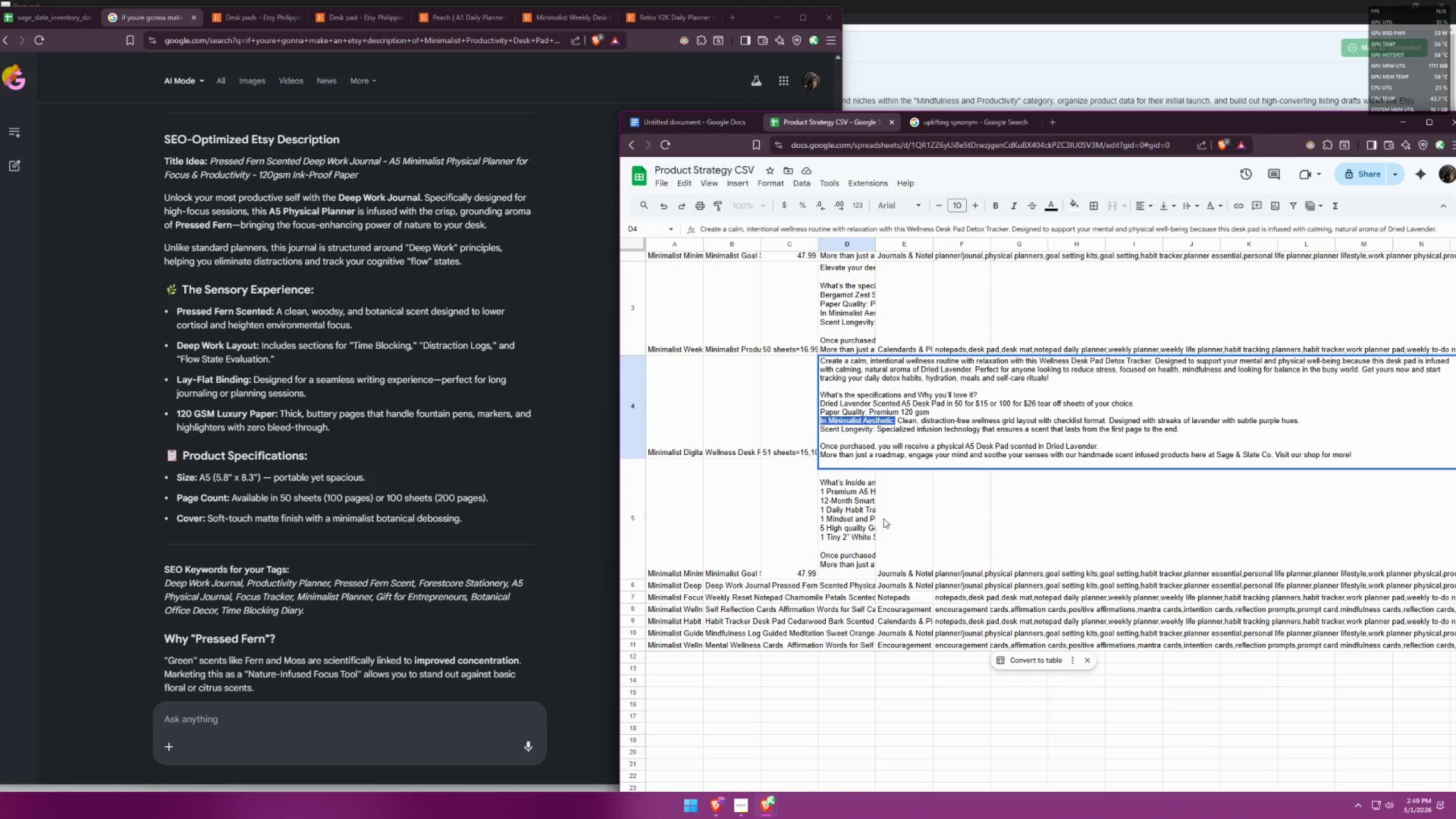 
double_click([852, 520])
 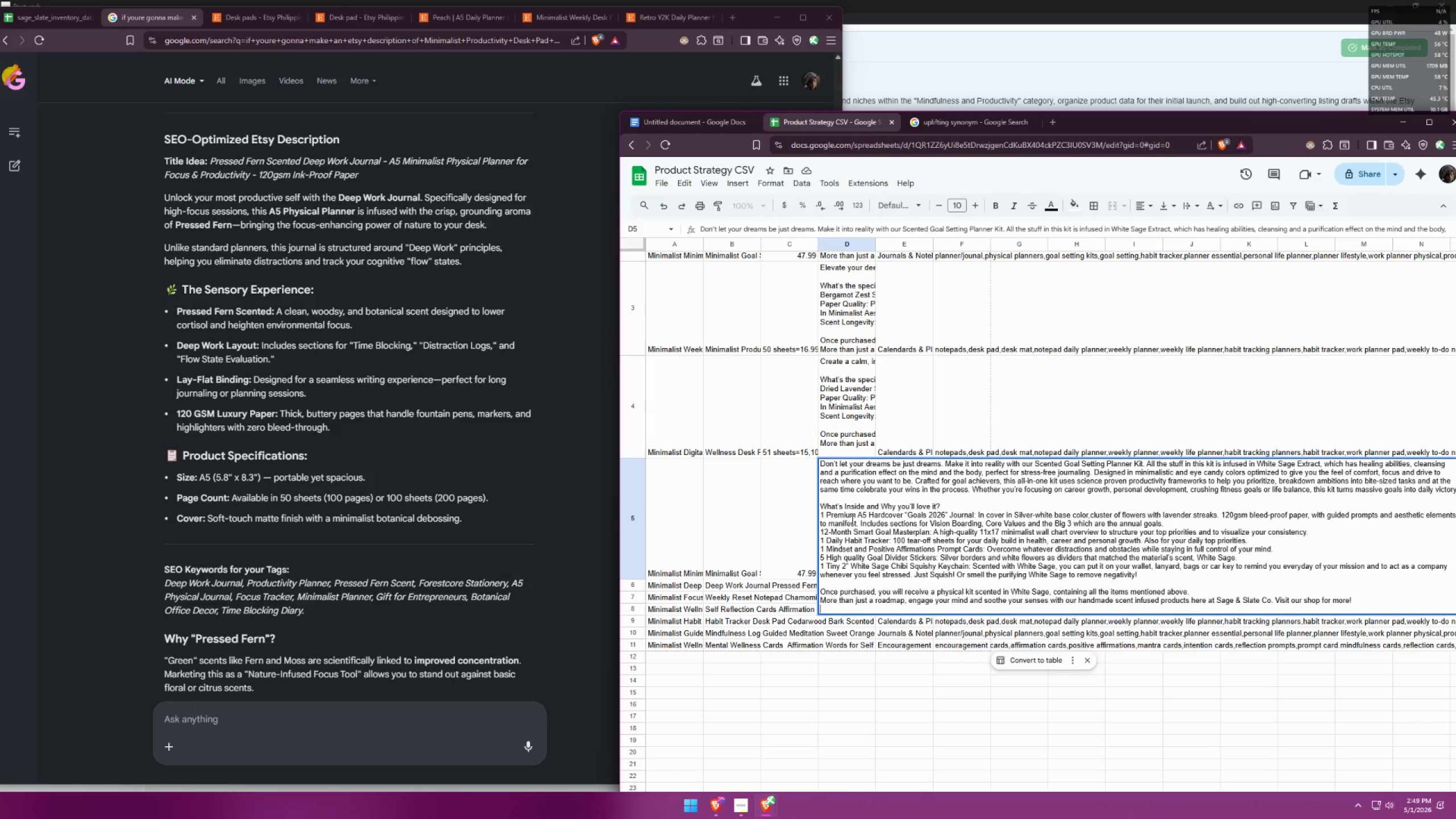 
left_click([667, 125])
 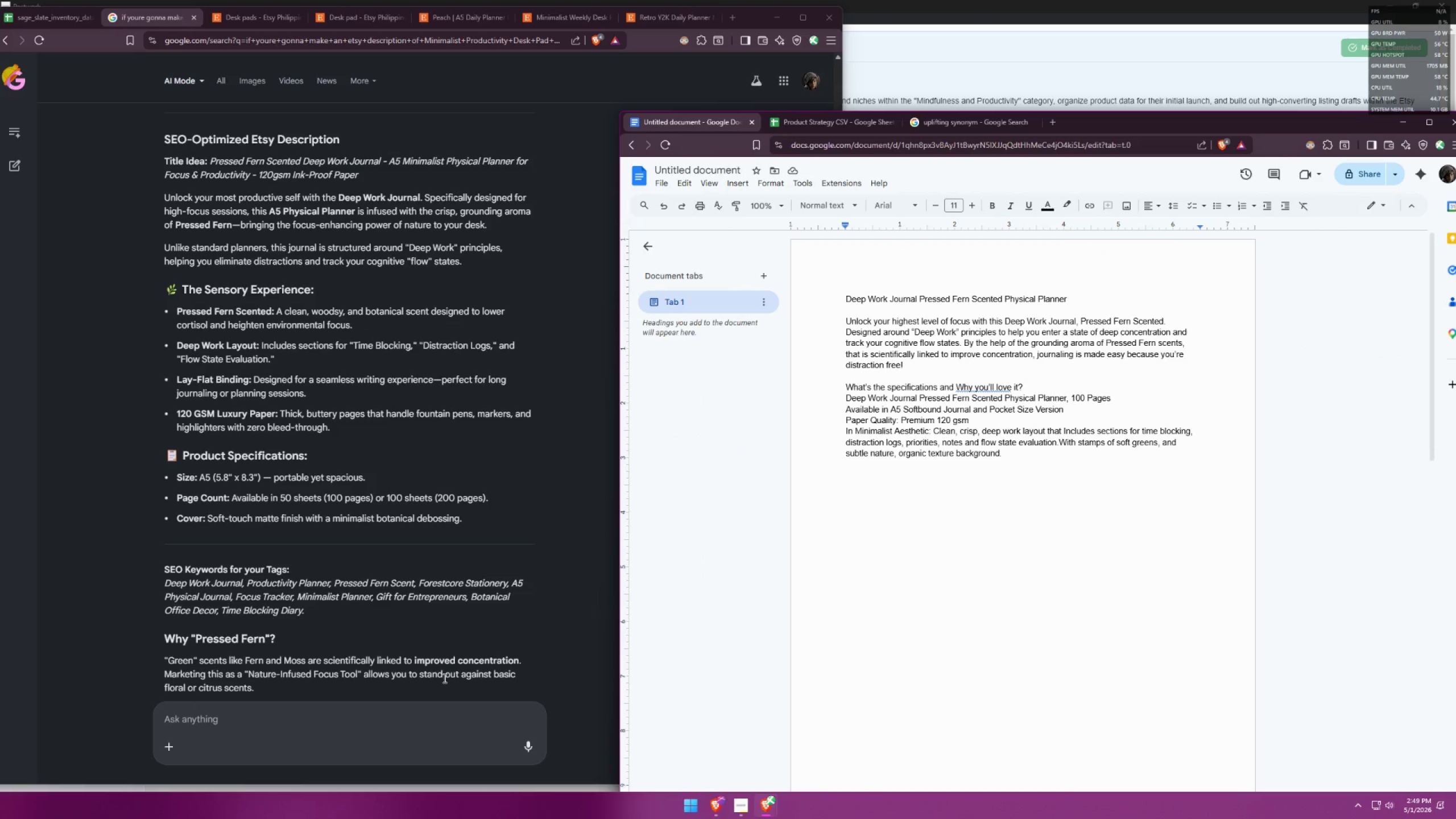 
left_click([444, 678])
 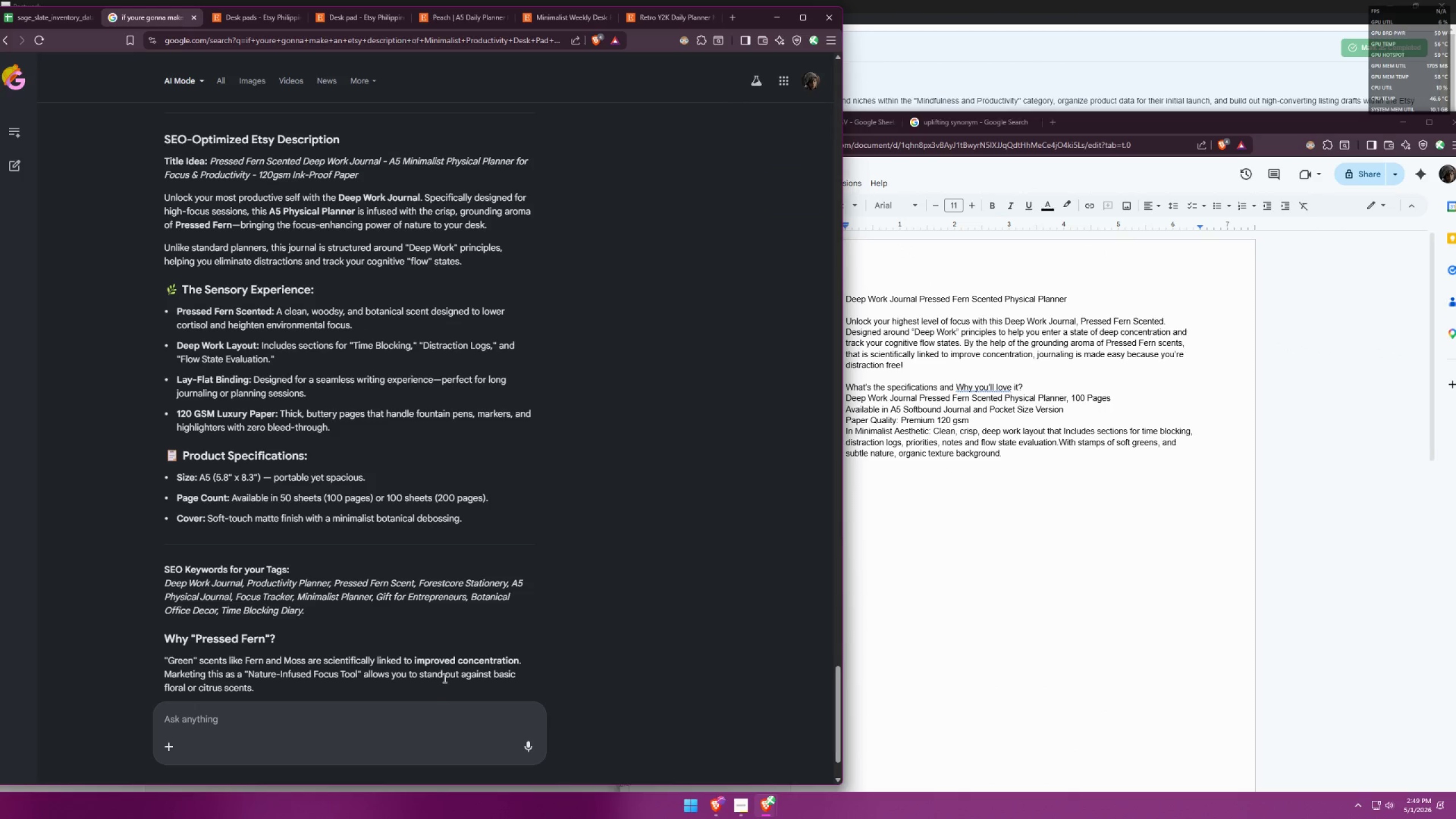 
left_click([429, 704])
 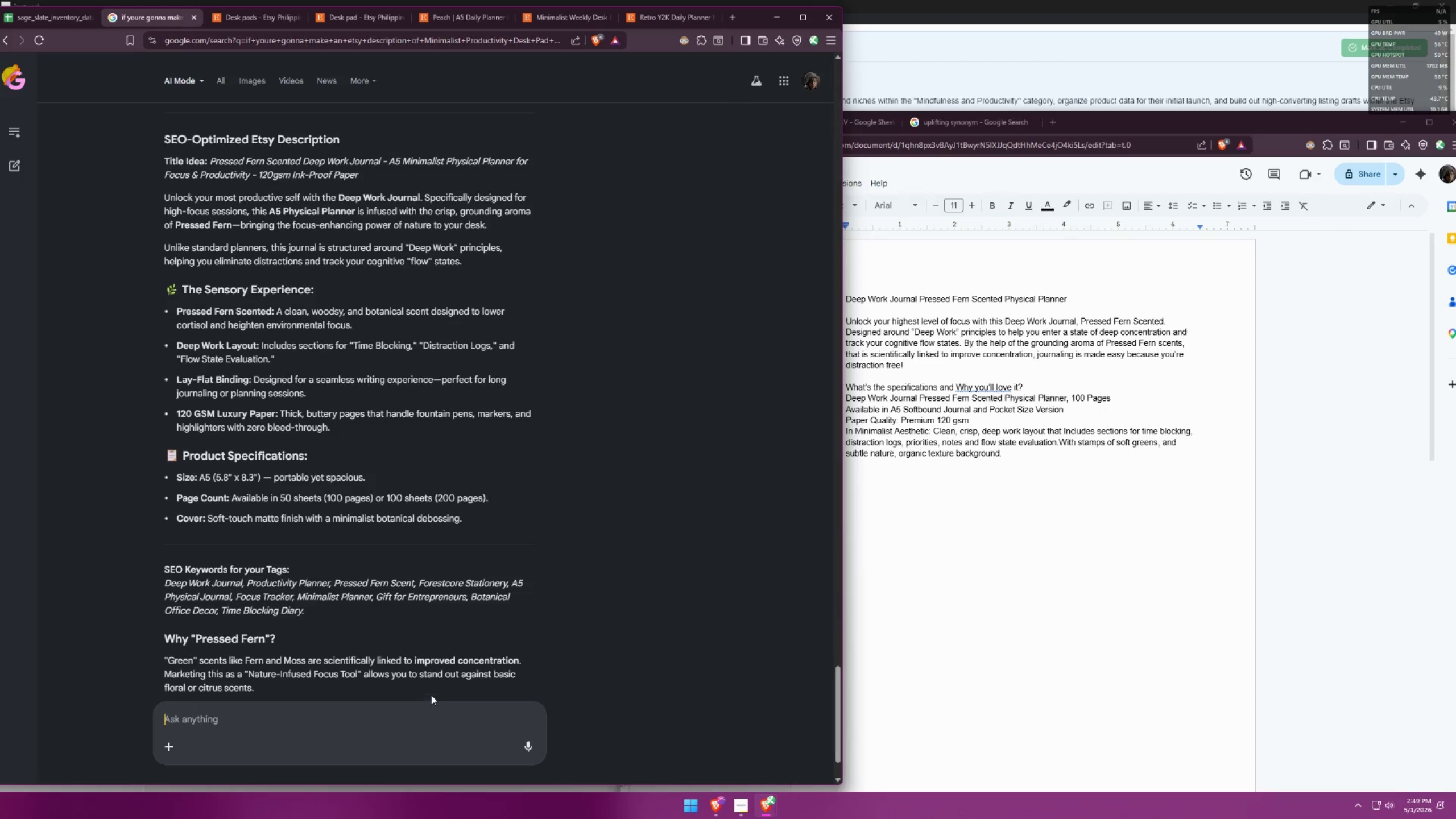 
left_click([1076, 455])
 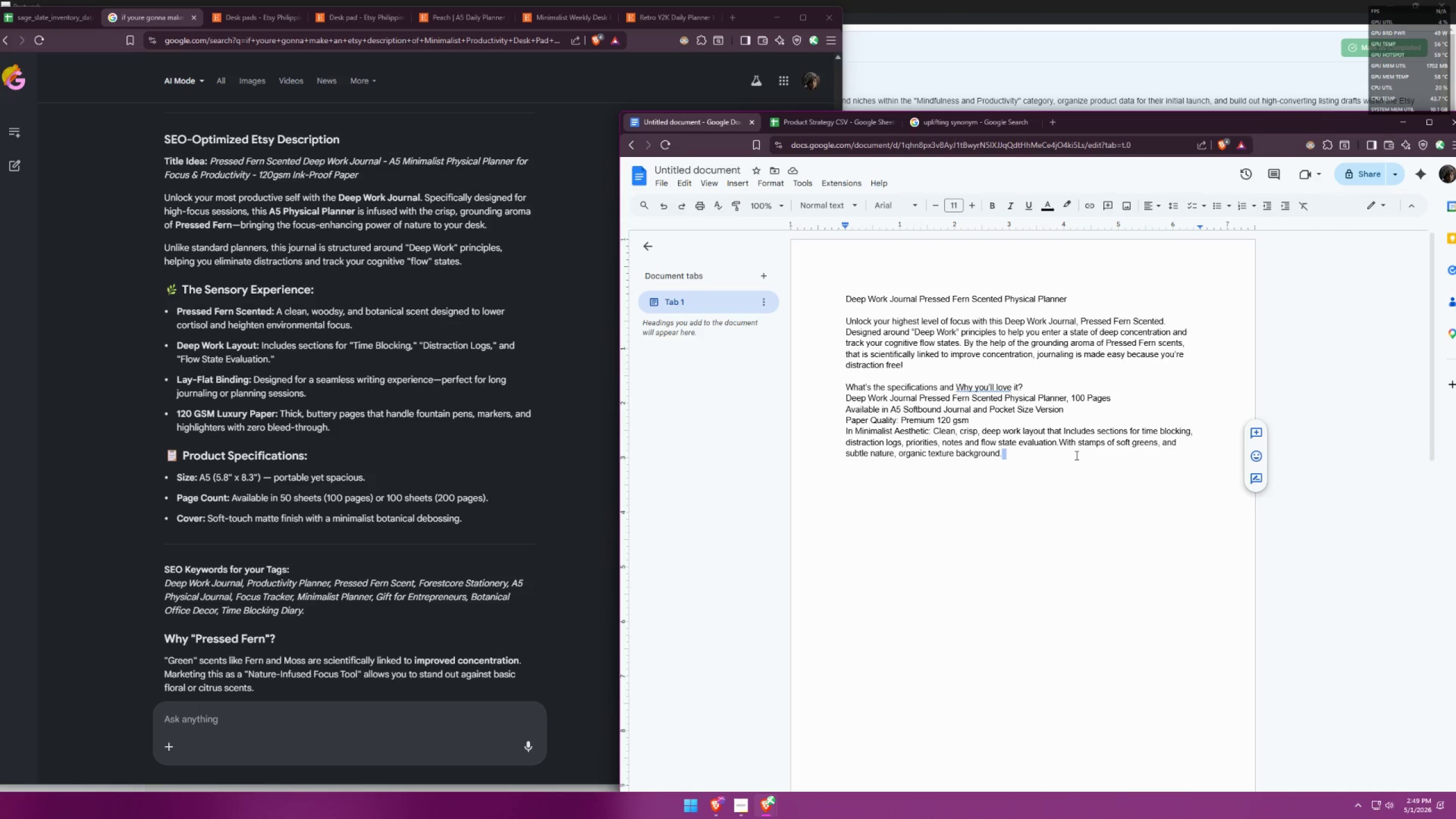 
left_click([1076, 455])
 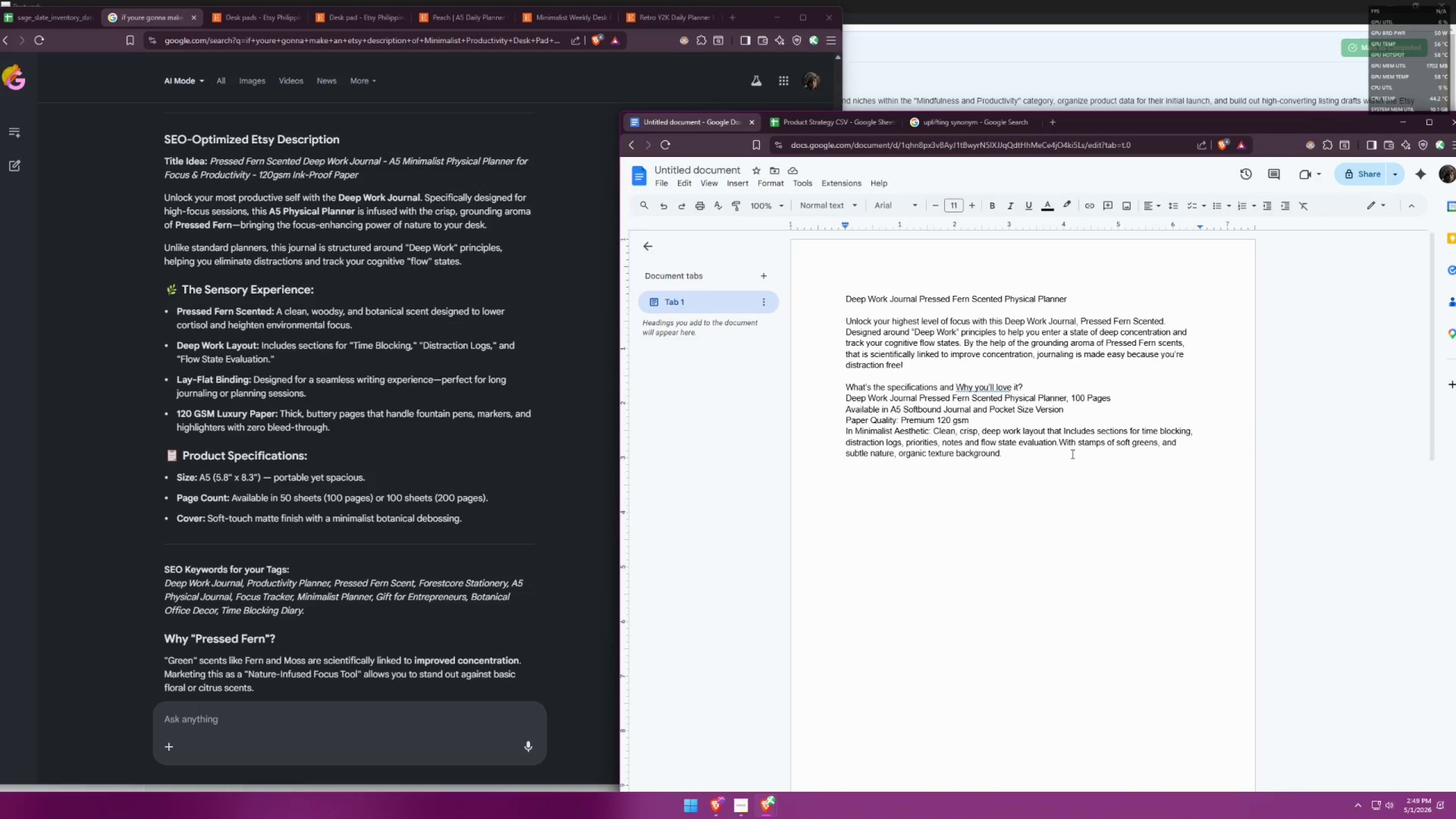 
wait(14.72)
 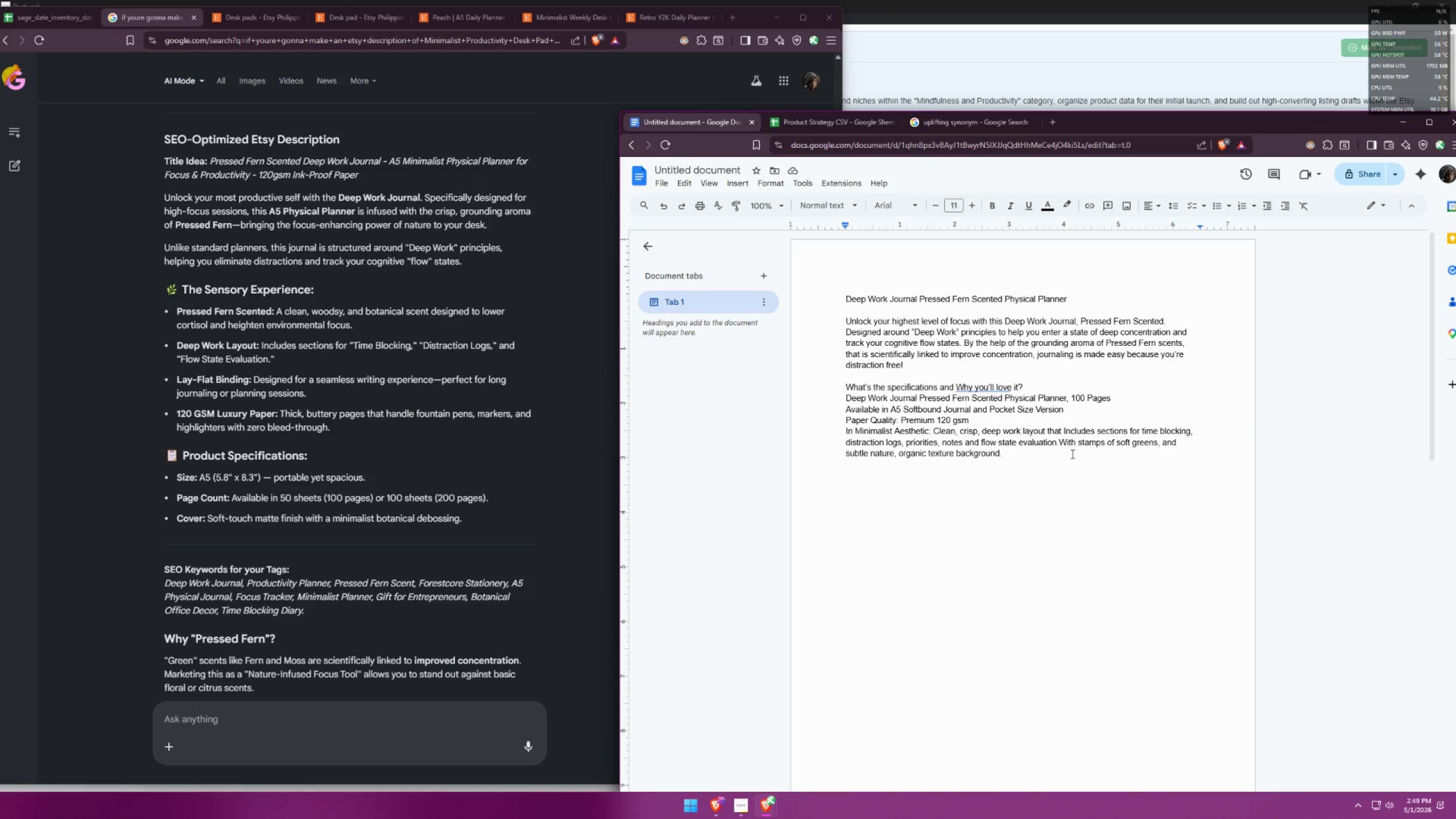 
double_click([311, 718])
 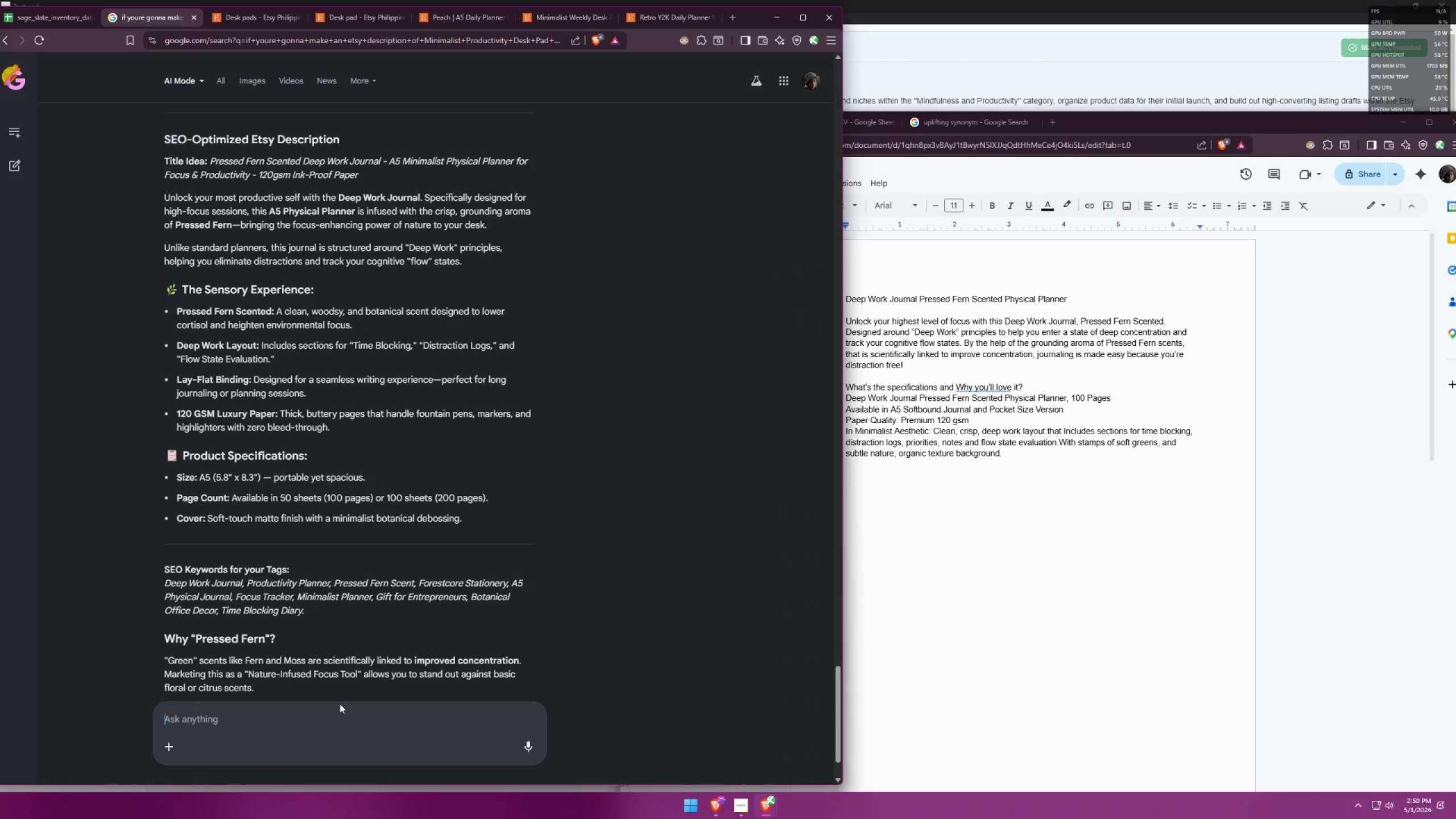 
type(how much would this be is )
key(Backspace)
key(Backspace)
type(f theres a pocket size 100 pages, )
 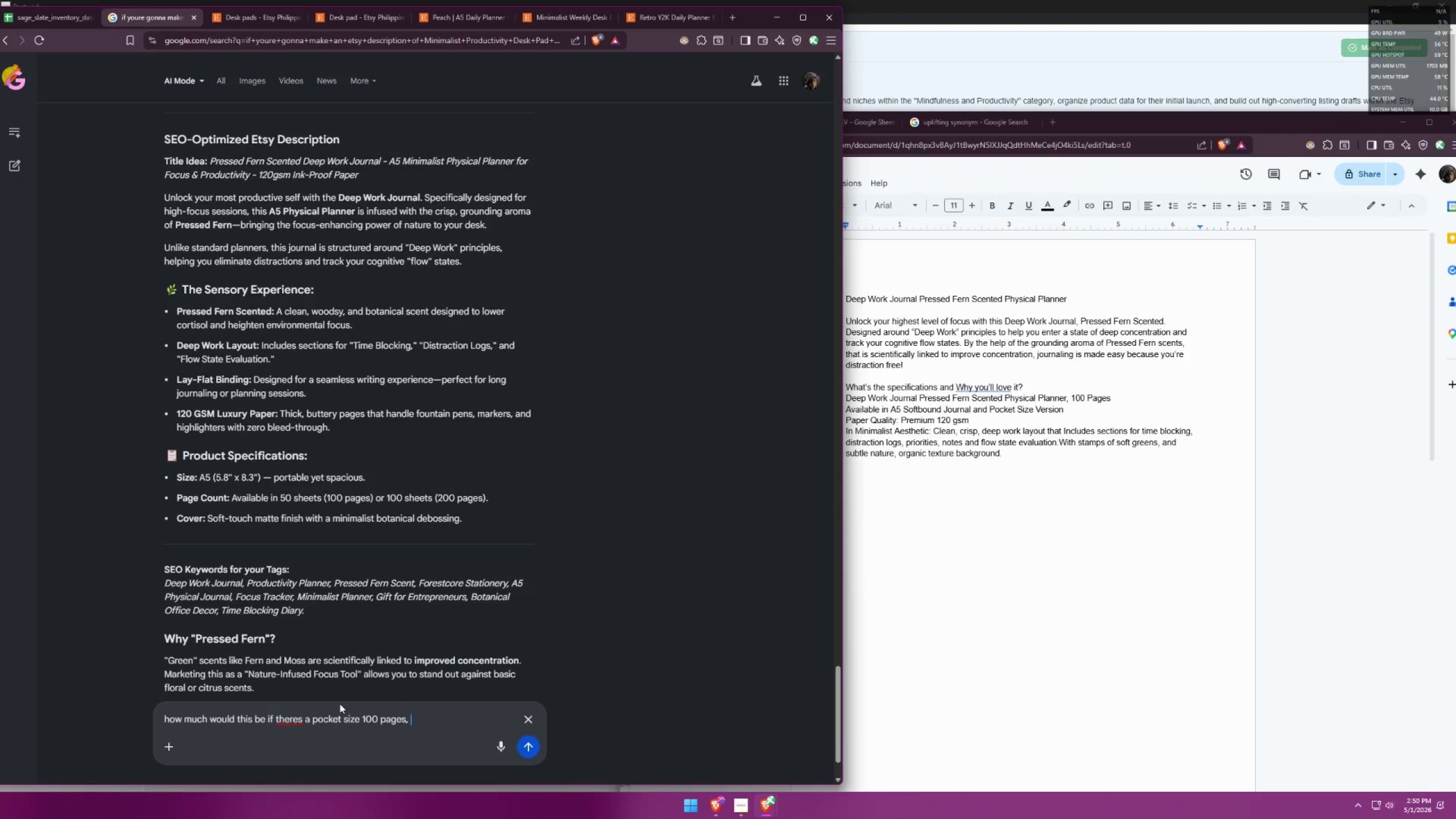 
key(Enter)
 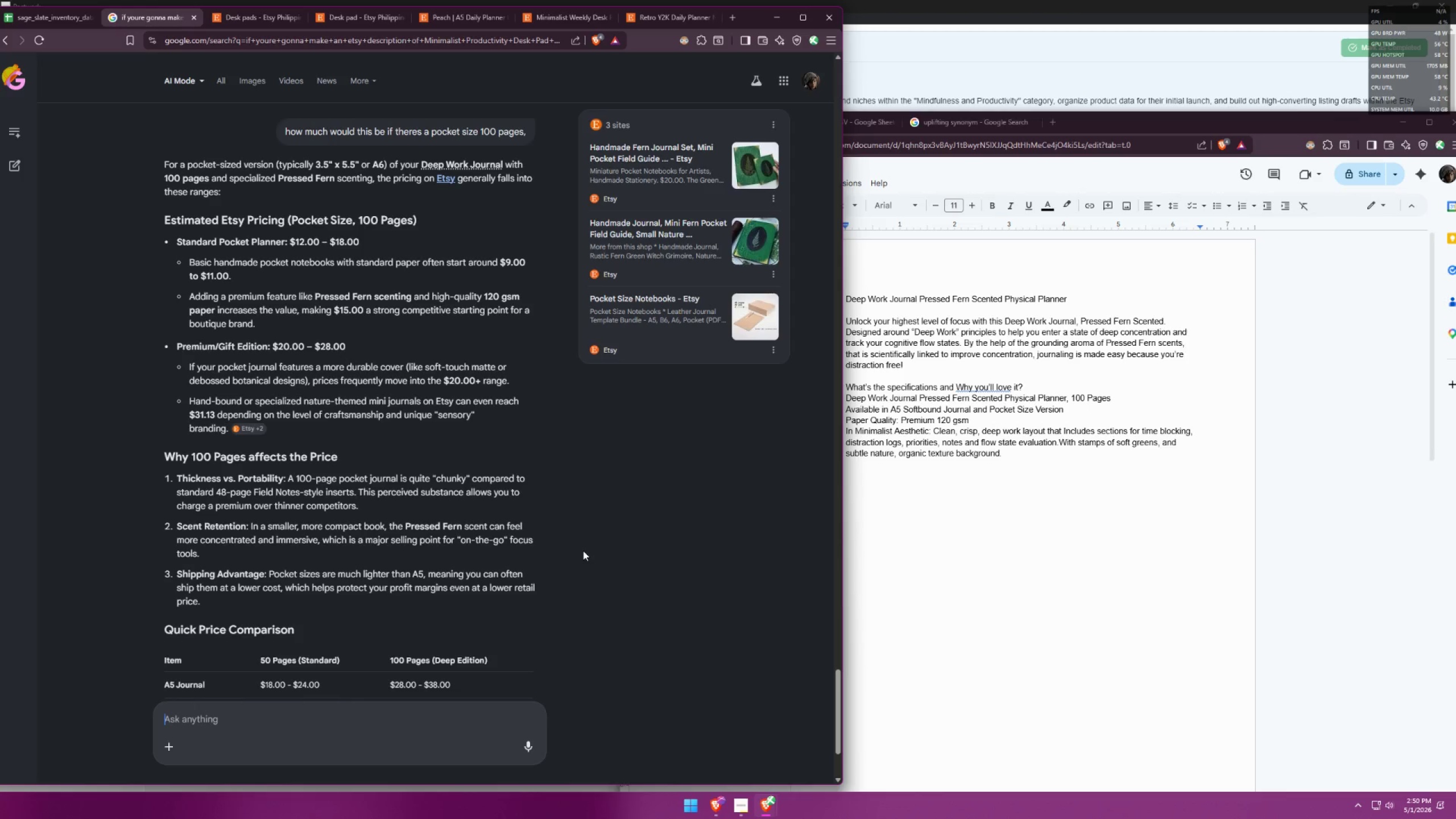 
wait(20.0)
 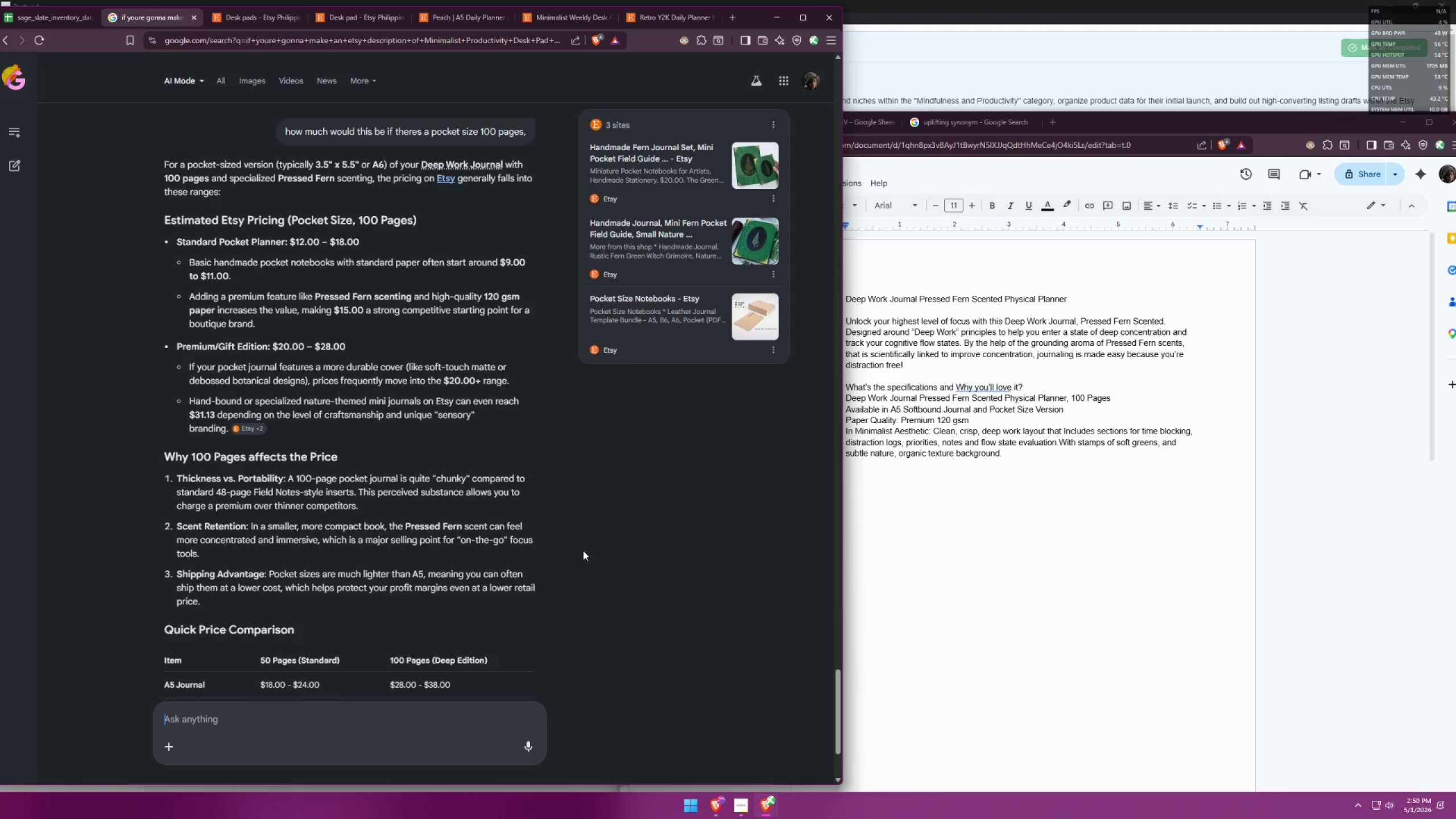 
scroll: coordinate [607, 522], scroll_direction: down, amount: 1.0
 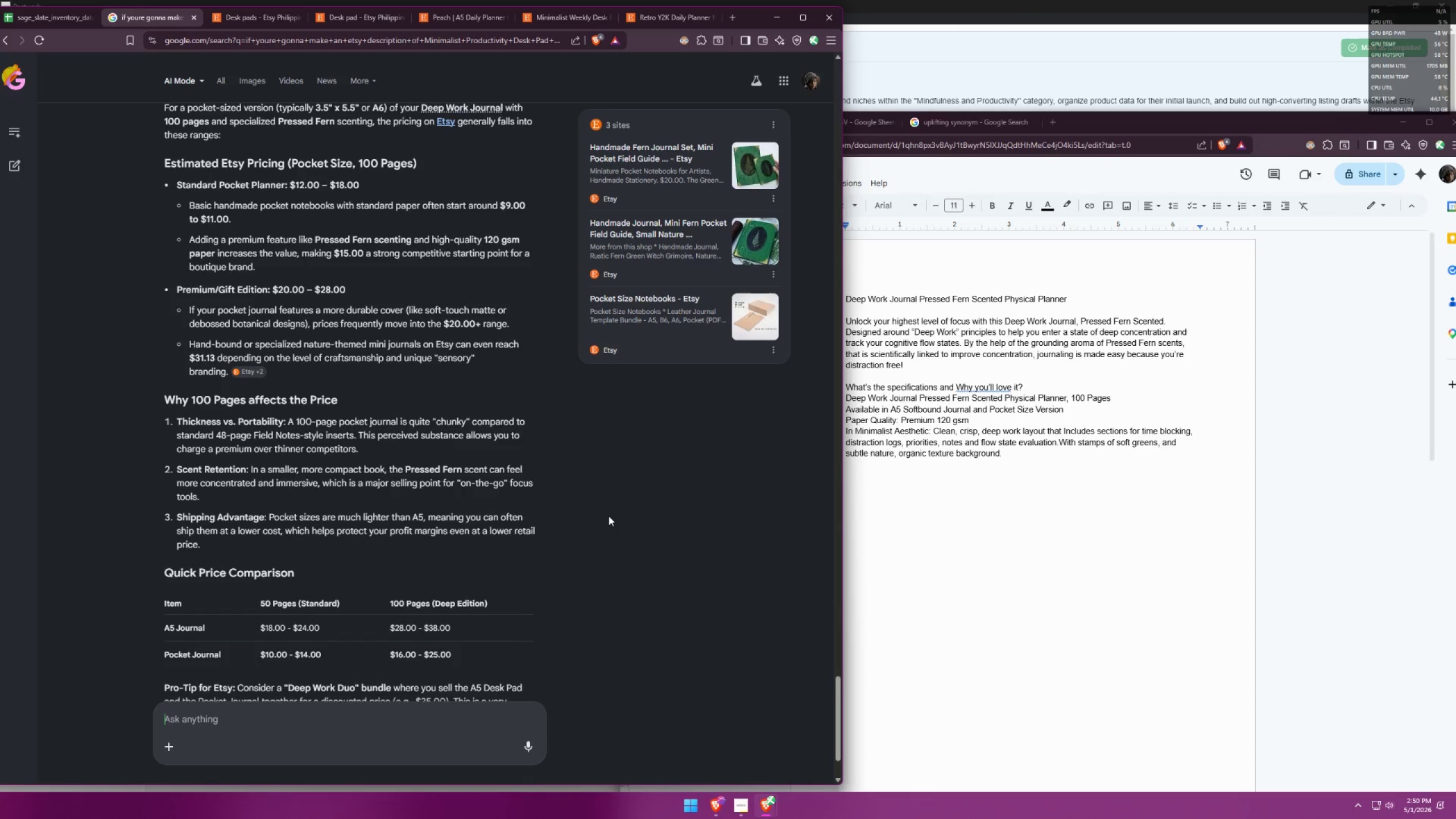 
wait(7.79)
 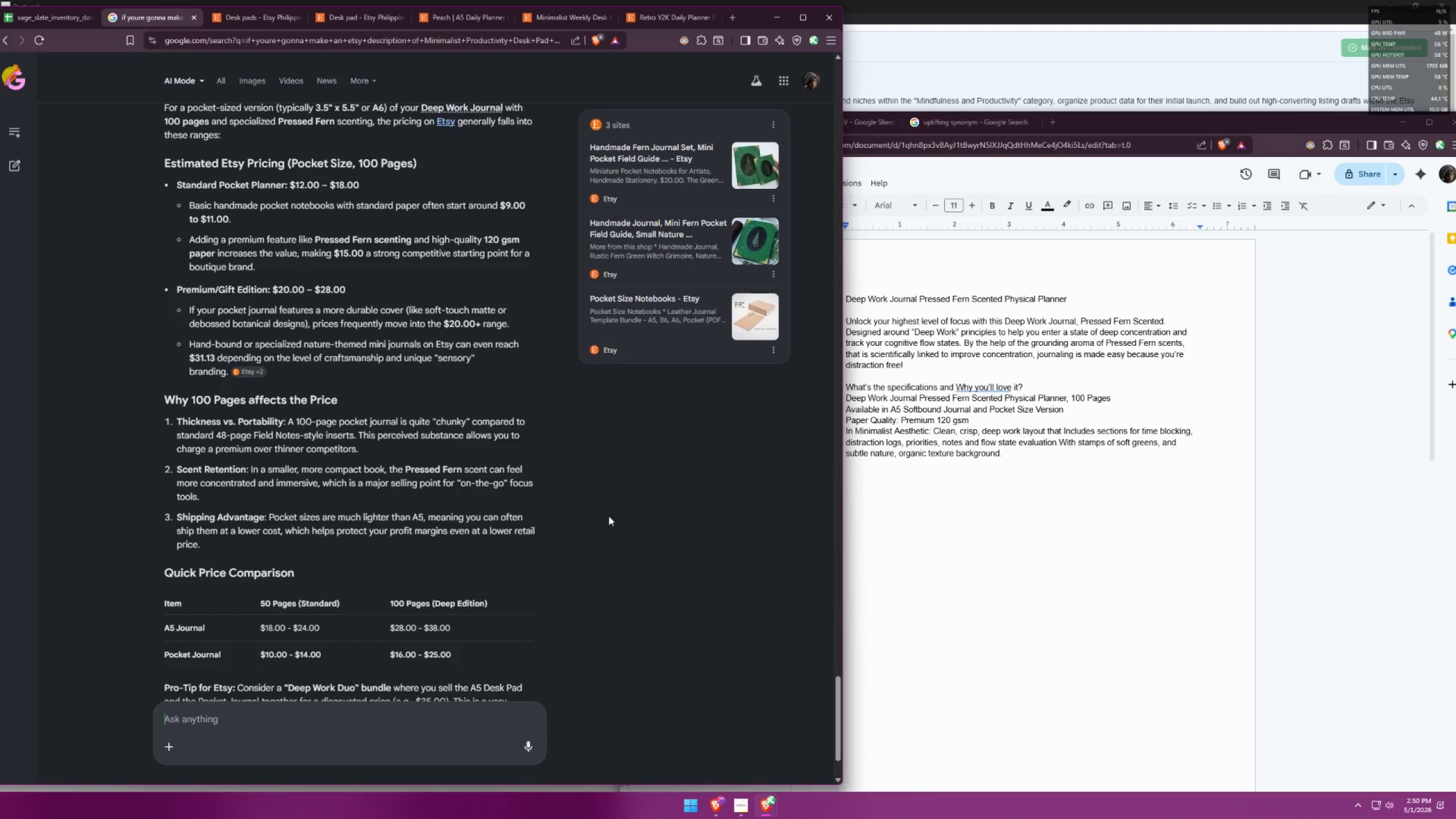 
left_click([978, 479])
 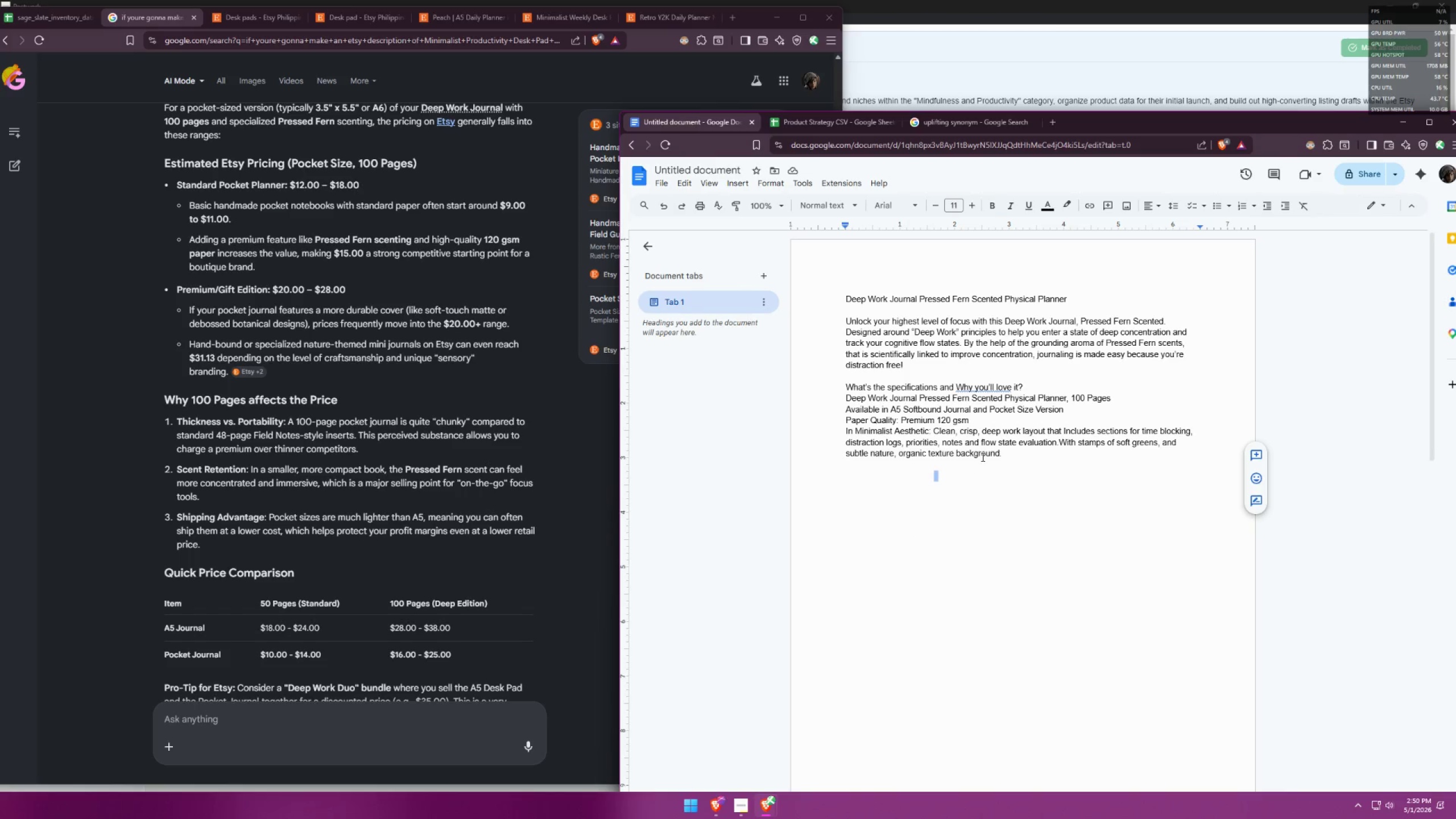 
left_click([997, 436])
 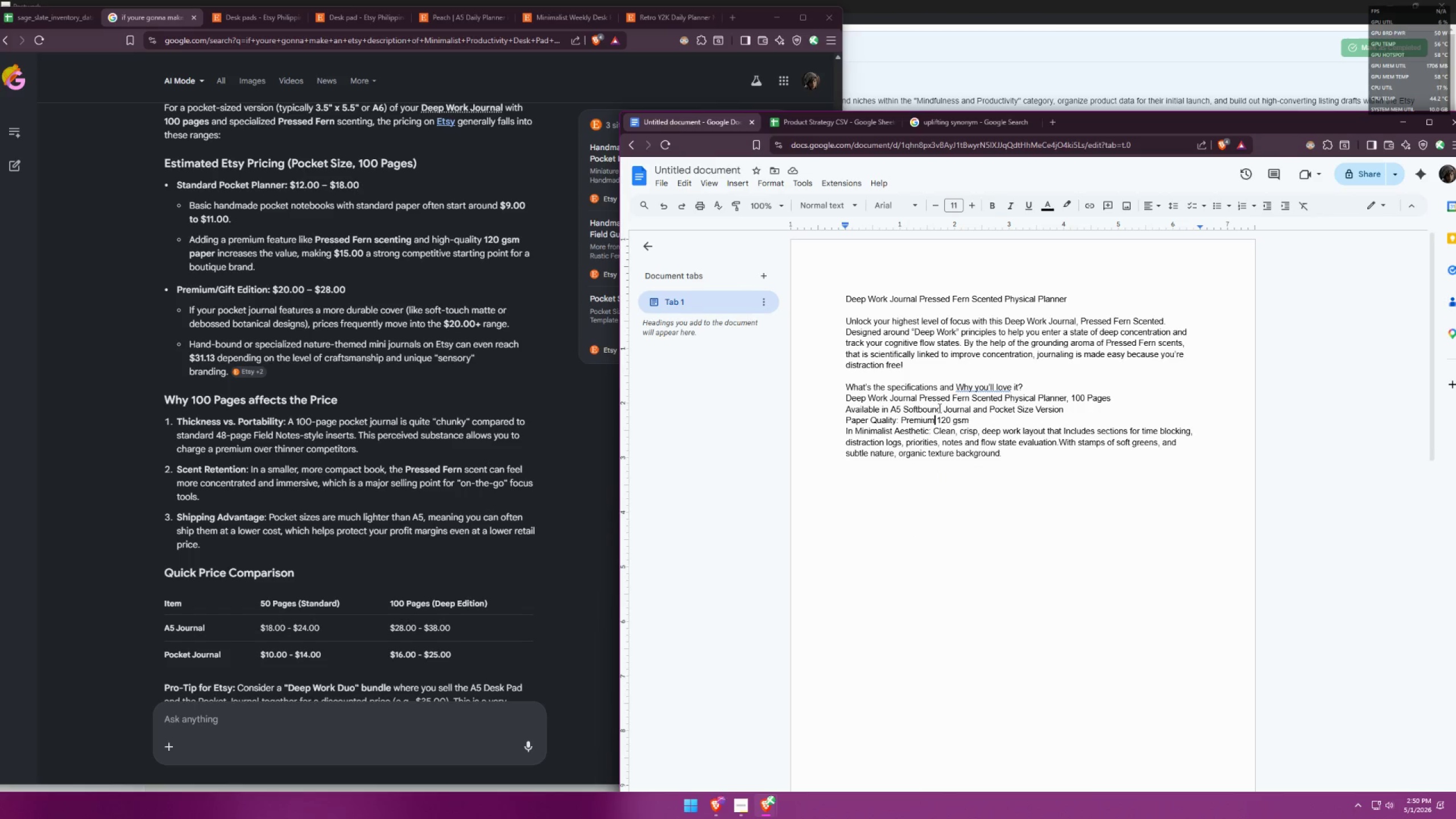 
left_click([942, 406])
 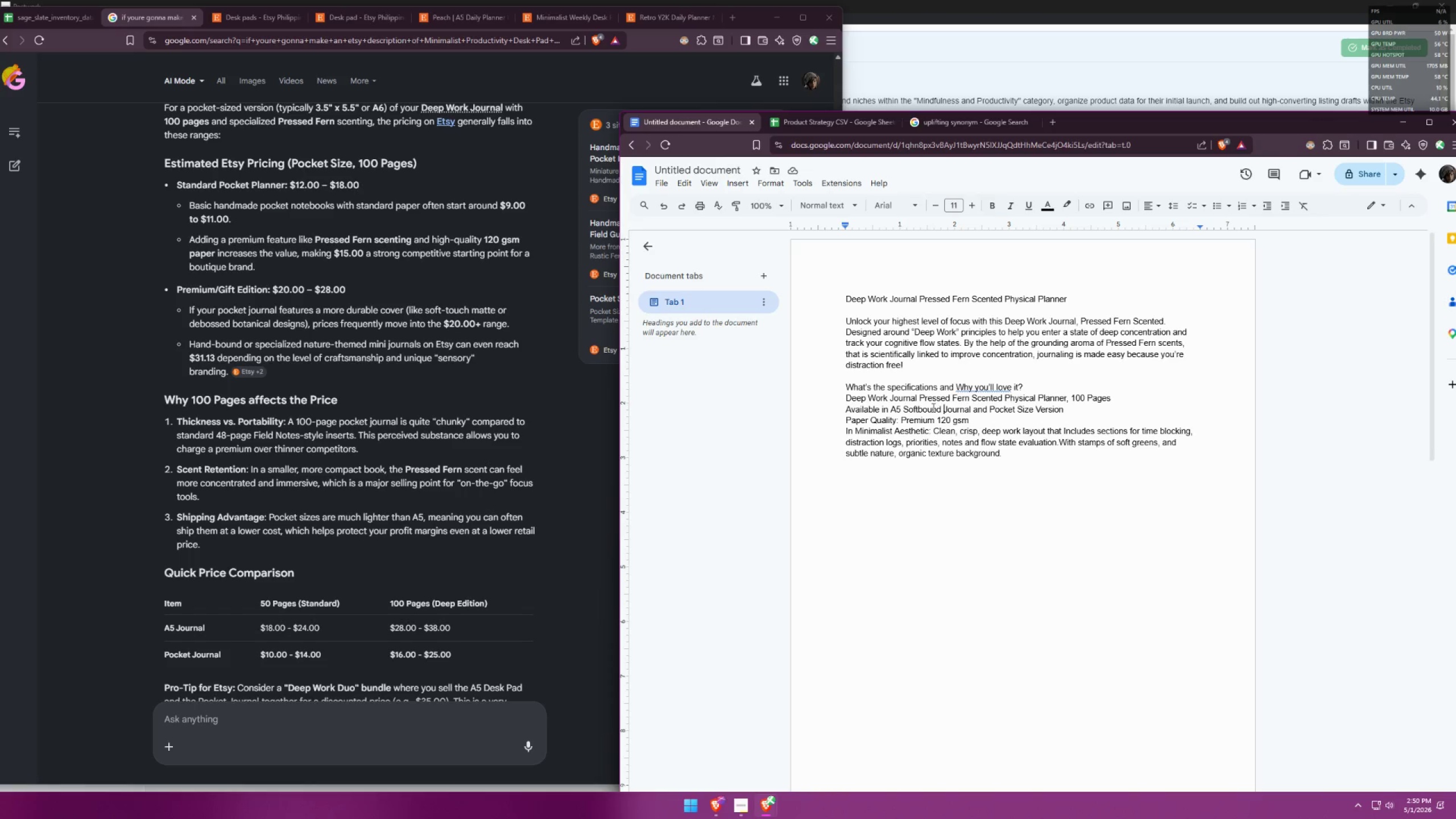 
wait(8.2)
 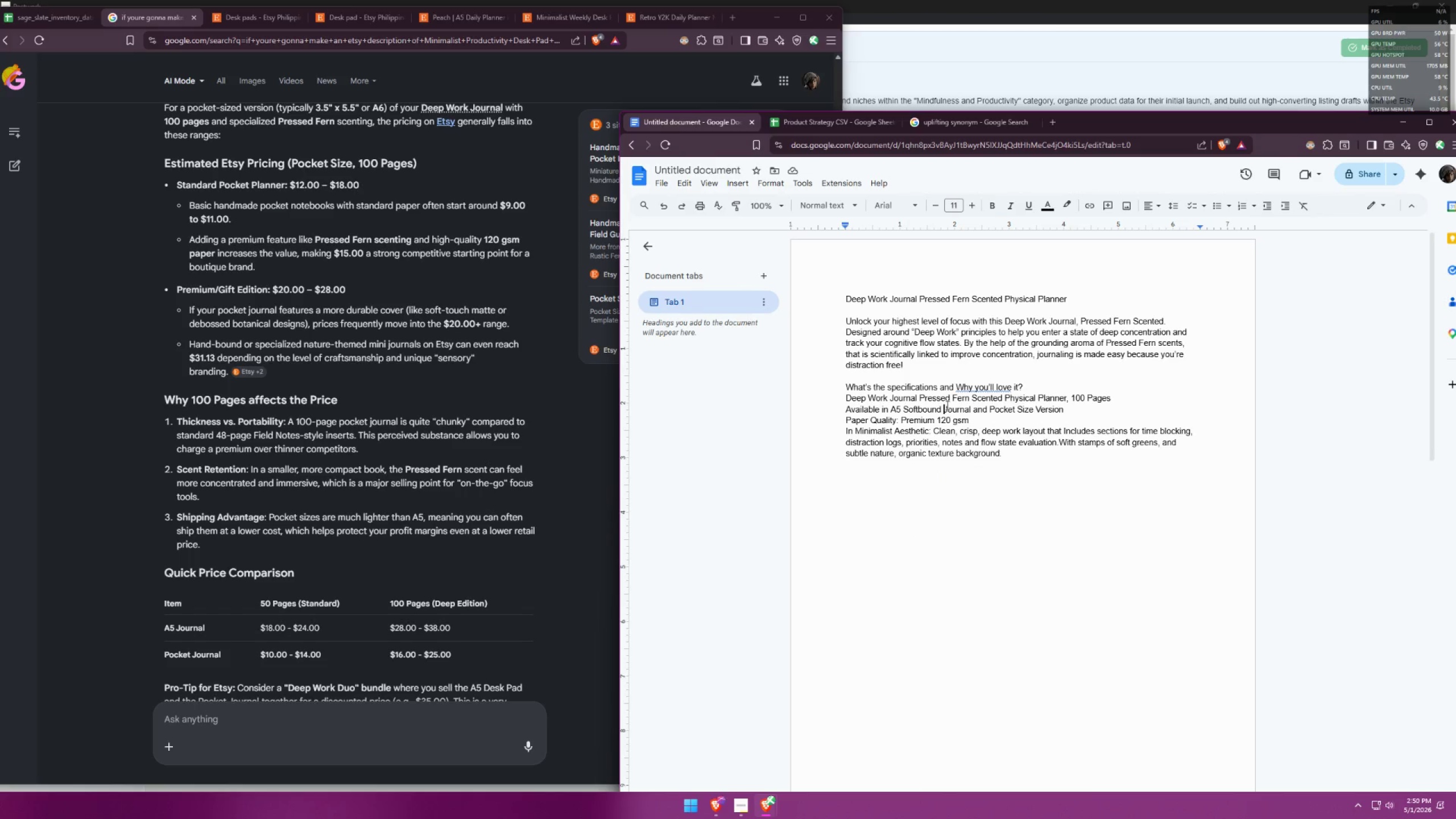 
type($@* )
 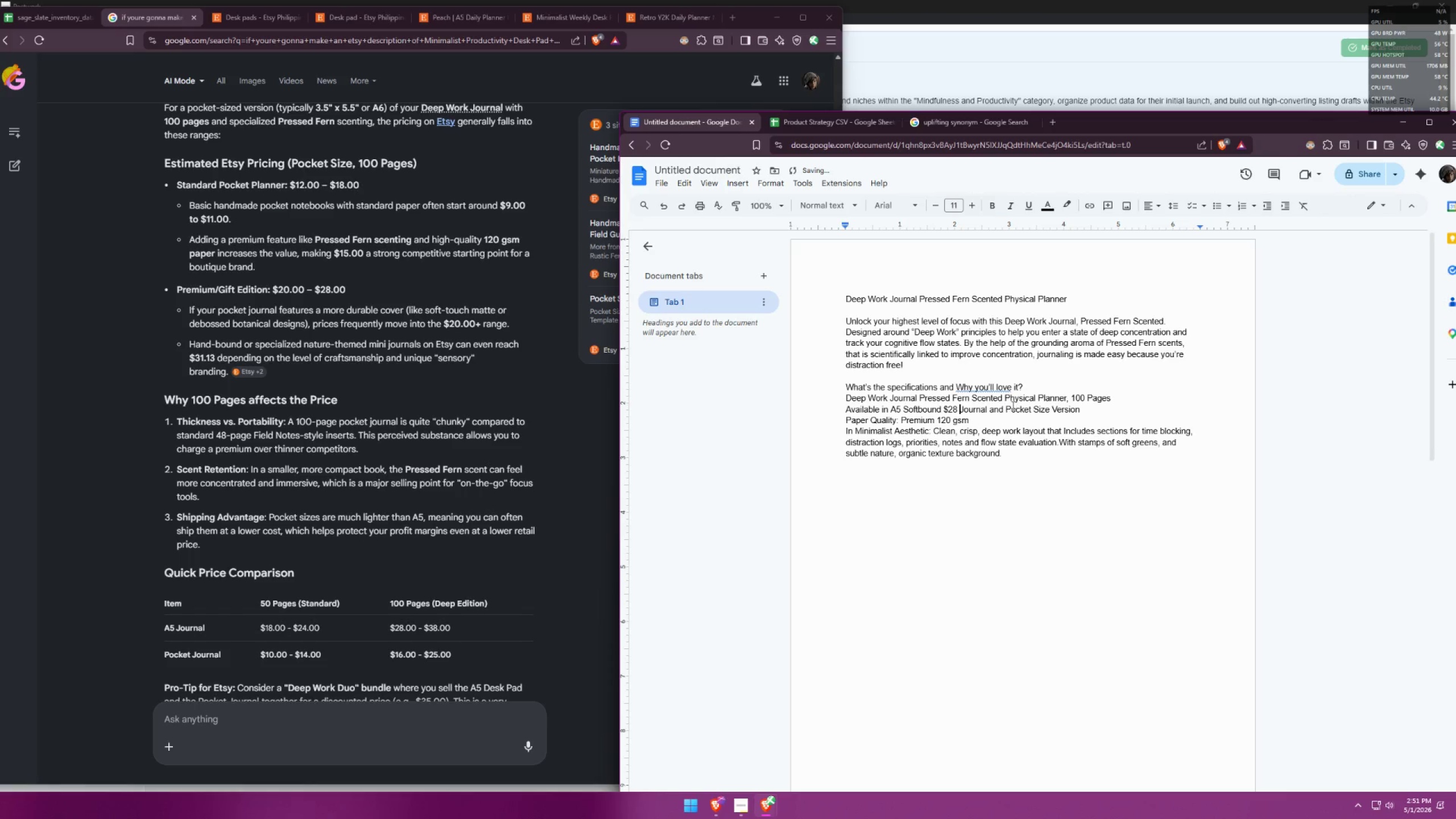 
key(Control+ControlLeft)
 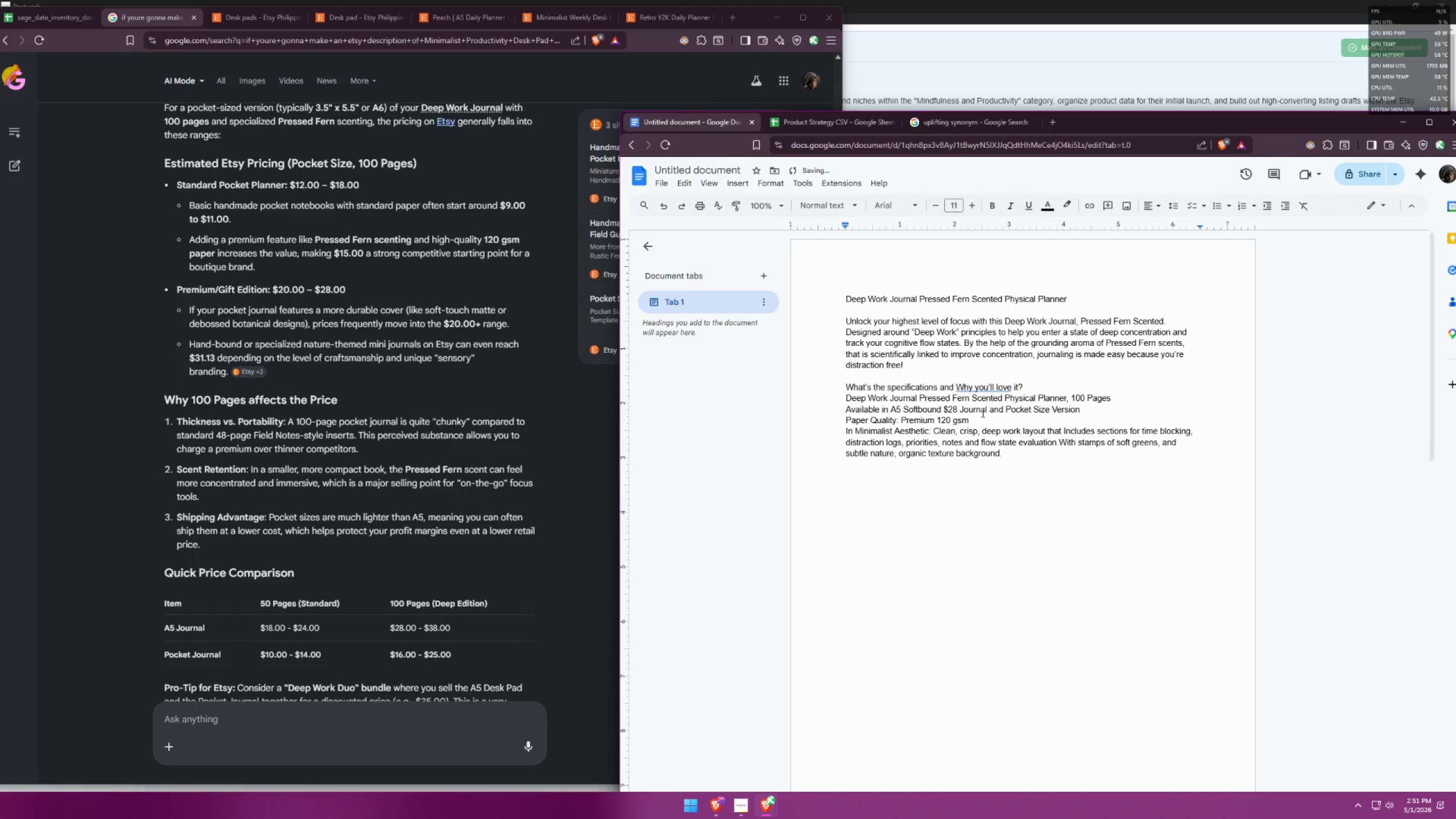 
key(Control+Z)
 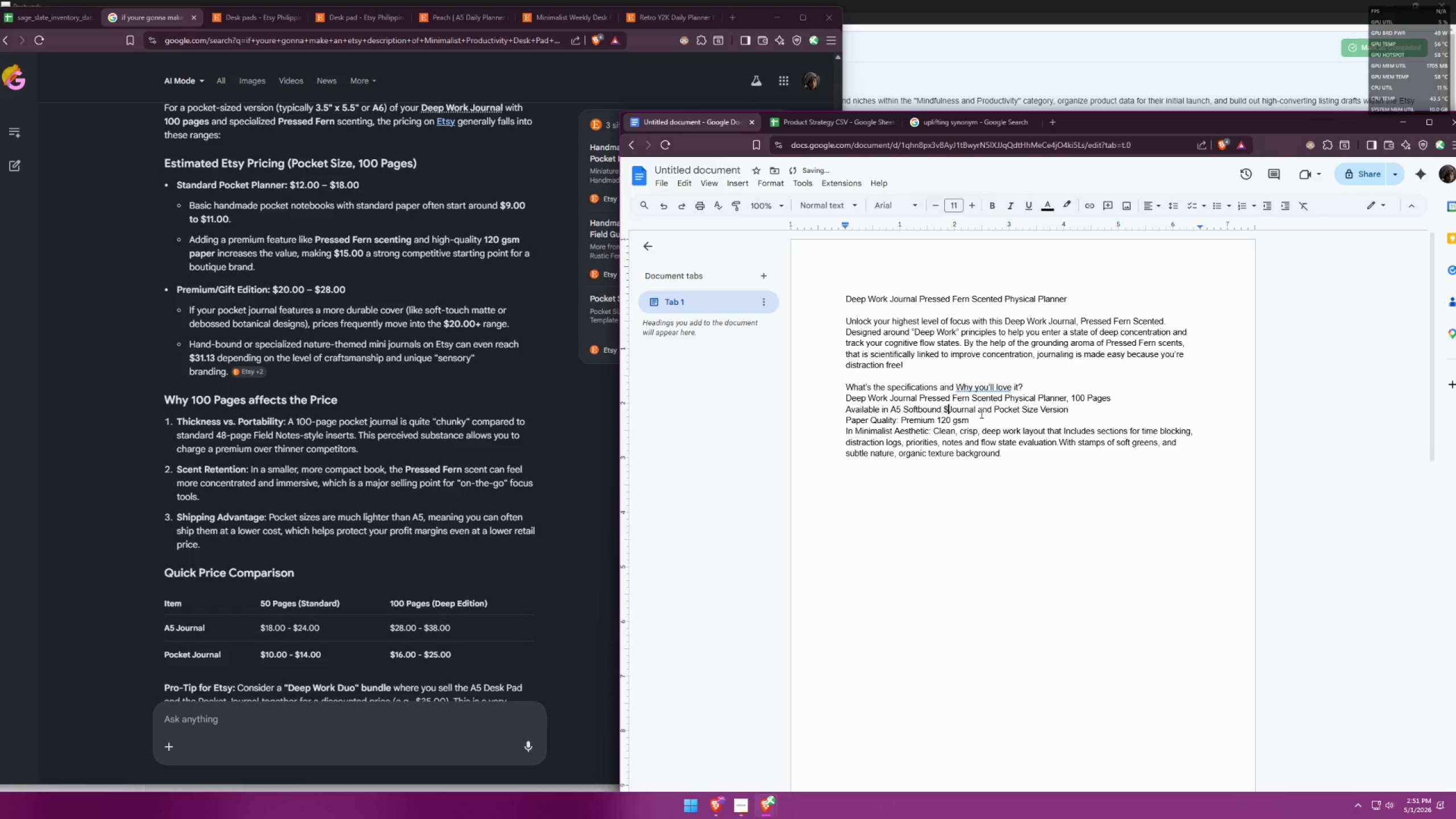 
key(Control+ControlLeft)
 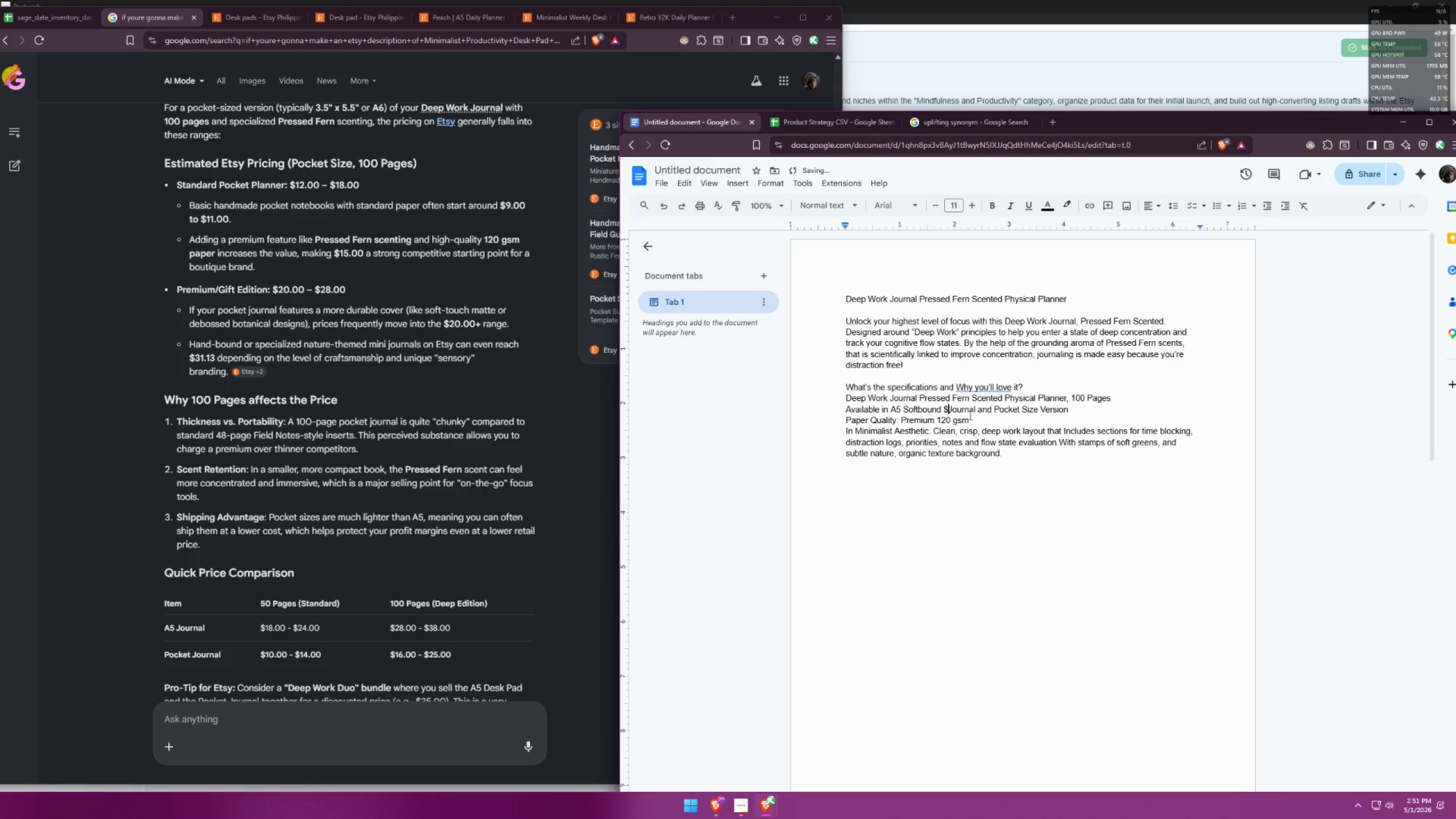 
key(Control+Z)
 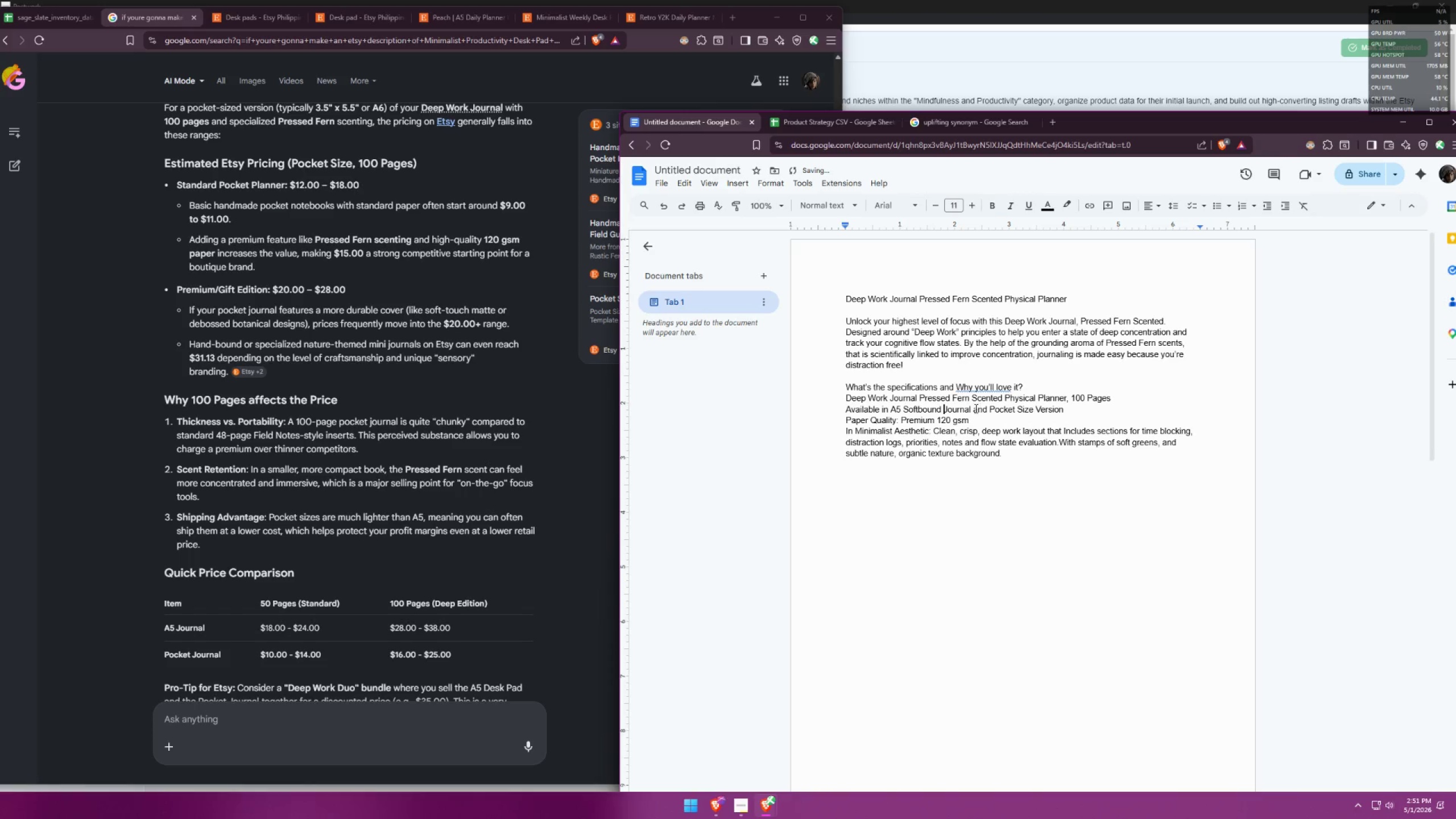 
key(Control+Z)
 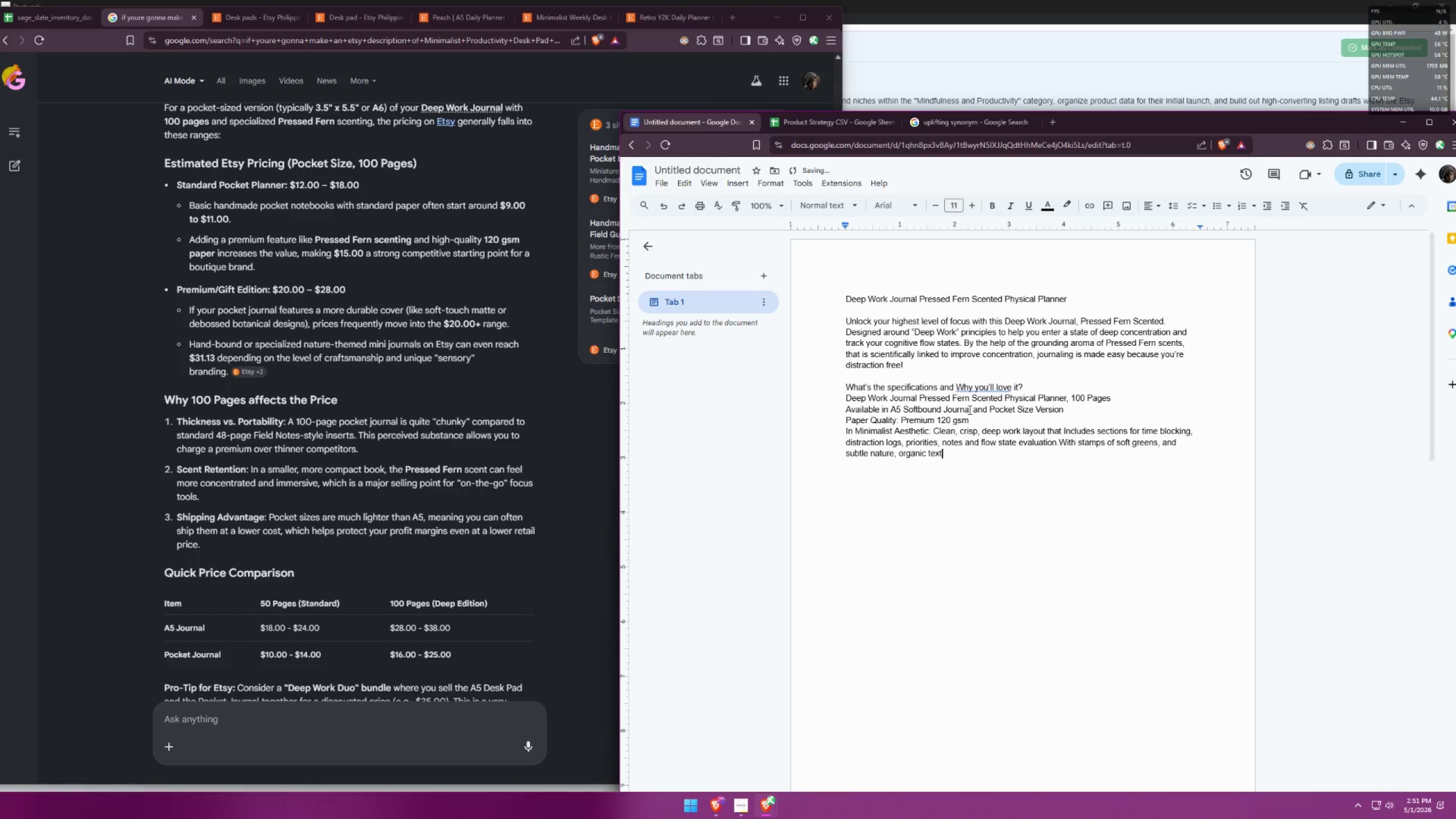 
key(Control+Shift+Z)
 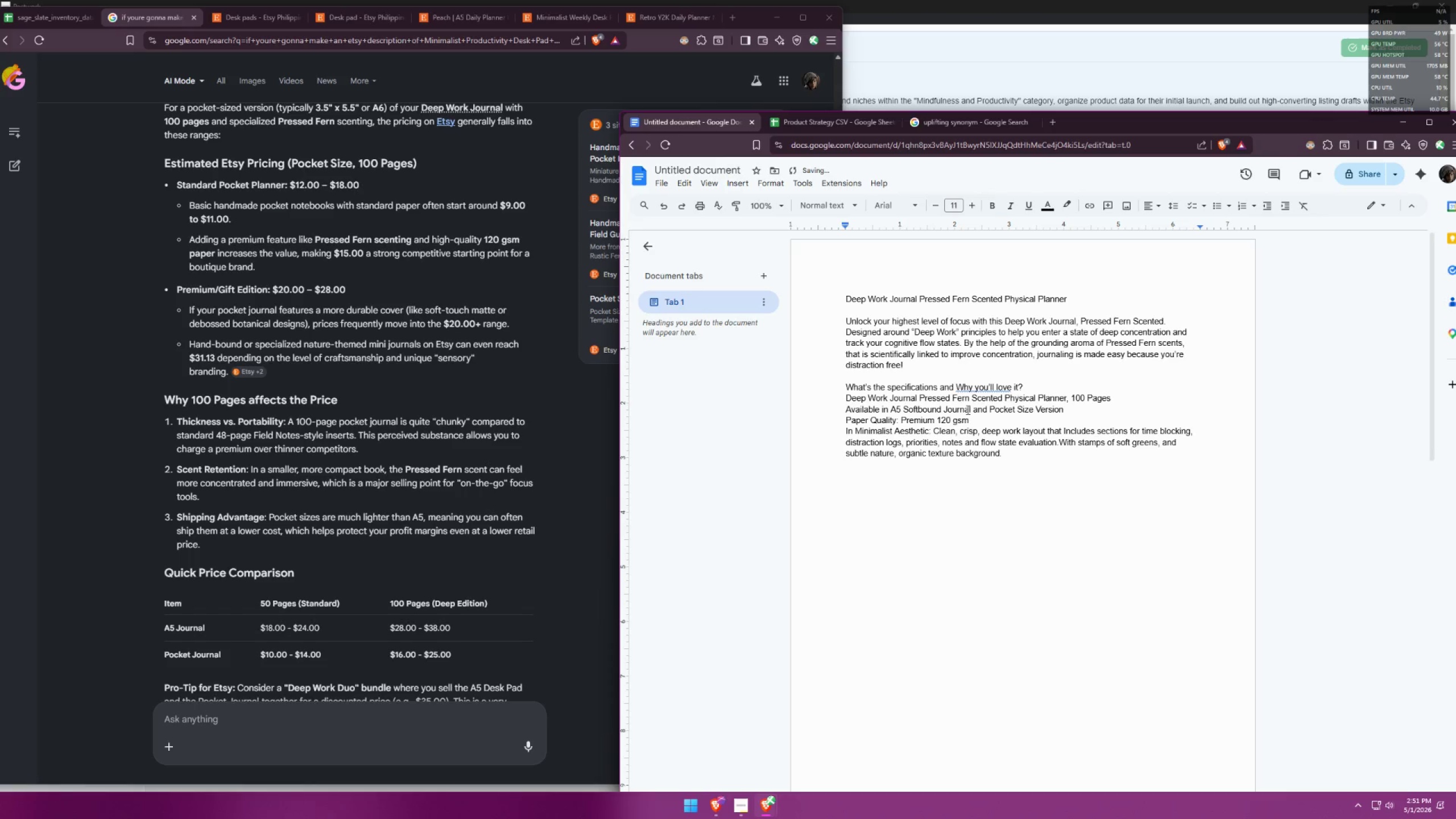 
left_click([974, 408])
 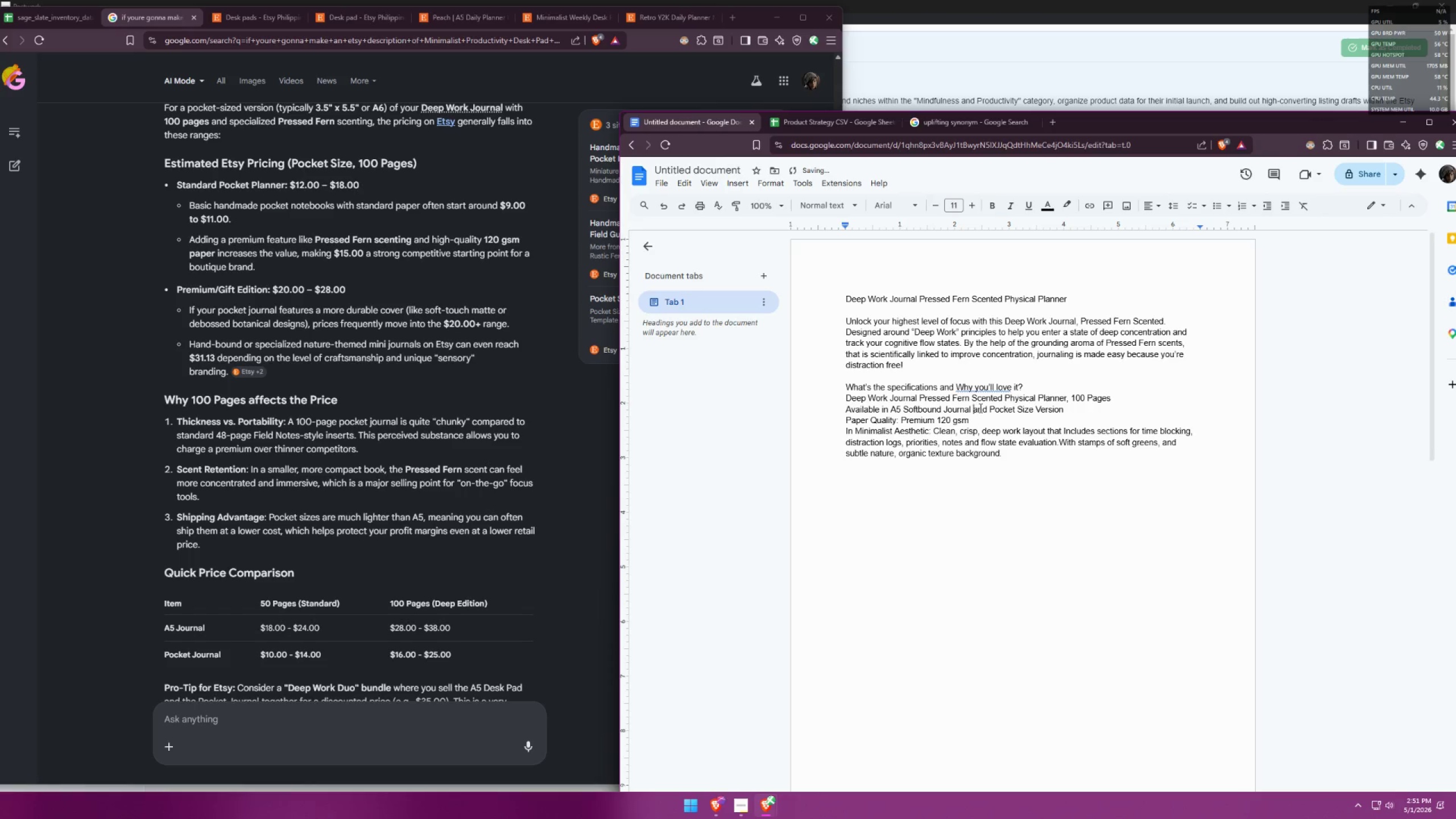 
left_click([970, 410])
 